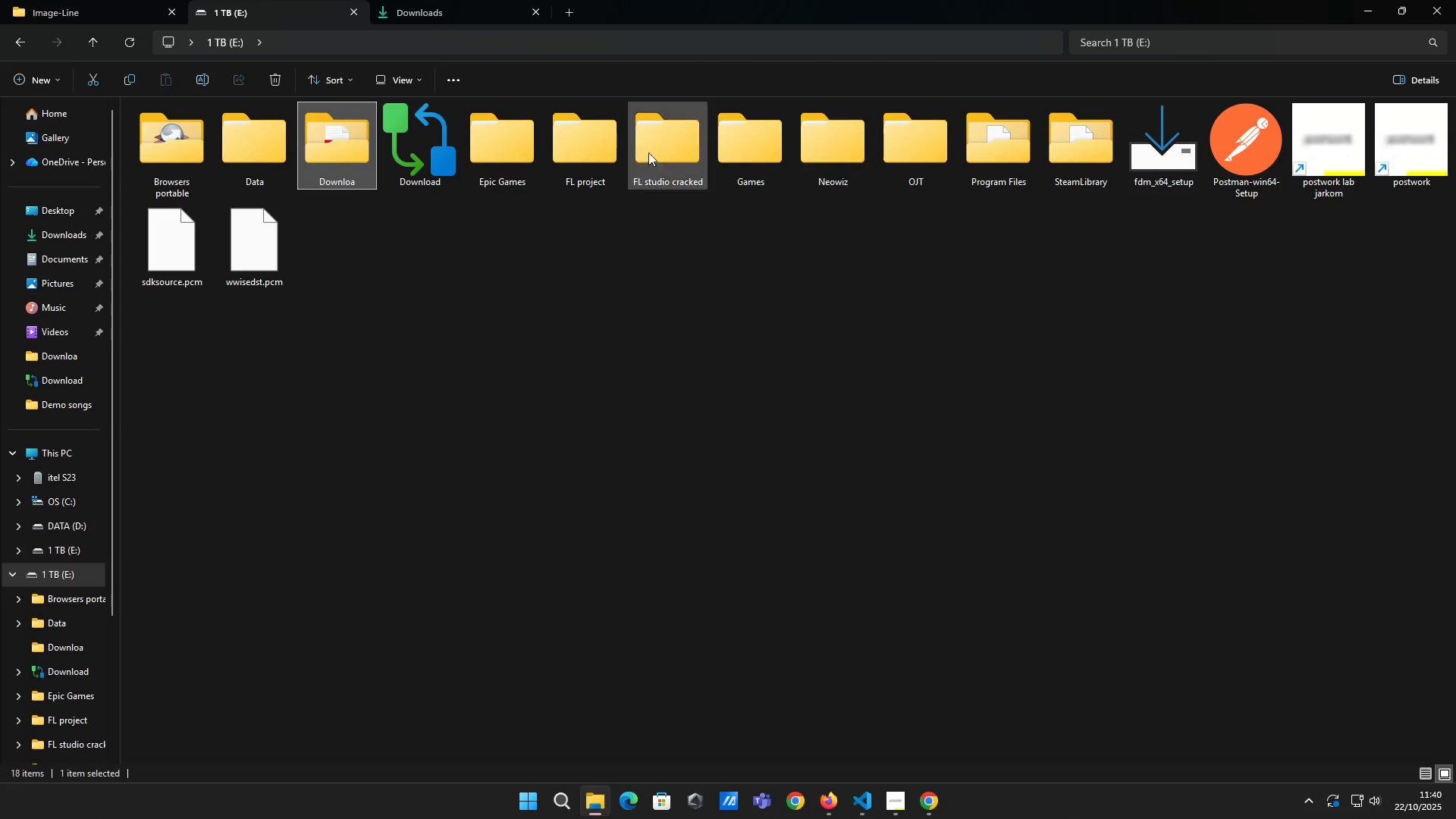 
double_click([261, 152])
 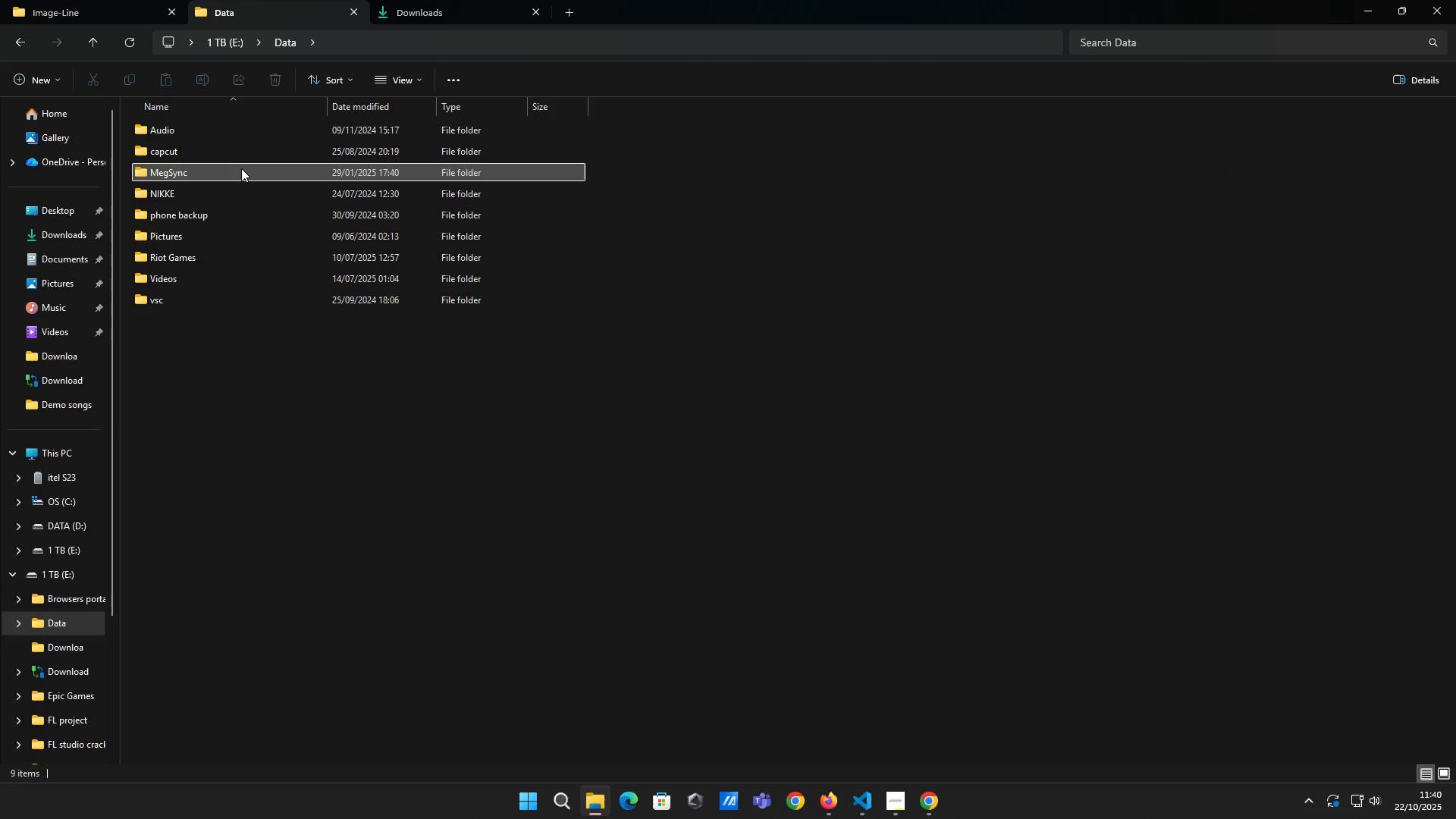 
double_click([241, 168])
 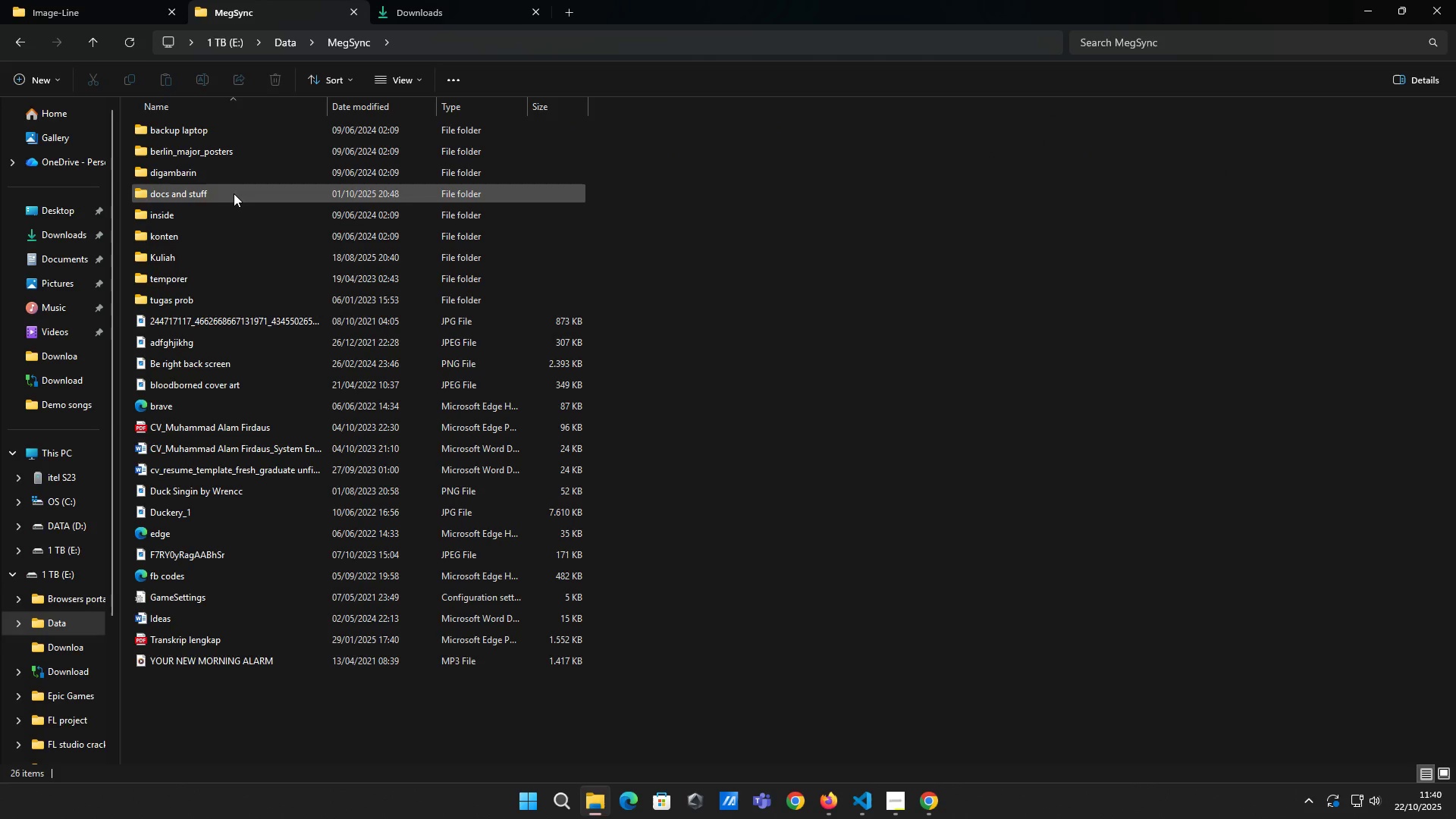 
double_click([234, 193])
 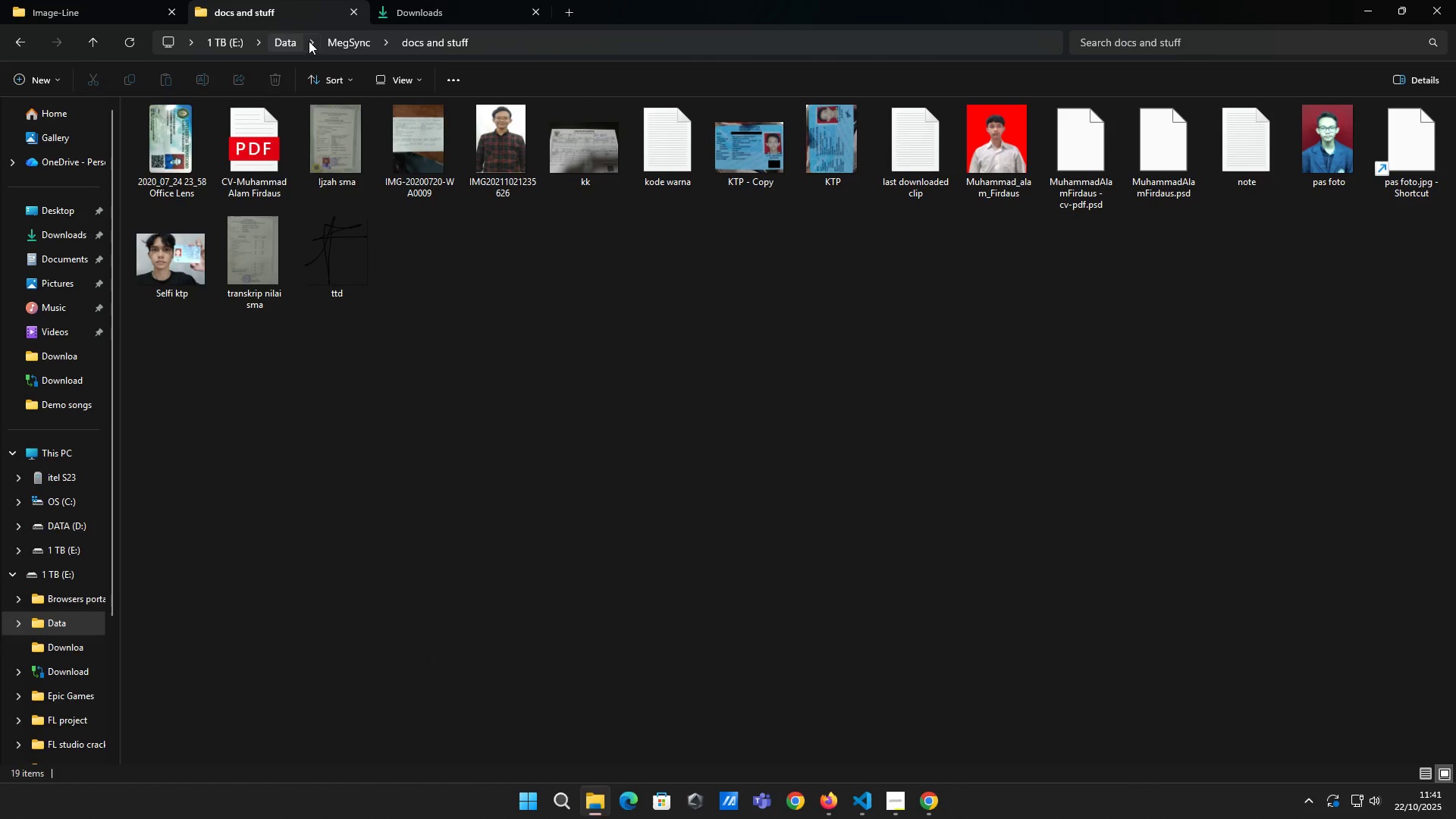 
left_click([338, 43])
 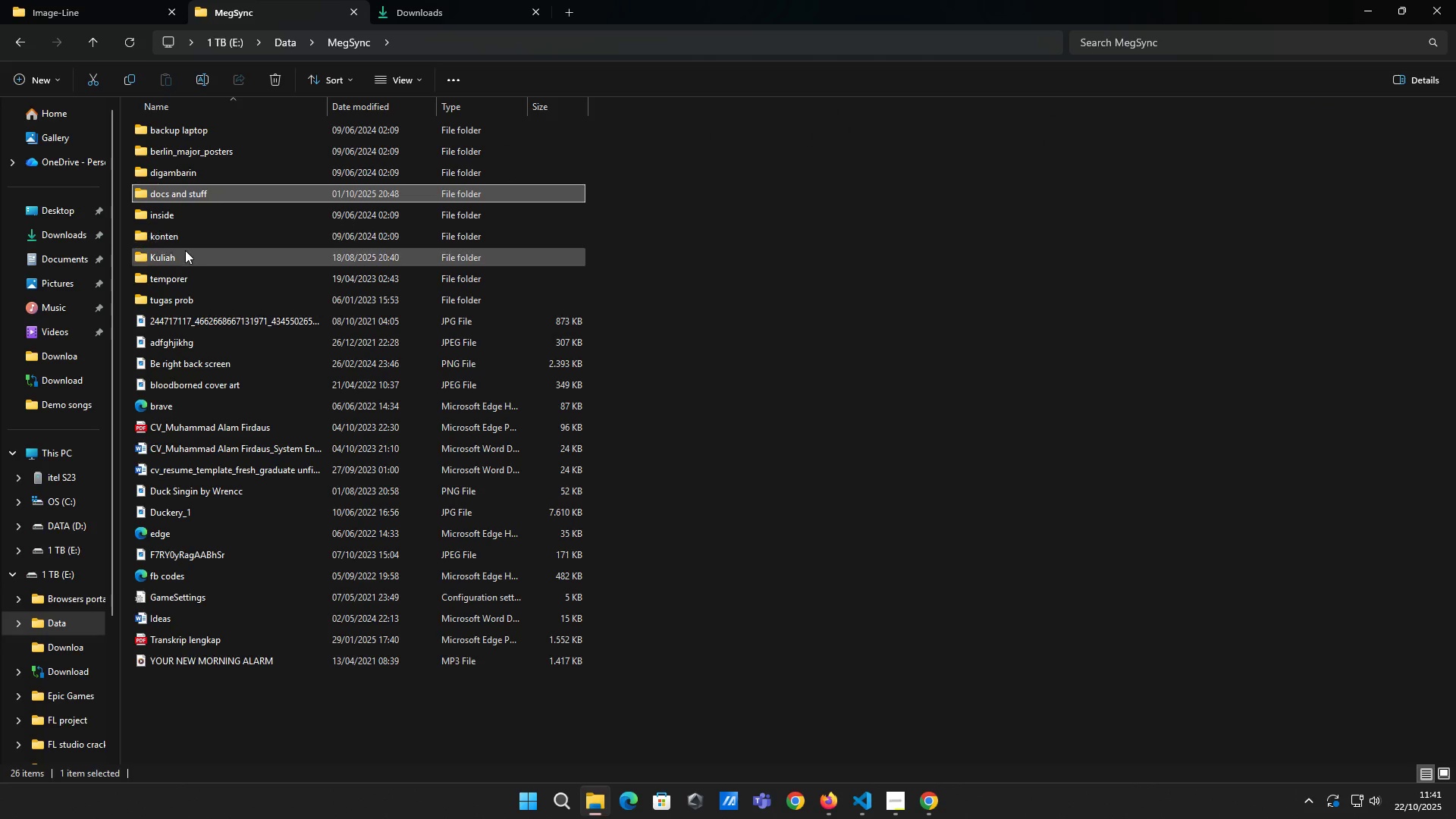 
double_click([185, 250])
 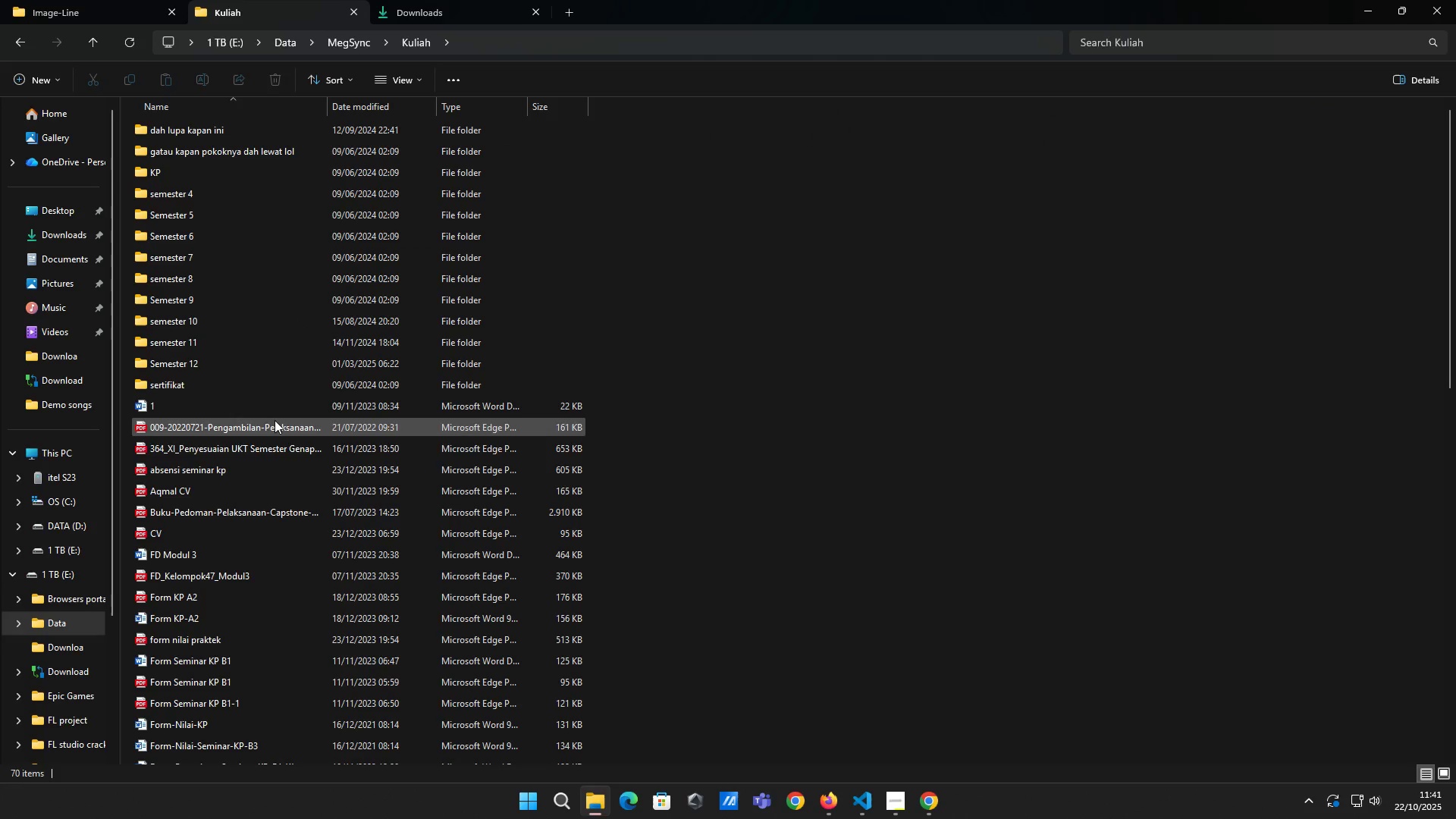 
scroll: coordinate [301, 546], scroll_direction: down, amount: 14.0
 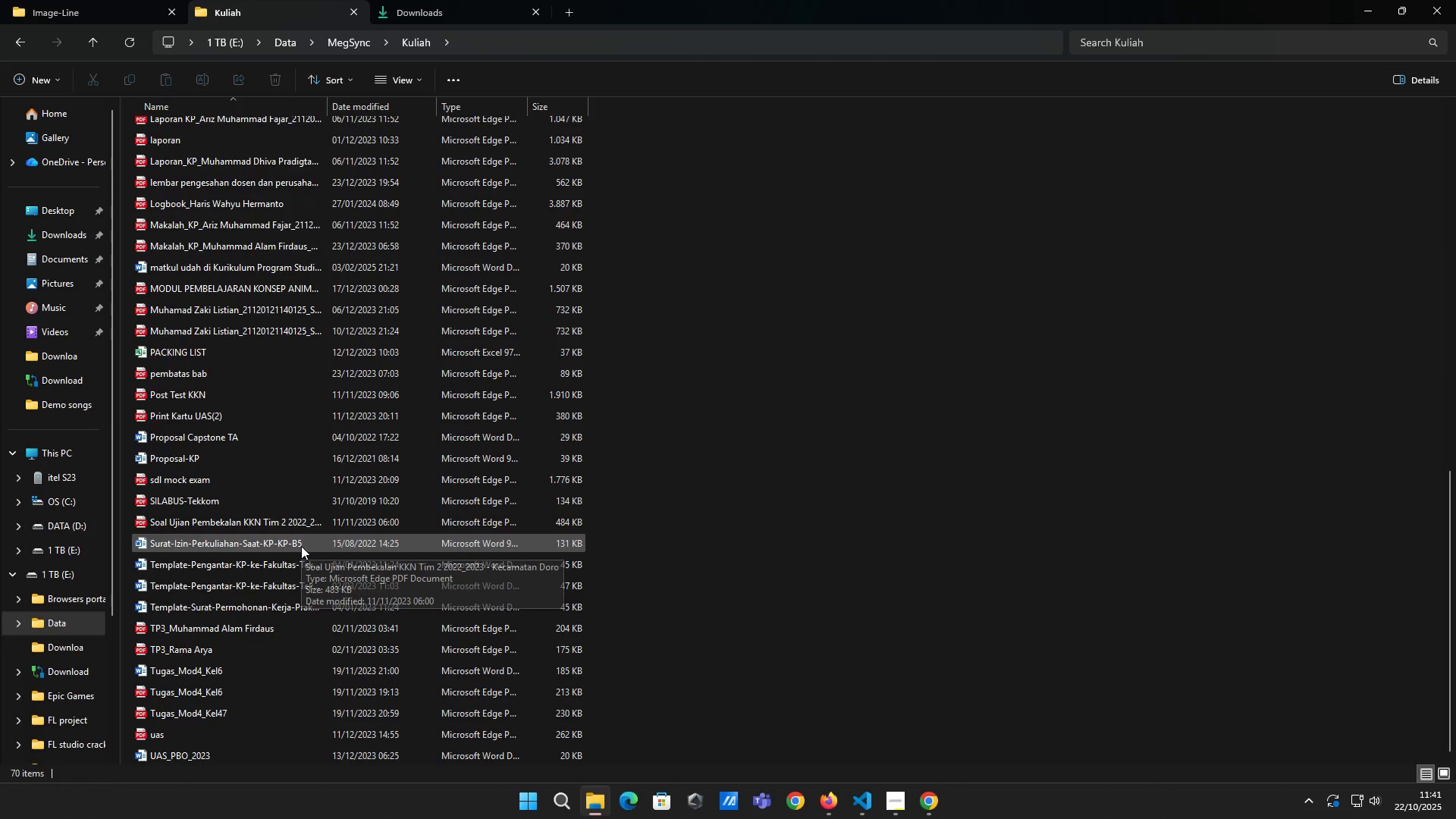 
scroll: coordinate [301, 546], scroll_direction: up, amount: 24.0
 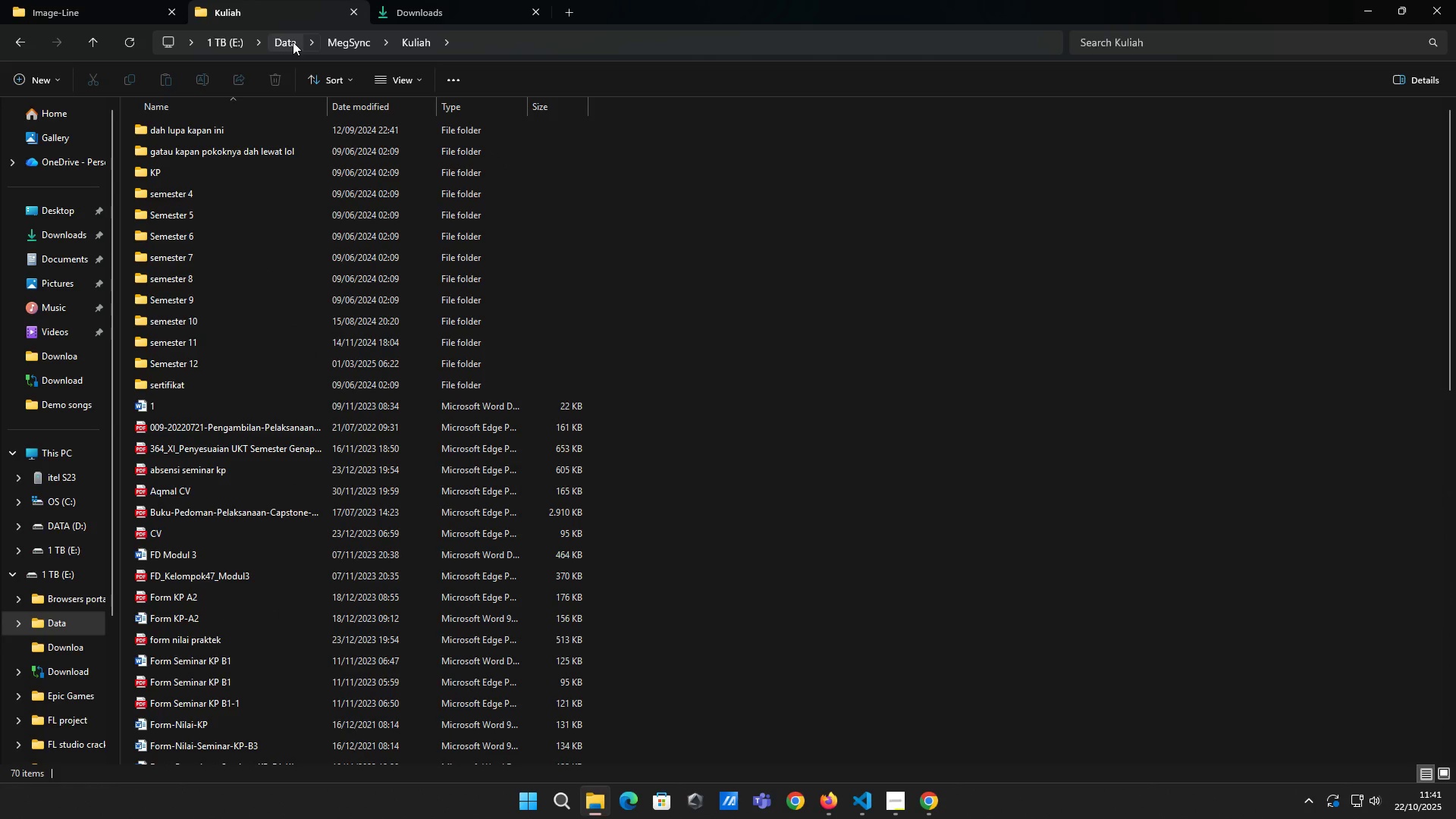 
left_click([293, 42])
 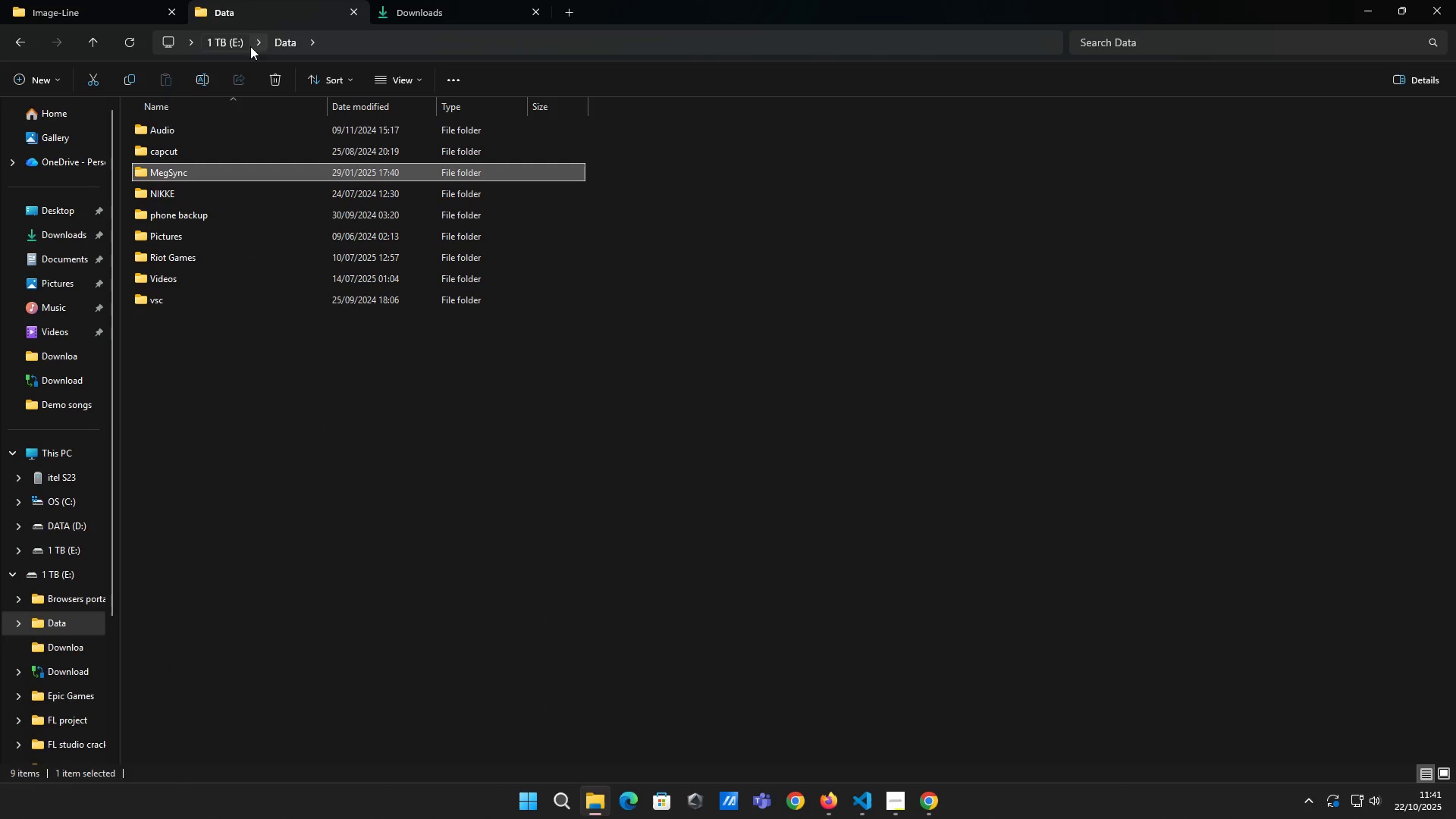 
left_click([244, 43])
 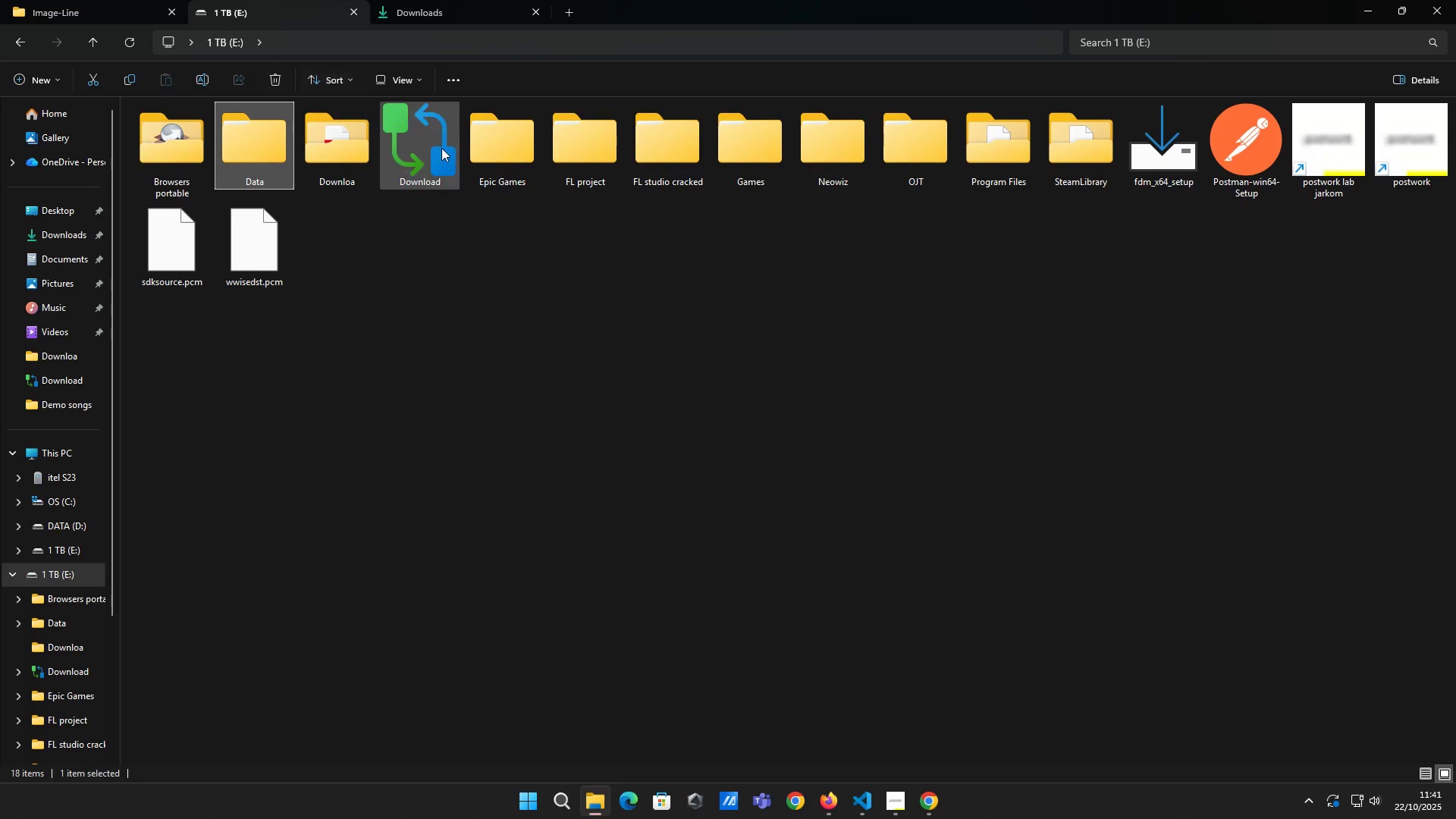 
left_click([444, 157])
 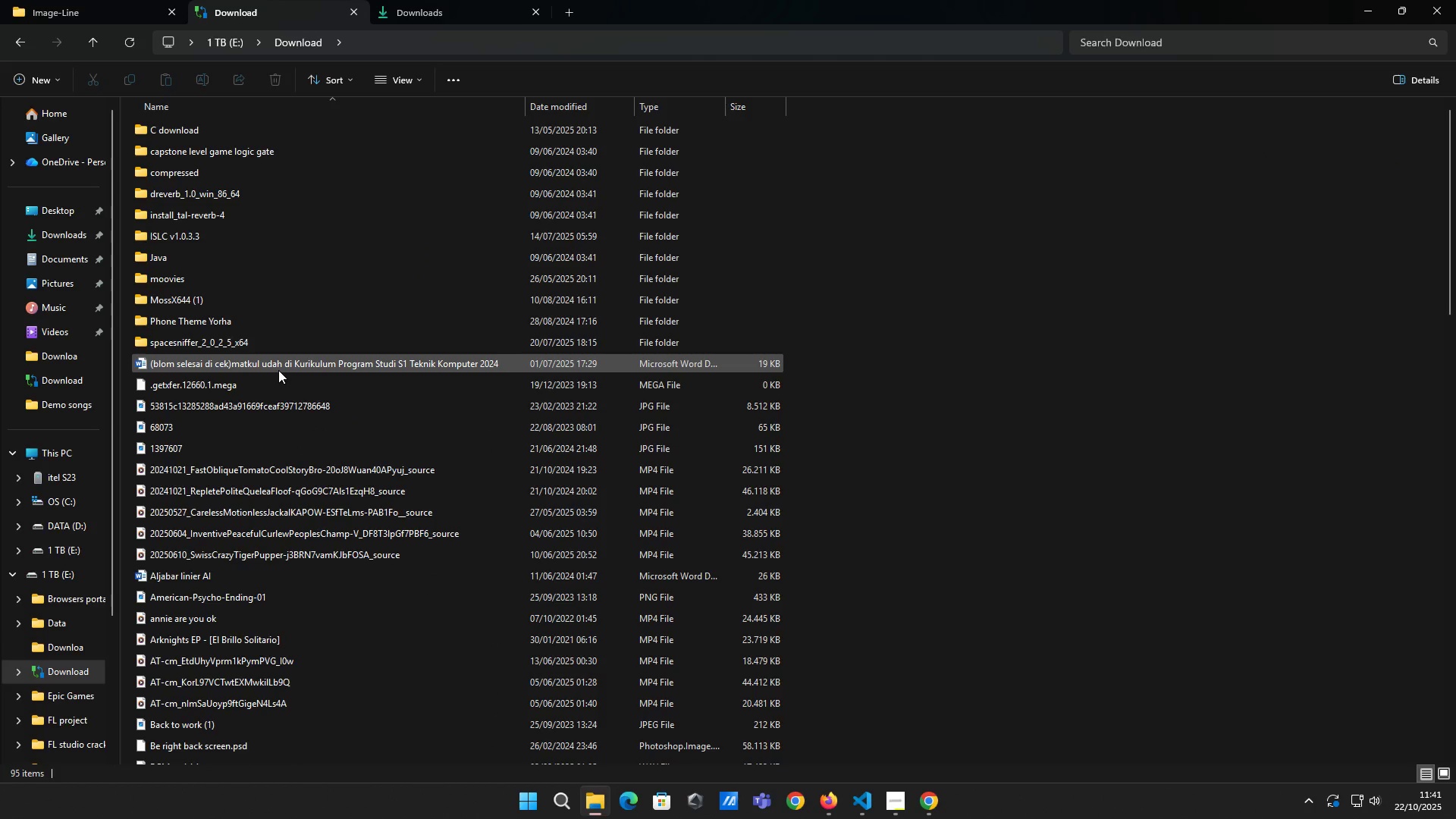 
double_click([278, 370])
 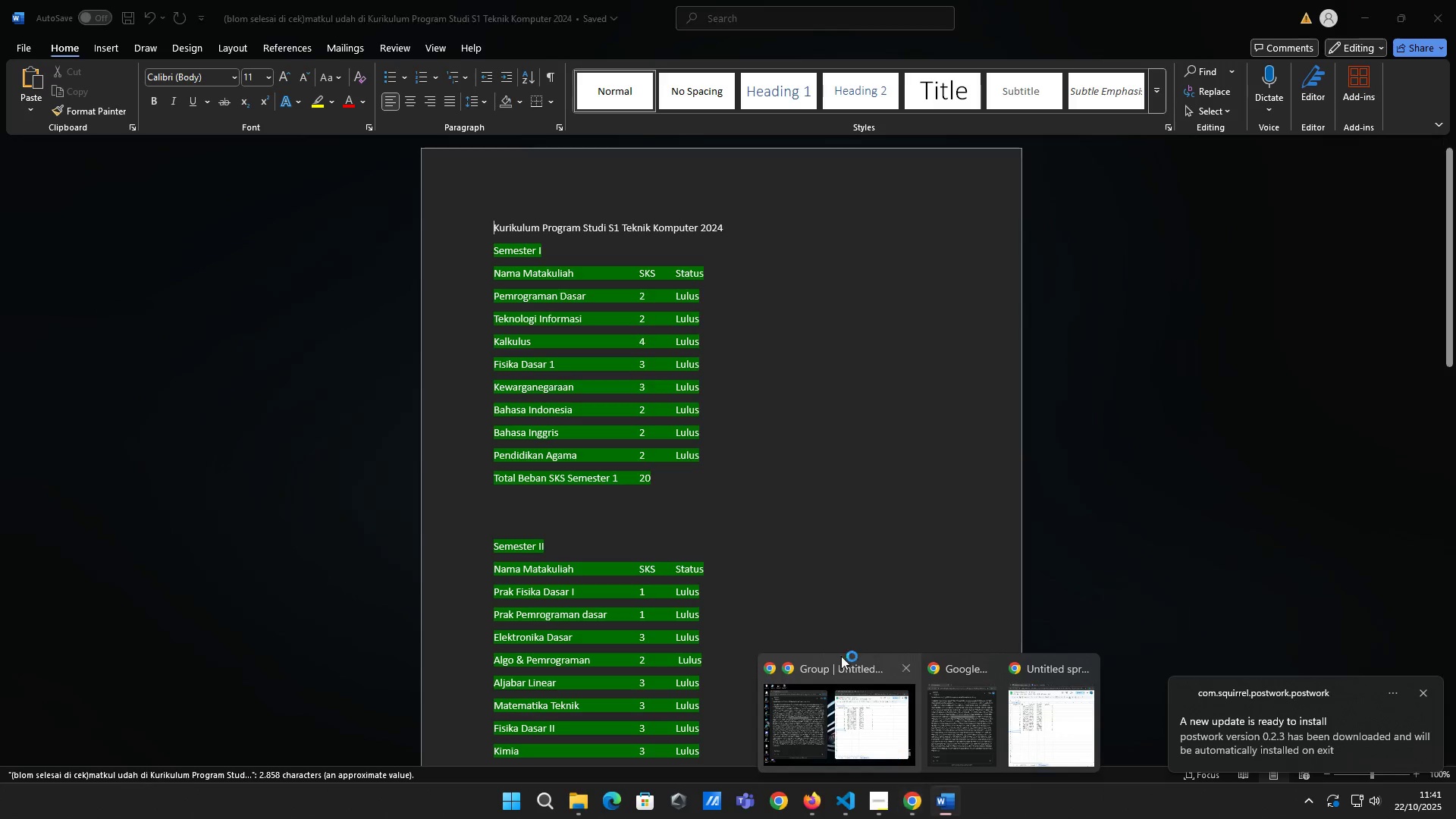 
left_click([887, 544])
 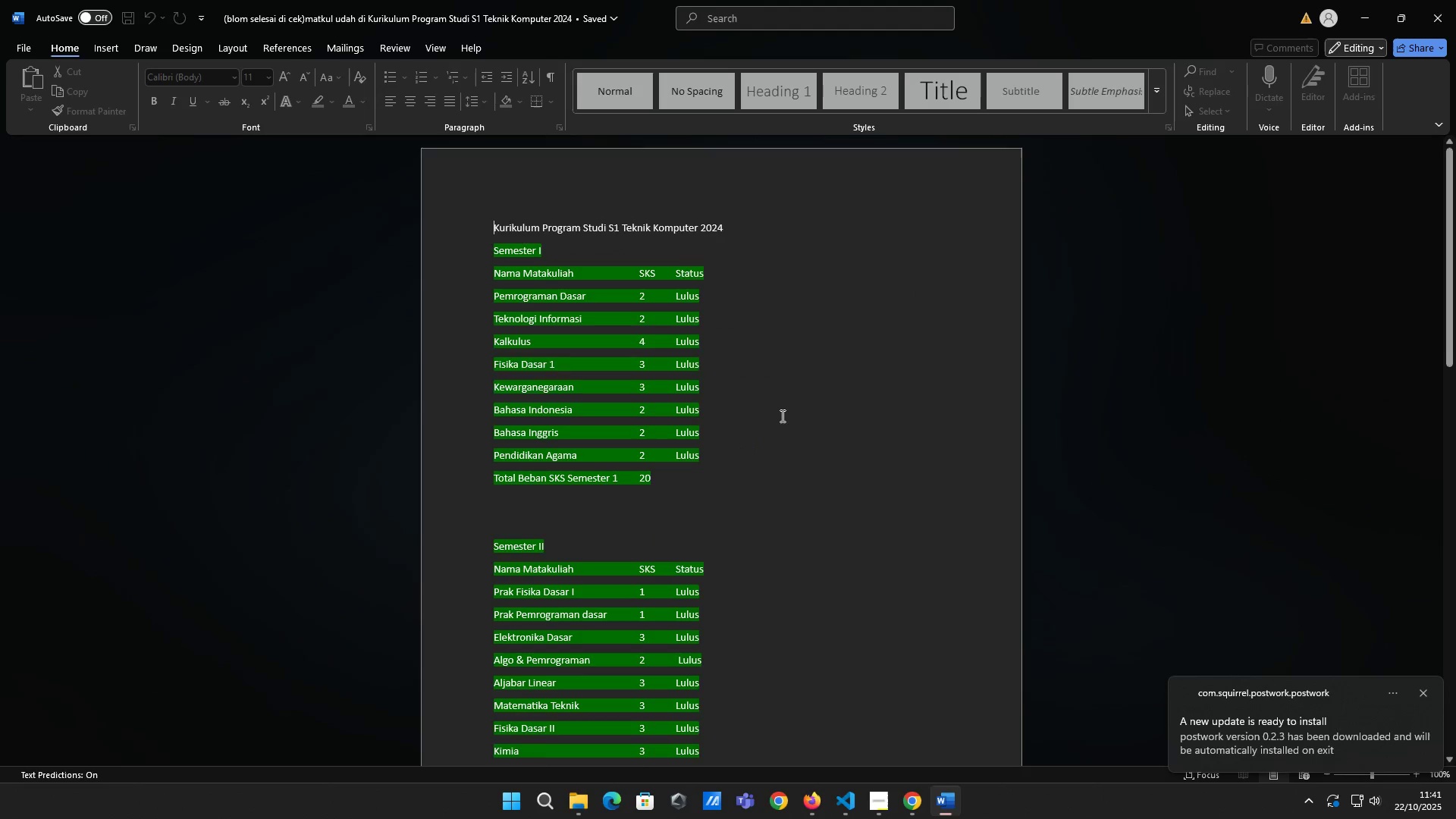 
scroll: coordinate [559, 428], scroll_direction: down, amount: 121.0
 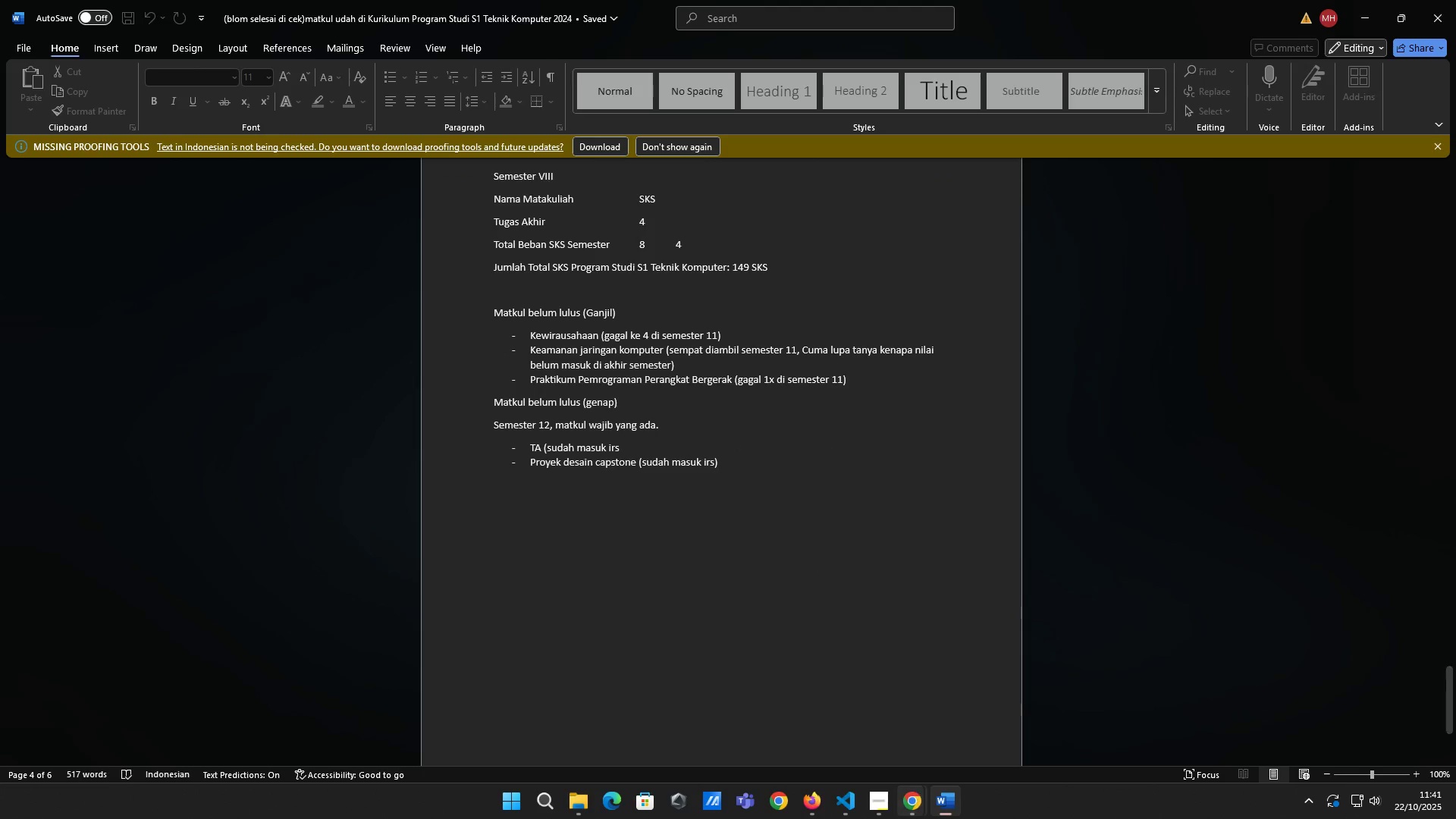 
scroll: coordinate [717, 495], scroll_direction: up, amount: 60.0
 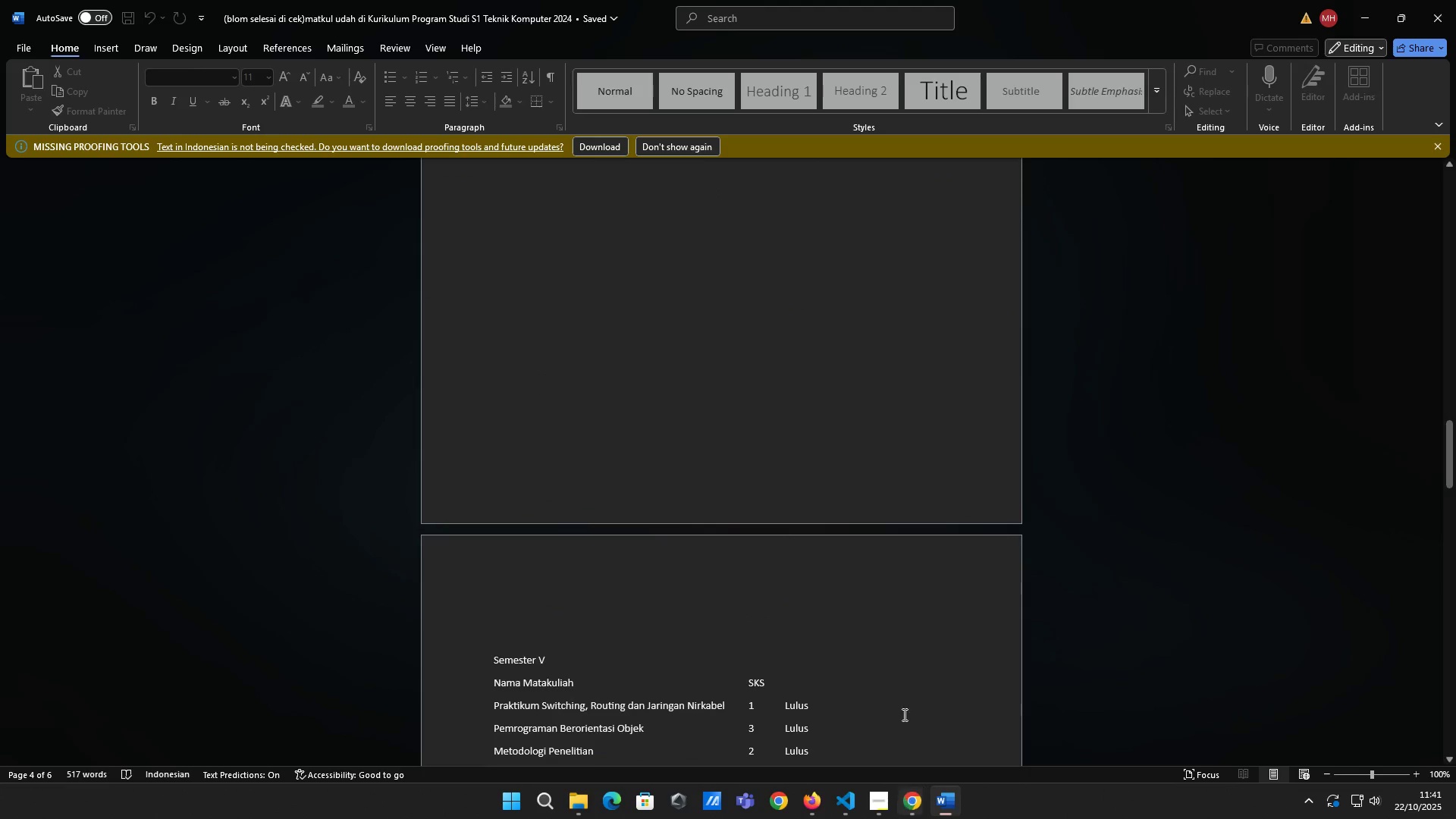 
scroll: coordinate [873, 641], scroll_direction: down, amount: 5.0
 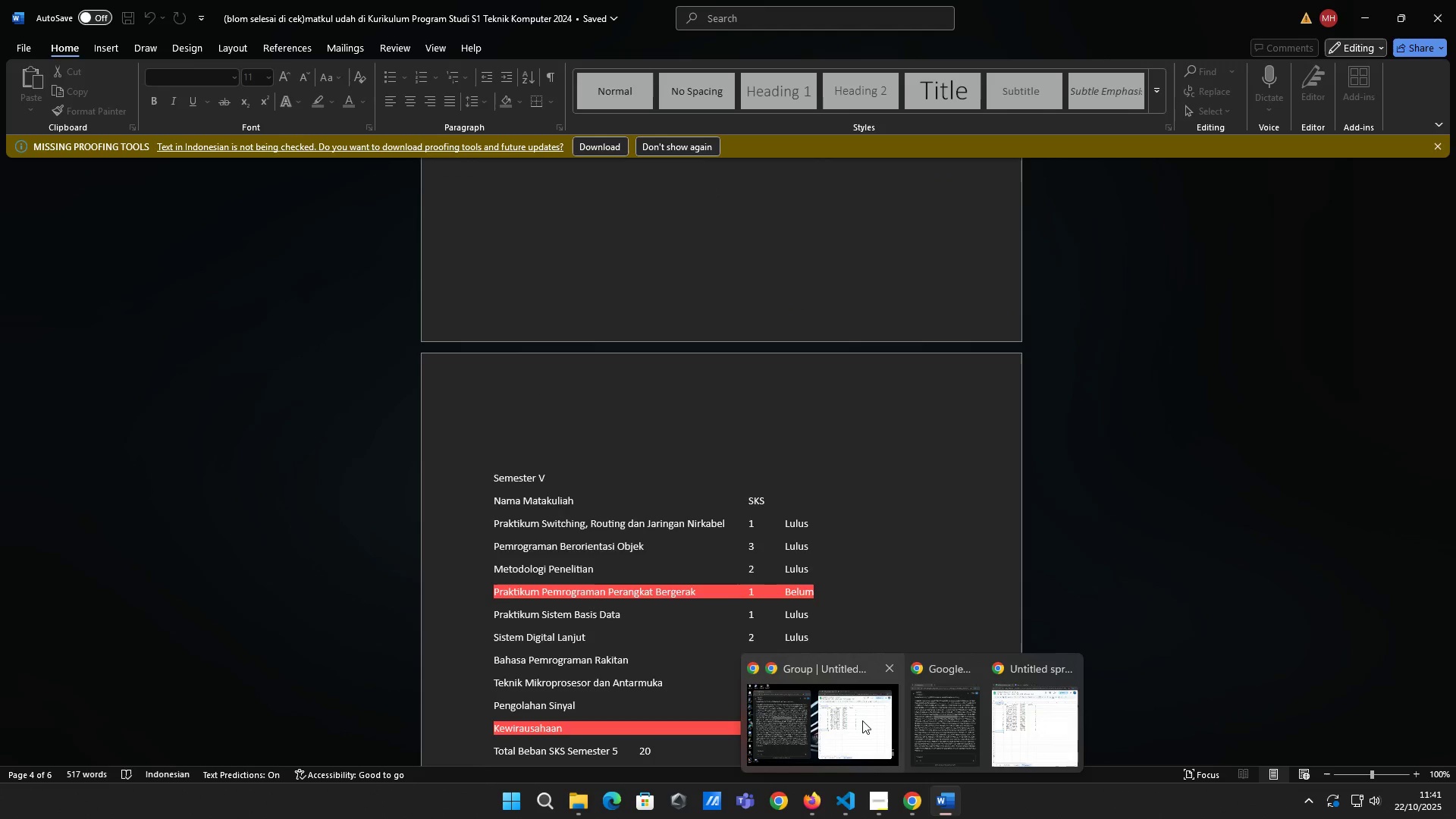 
left_click([862, 720])
 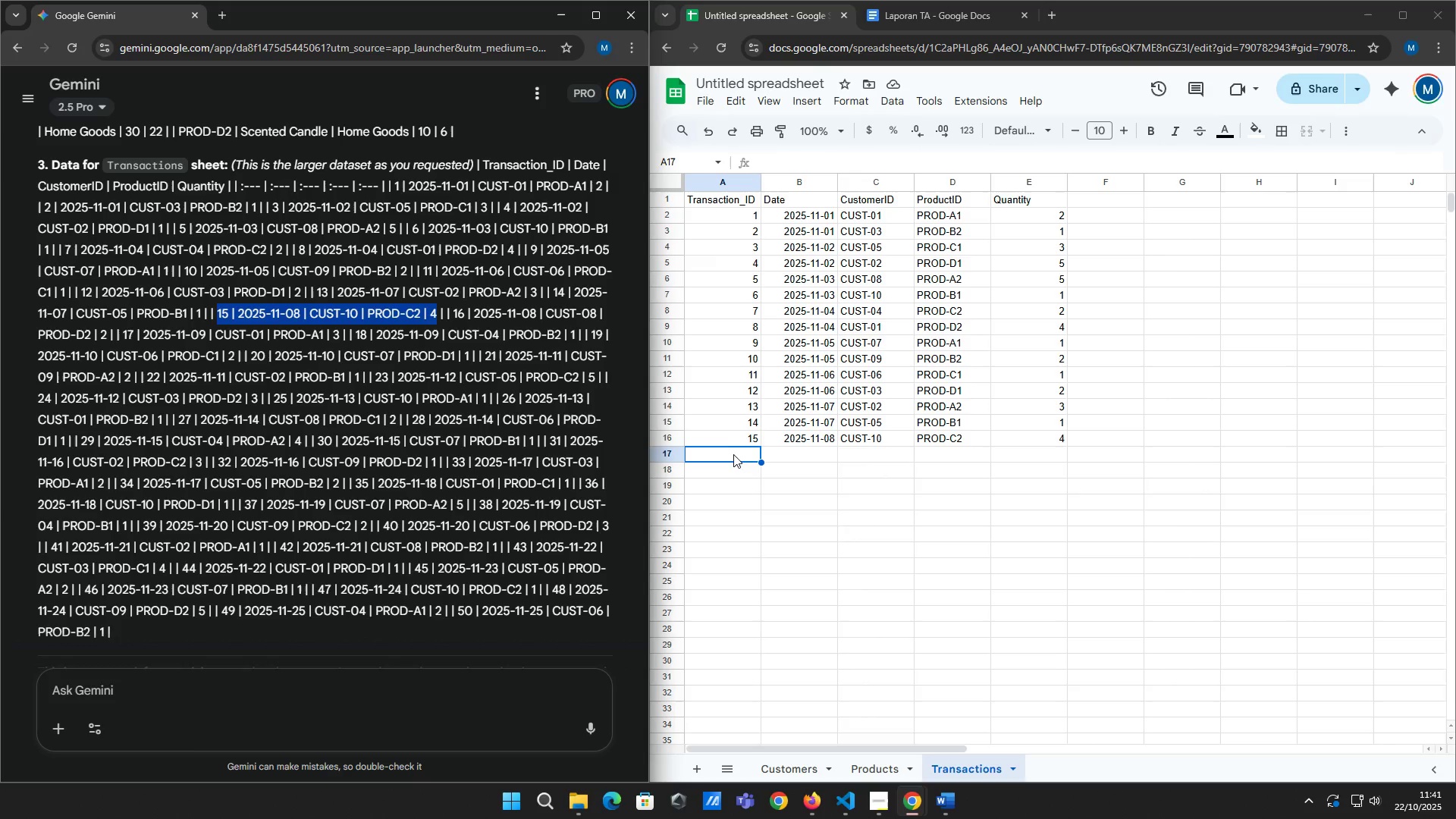 
left_click([728, 456])
 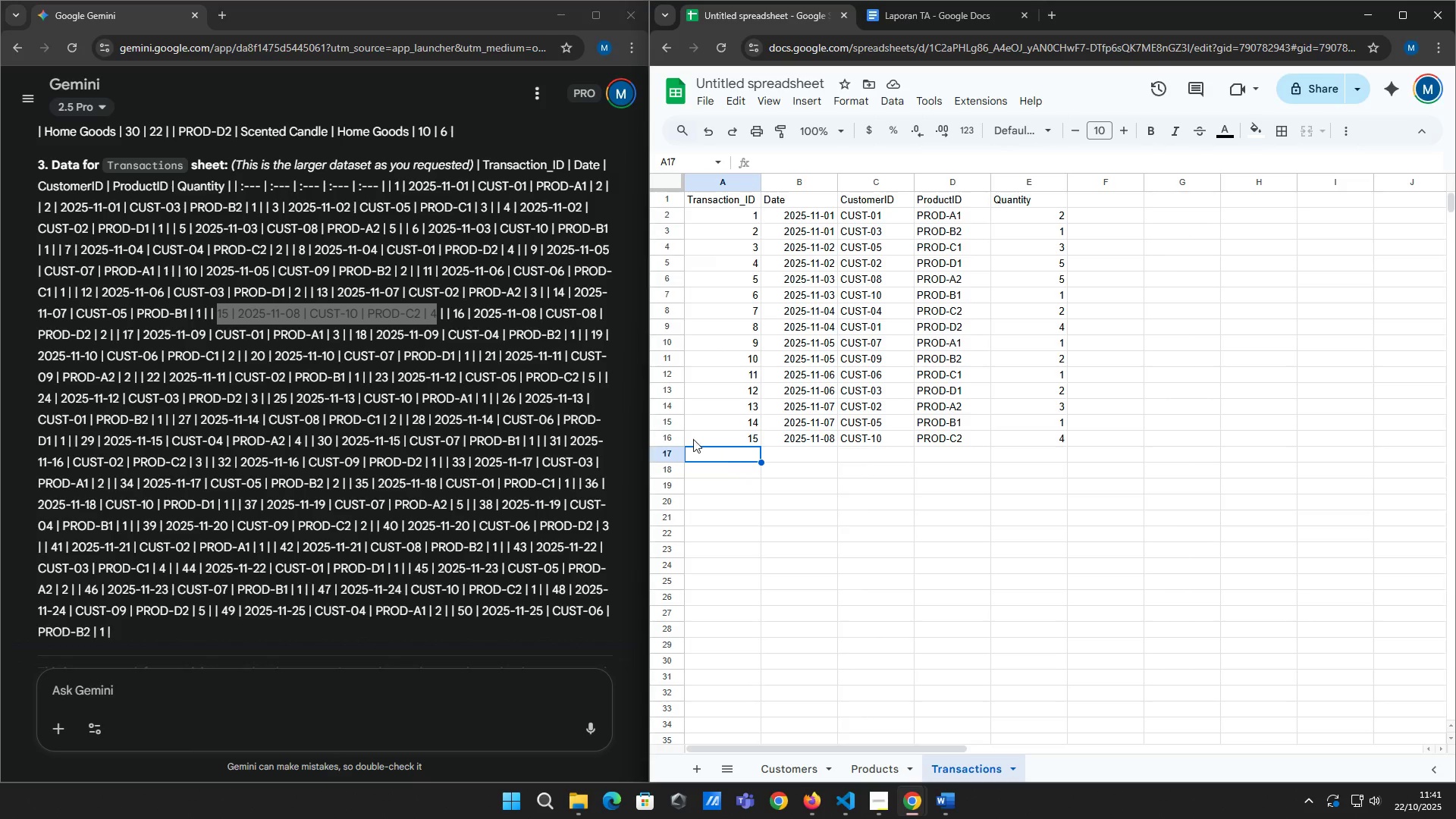 
left_click_drag(start_coordinate=[450, 312], to_coordinate=[105, 334])
 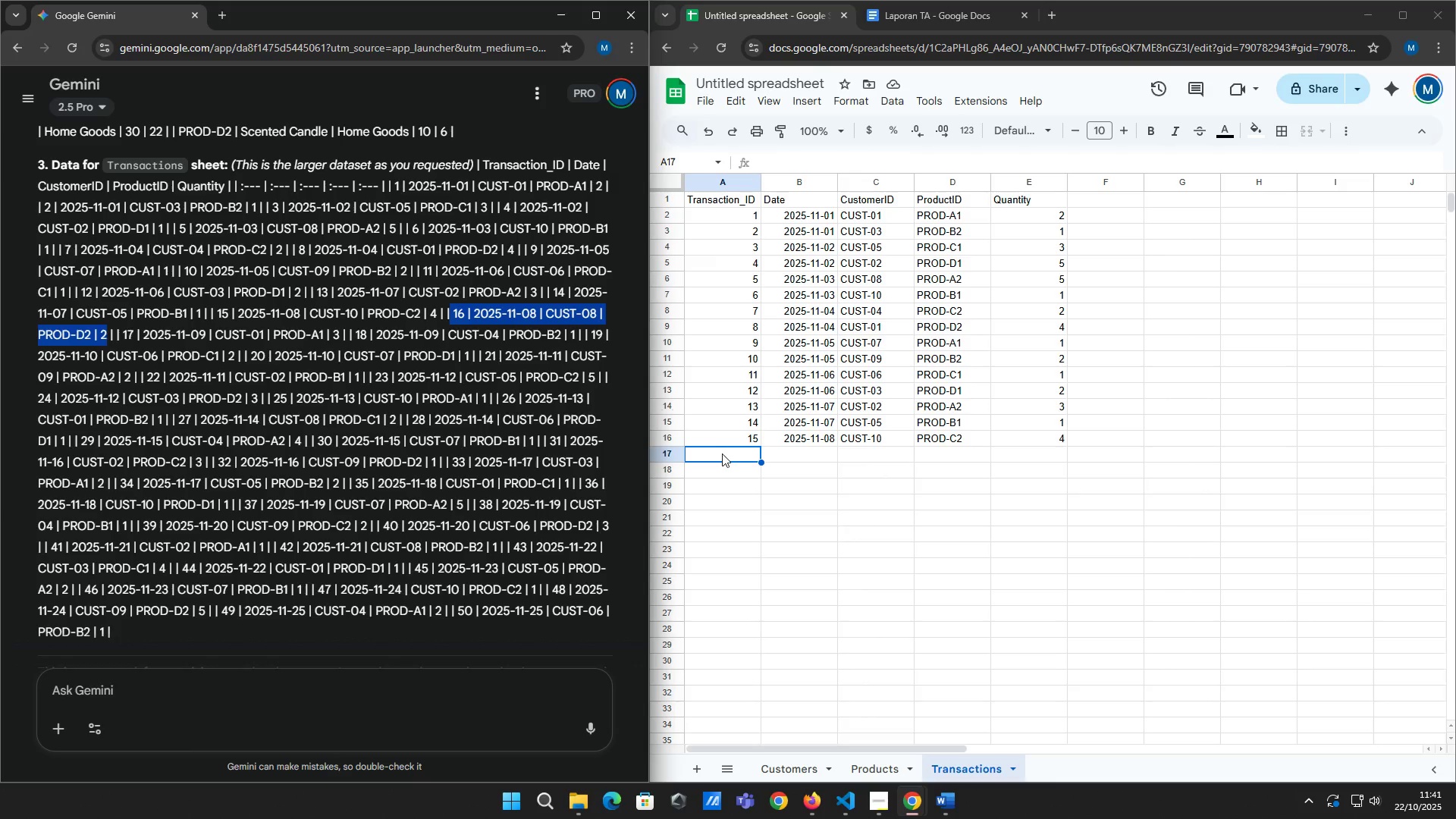 
left_click([722, 454])
 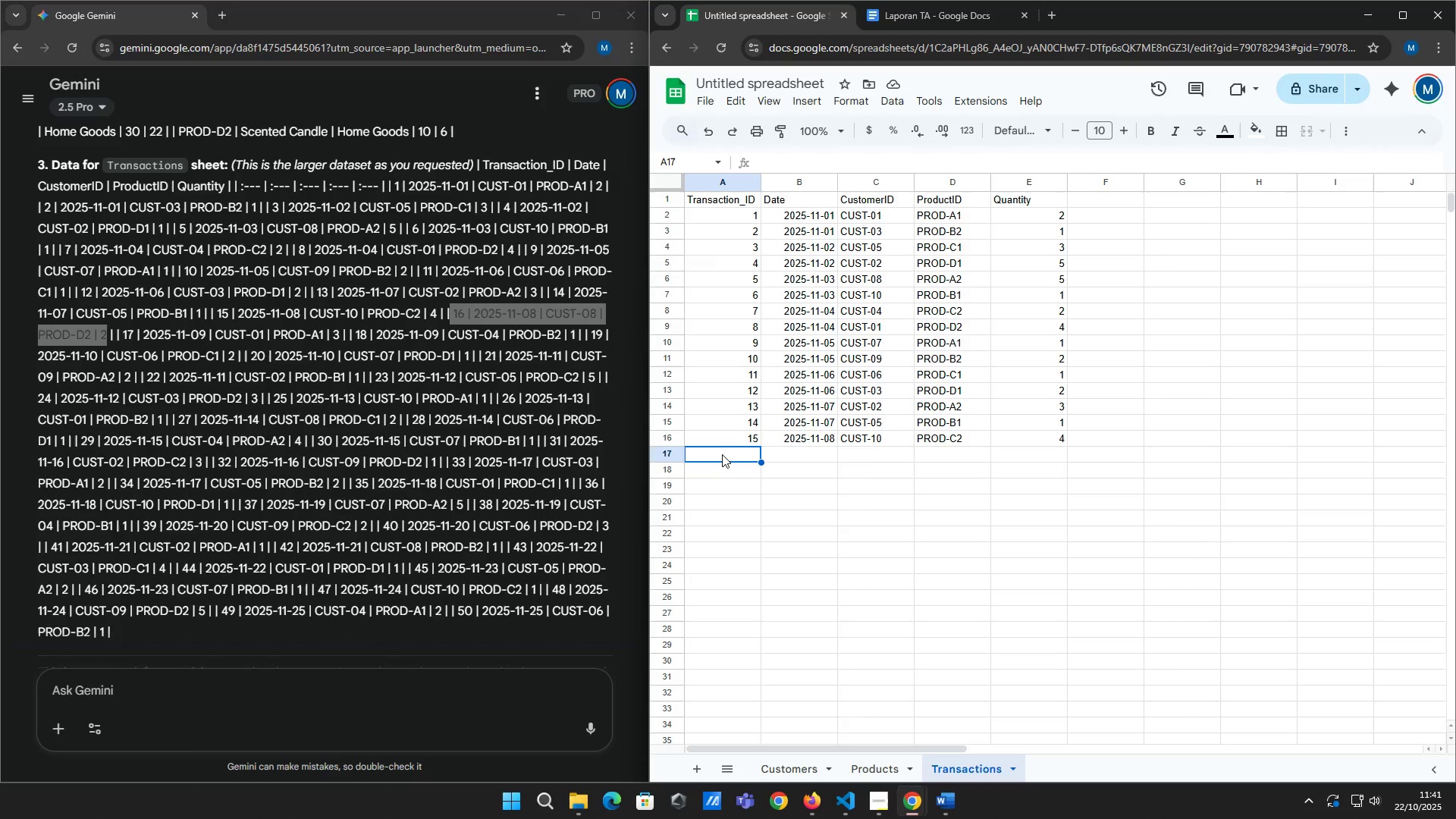 
type(16)
key(Tab)
type(2025-11-08)
key(Tab)
type(CUST)
key(Backspace)
key(Backspace)
key(Backspace)
key(Backspace)
type(cust)
 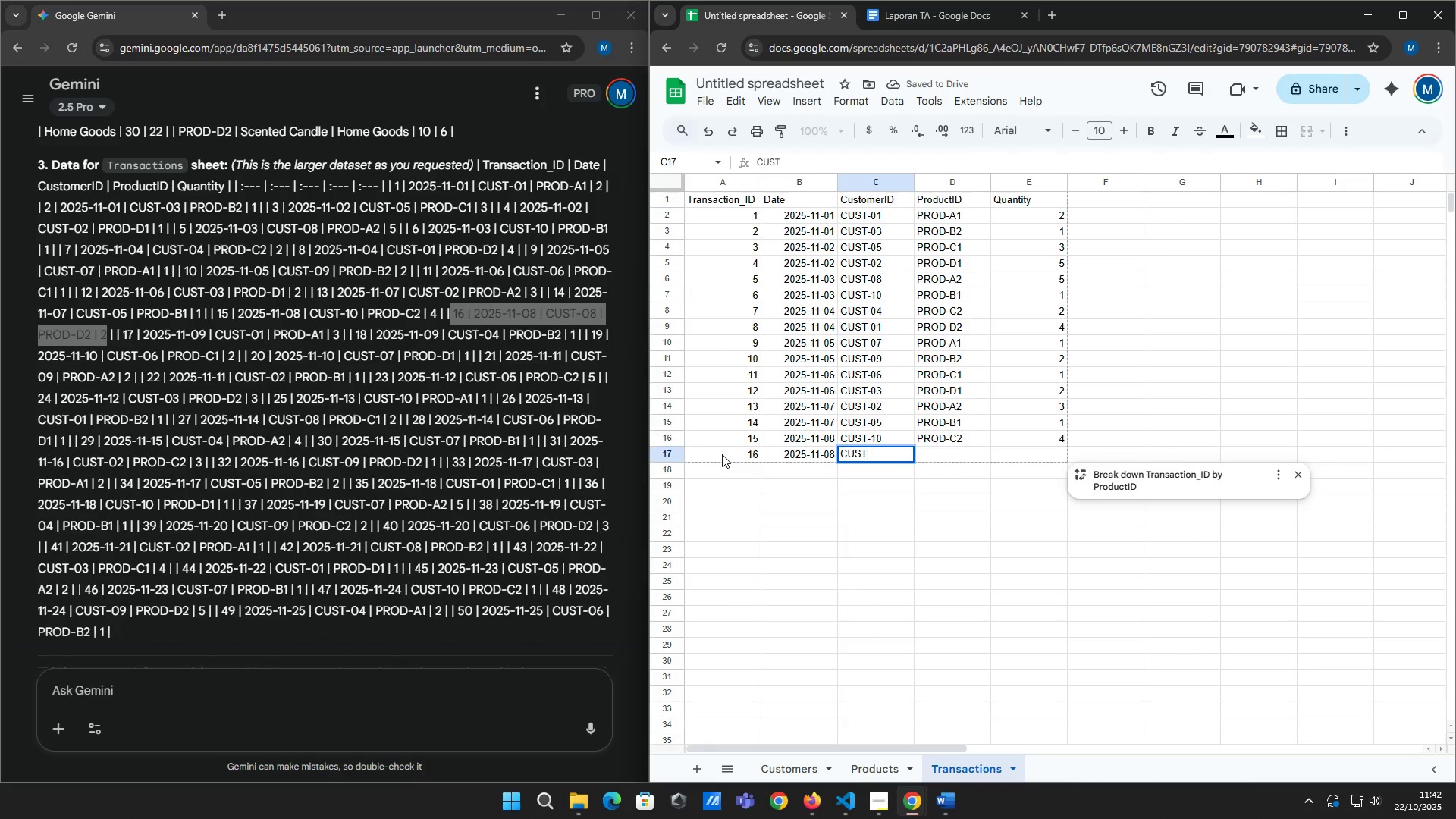 
key(Minus)
 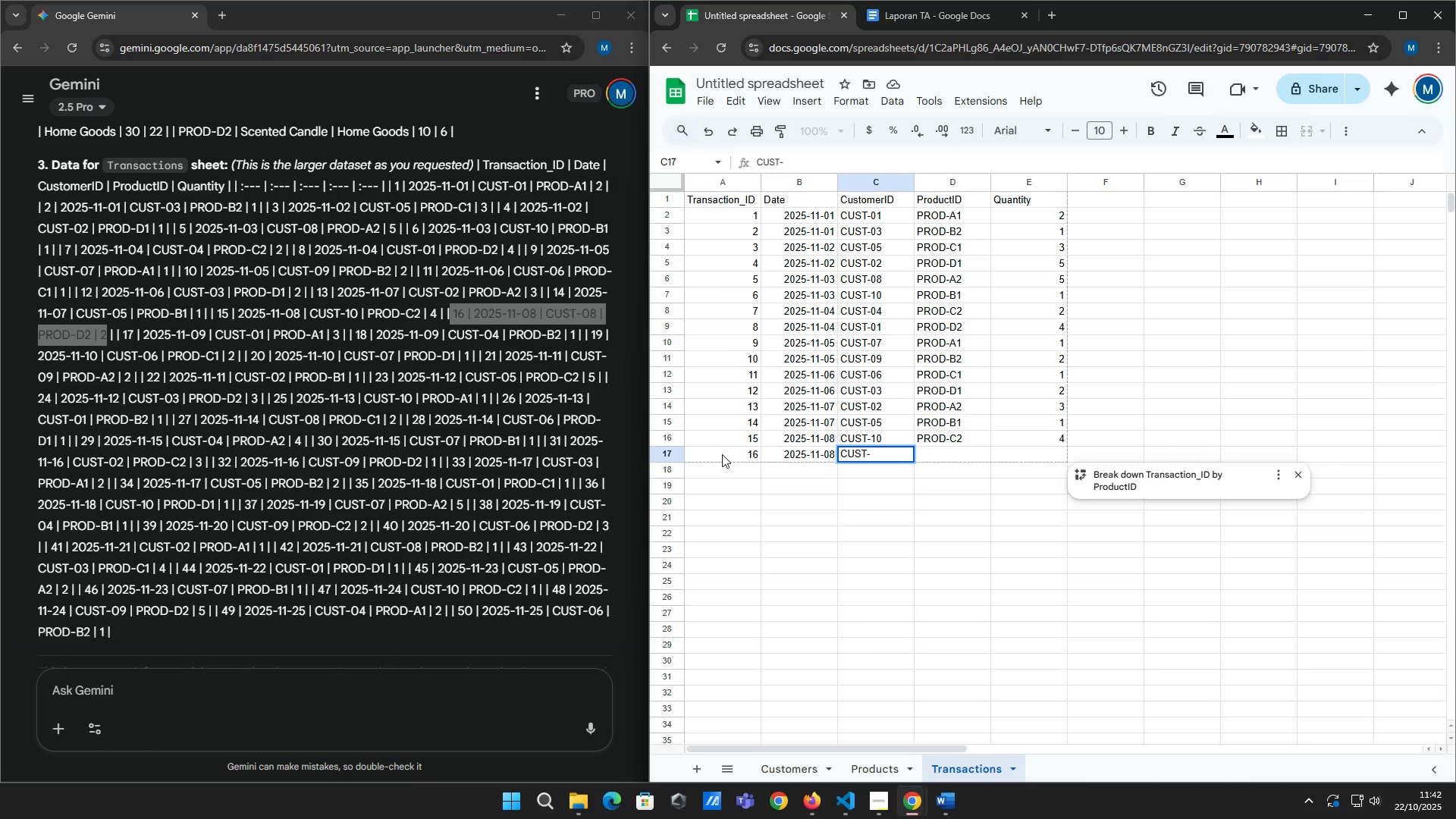 
wait(5.31)
 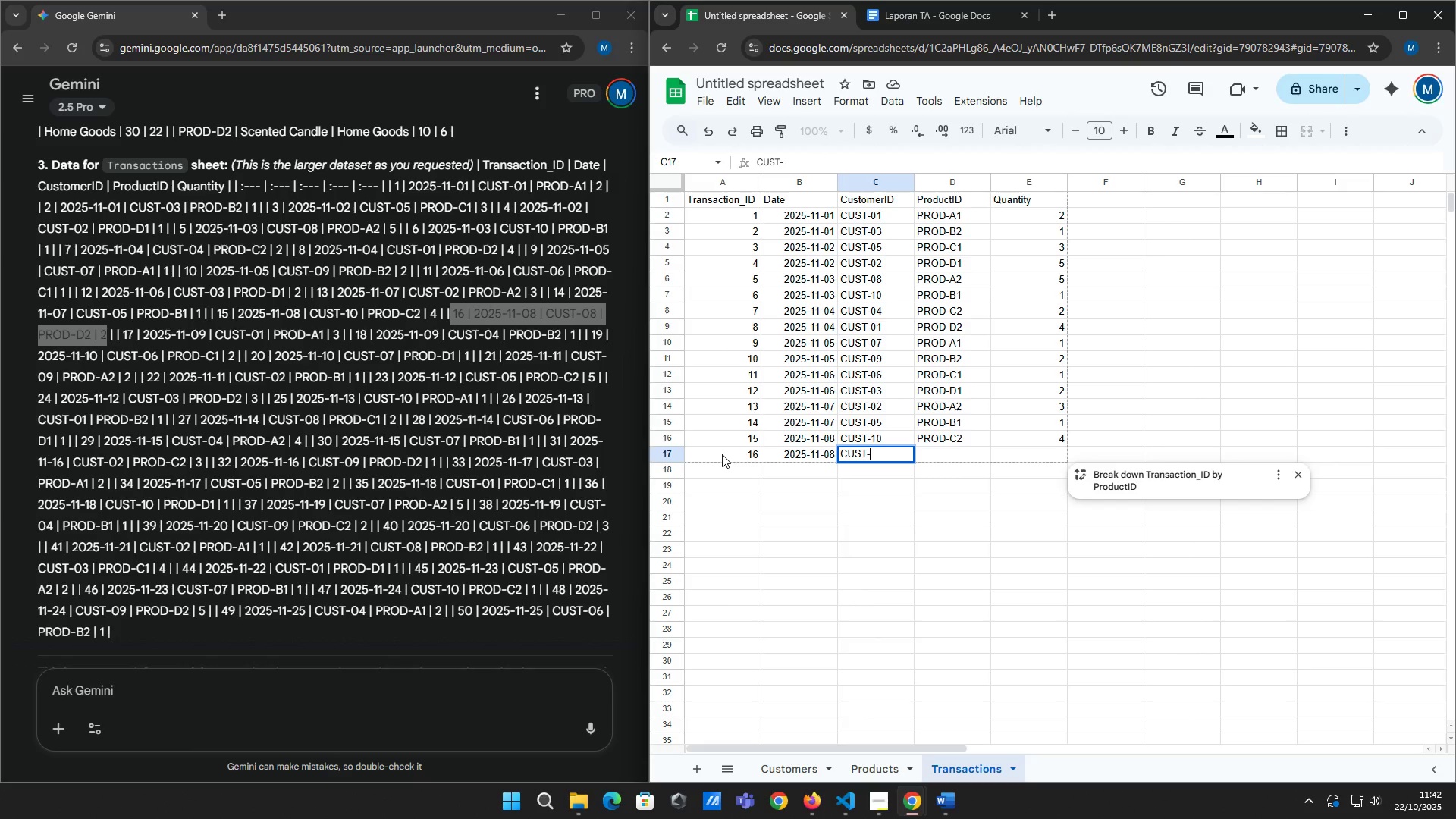 
type(08)
key(Tab)
type(prod-d2)
key(Tab)
type(2)
 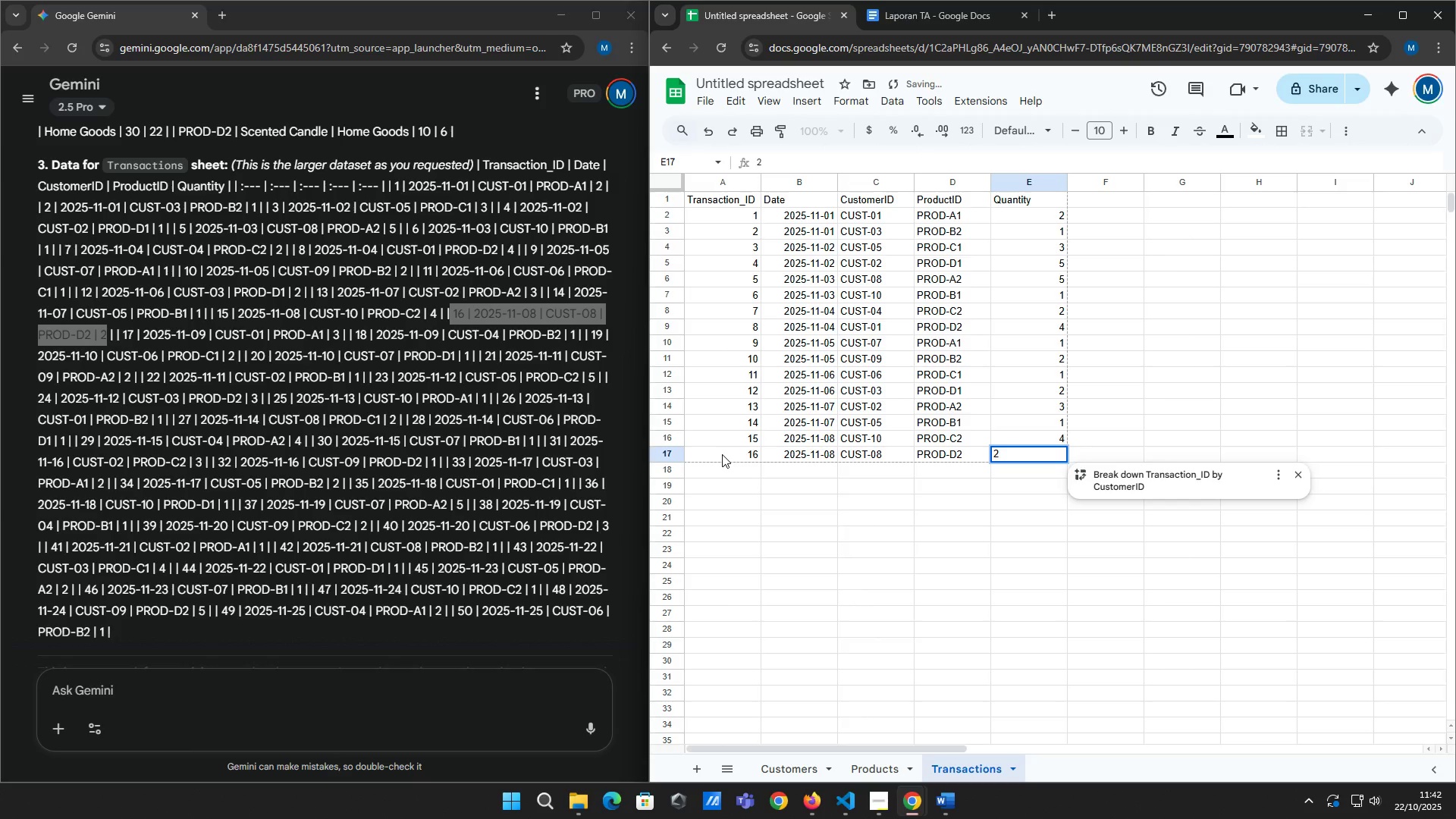 
key(Enter)
 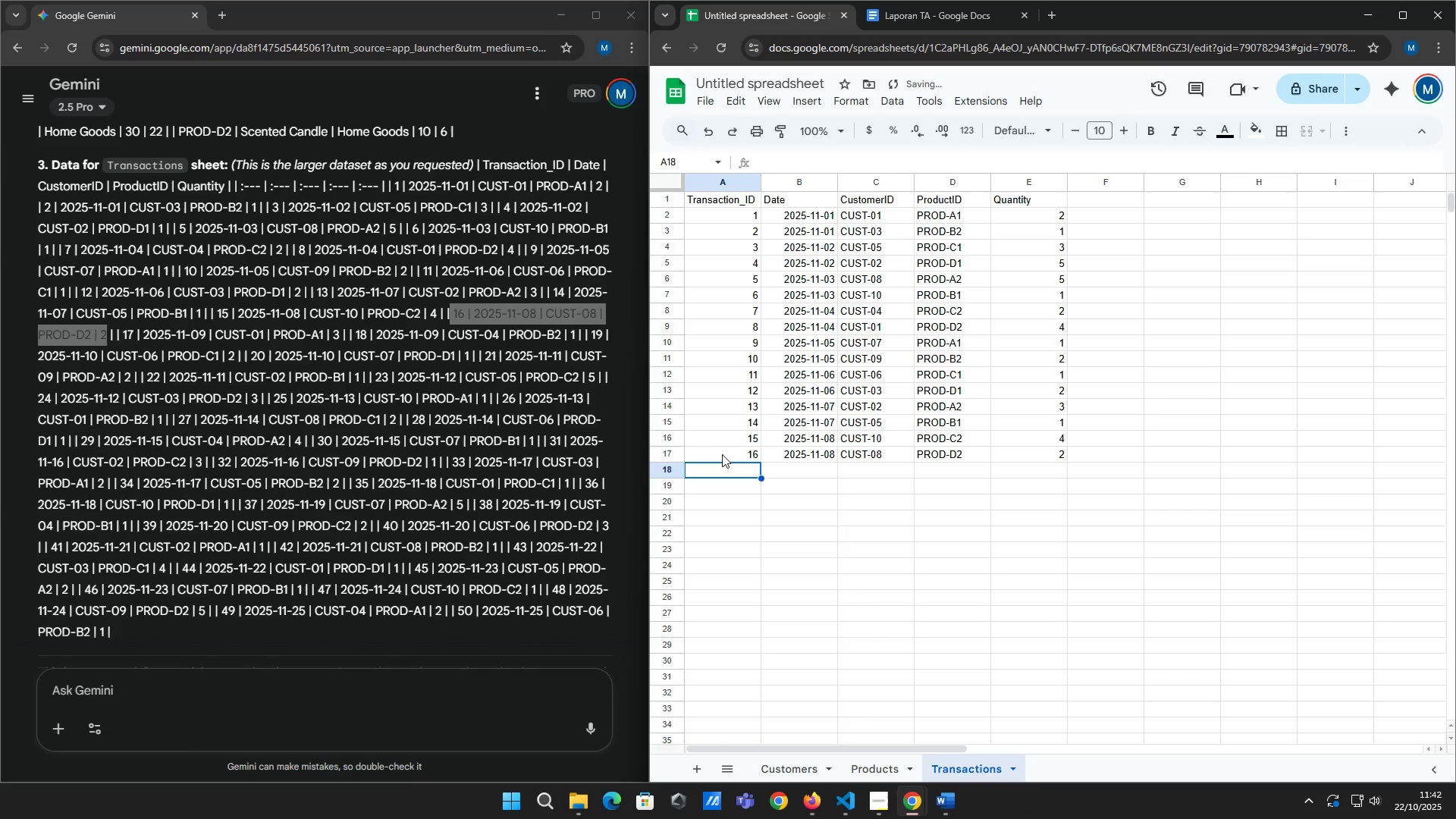 
type(17)
 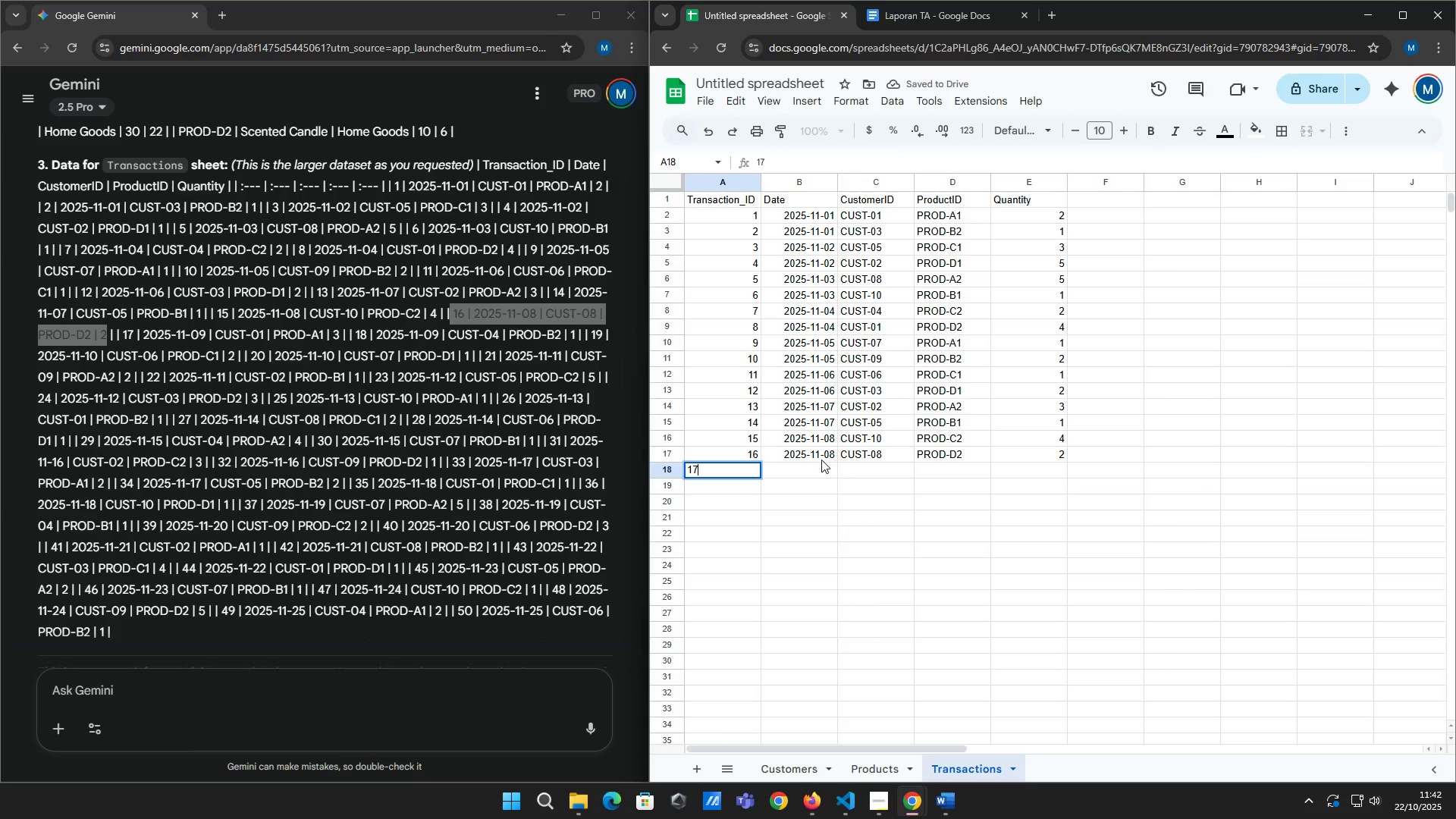 
left_click([810, 469])
 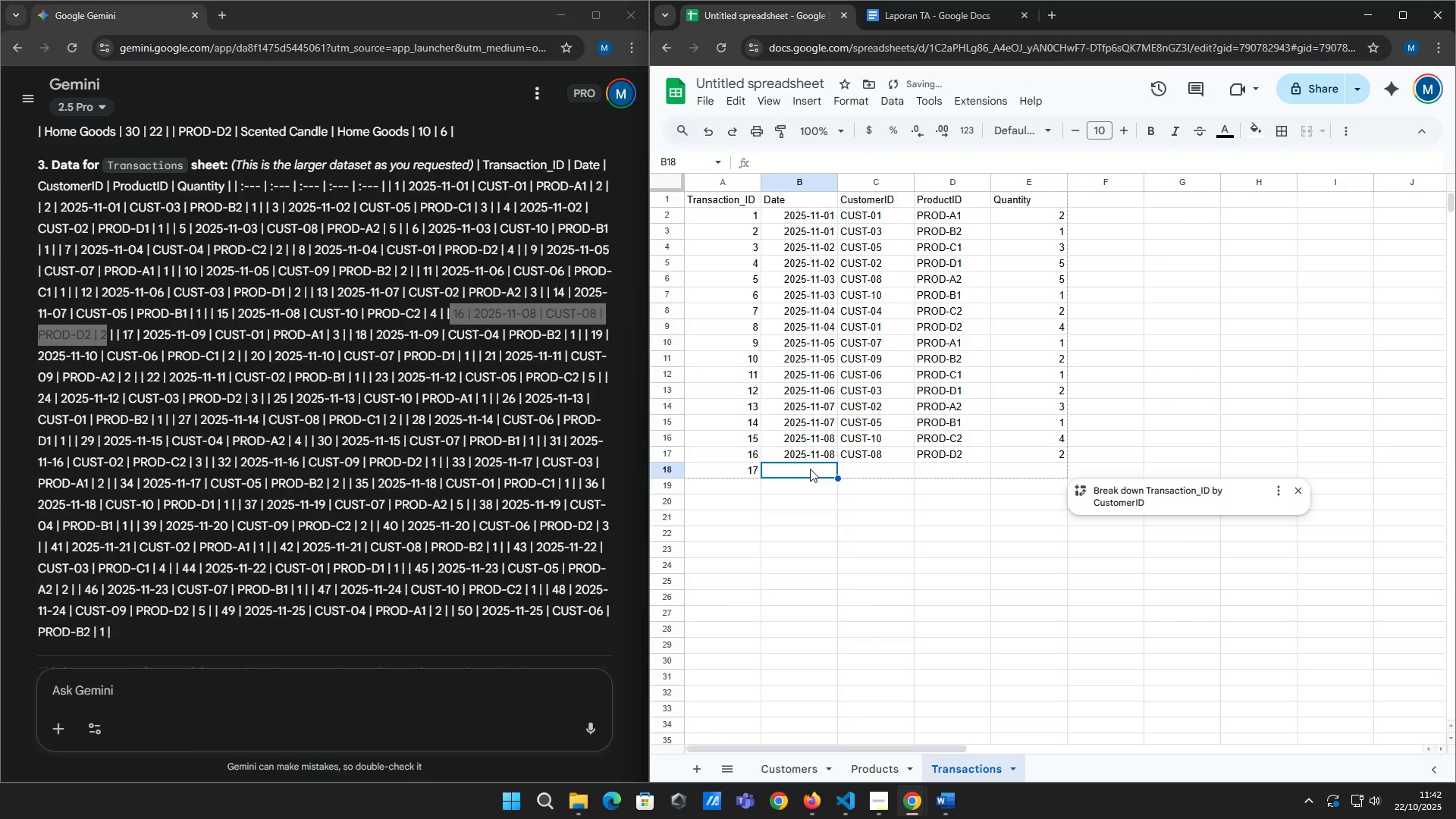 
type(2025-)
 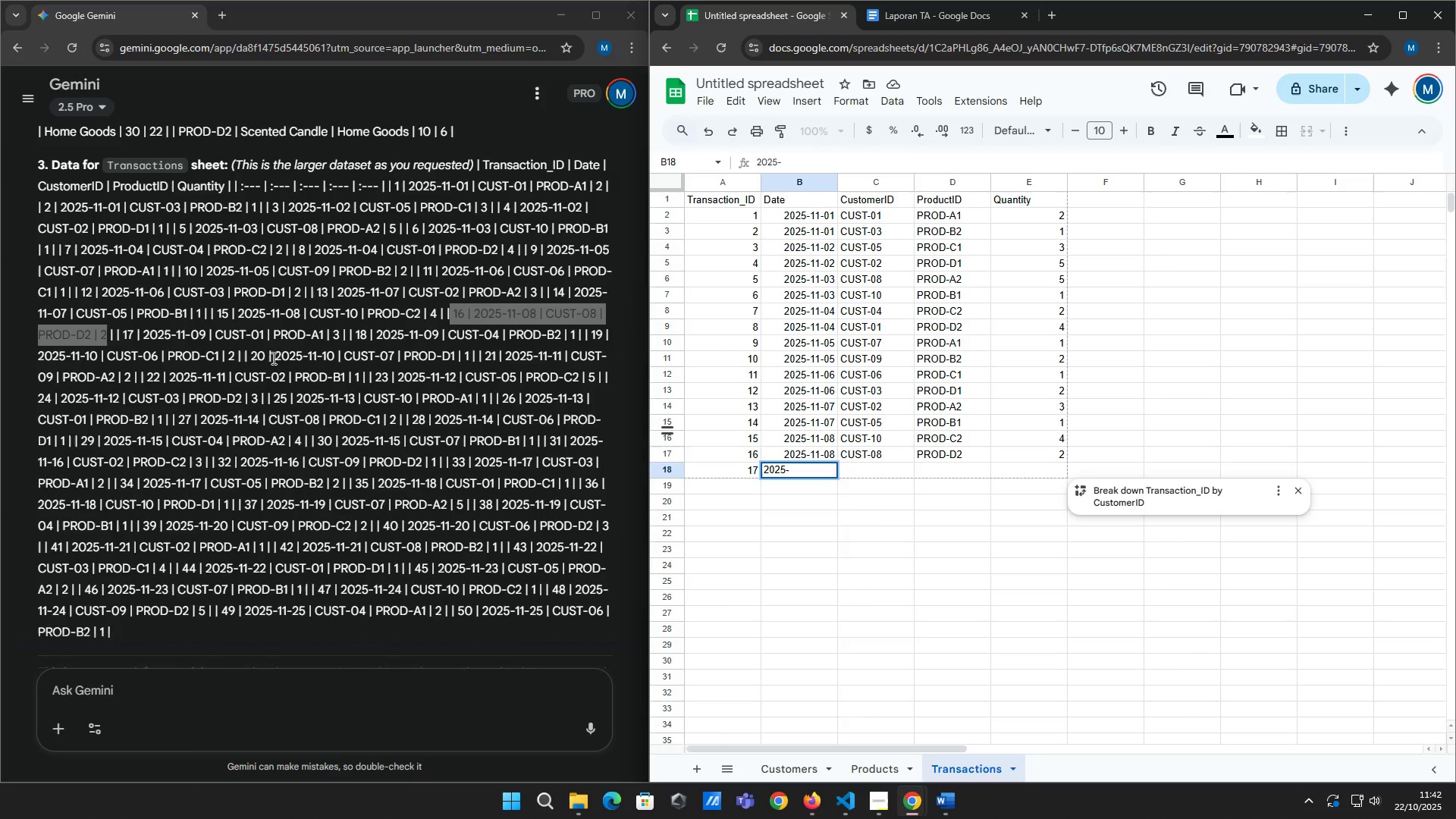 
left_click_drag(start_coordinate=[122, 333], to_coordinate=[337, 335])
 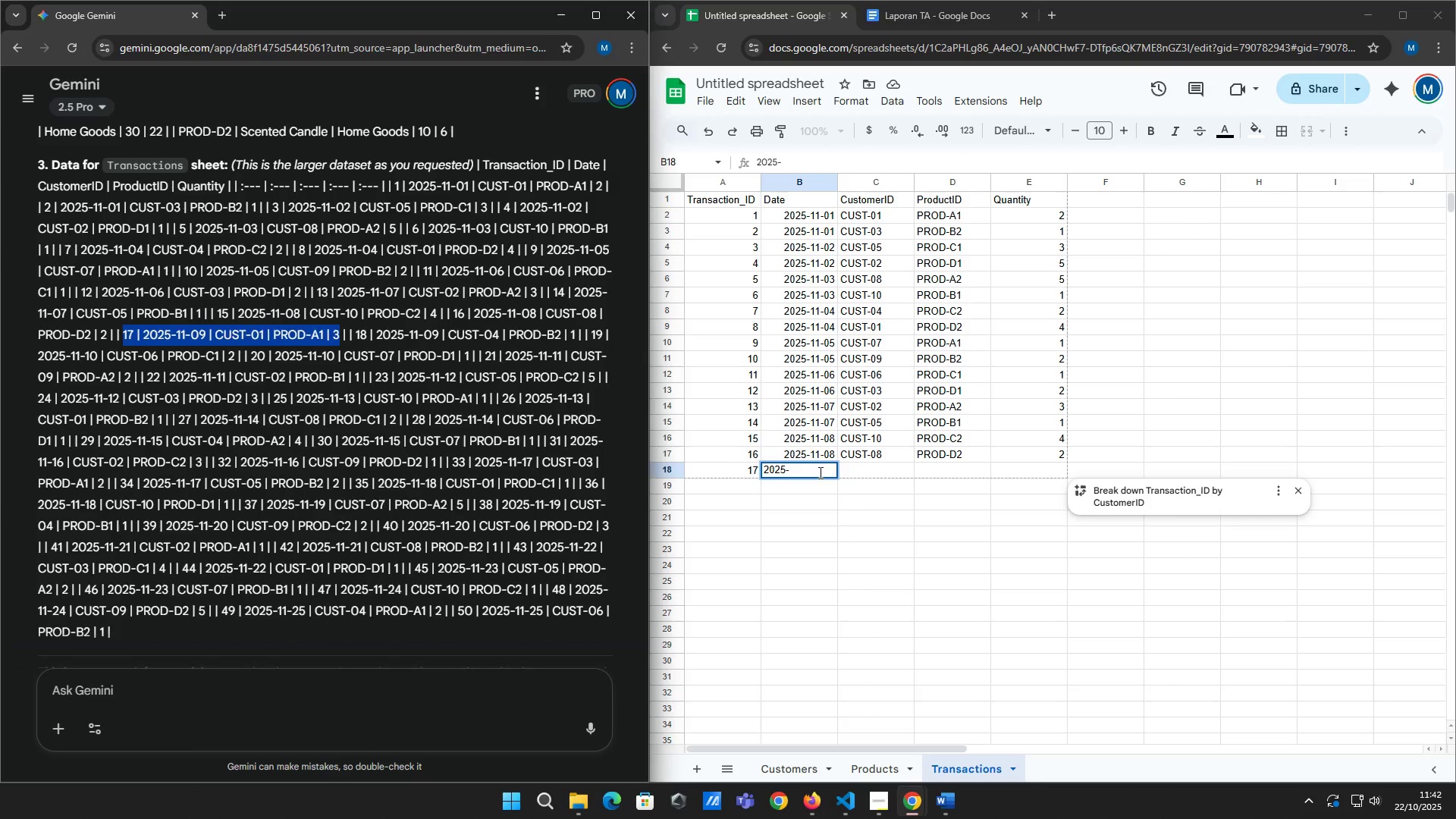 
left_click([819, 472])
 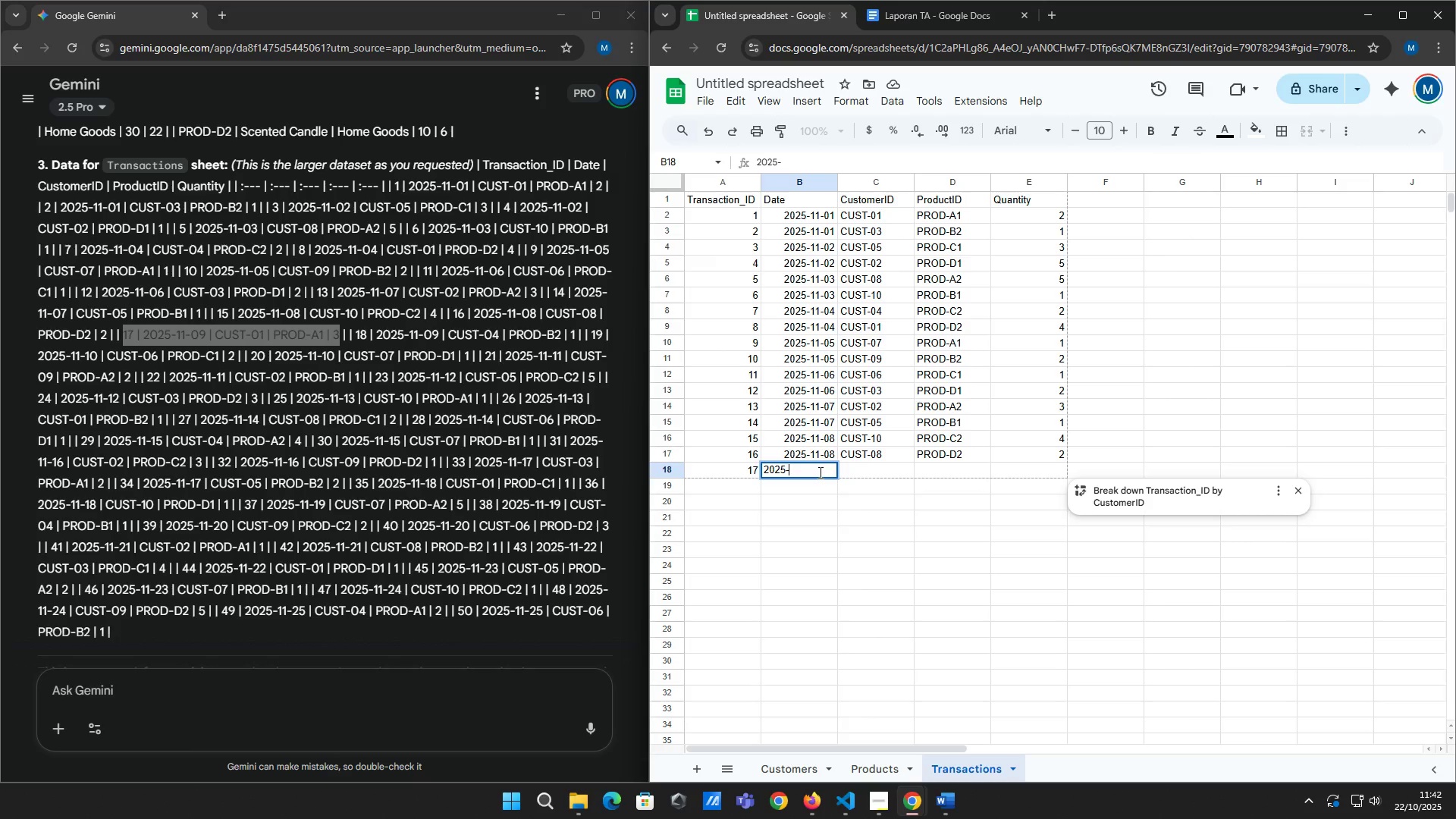 
type(11-09)
key(Tab)
 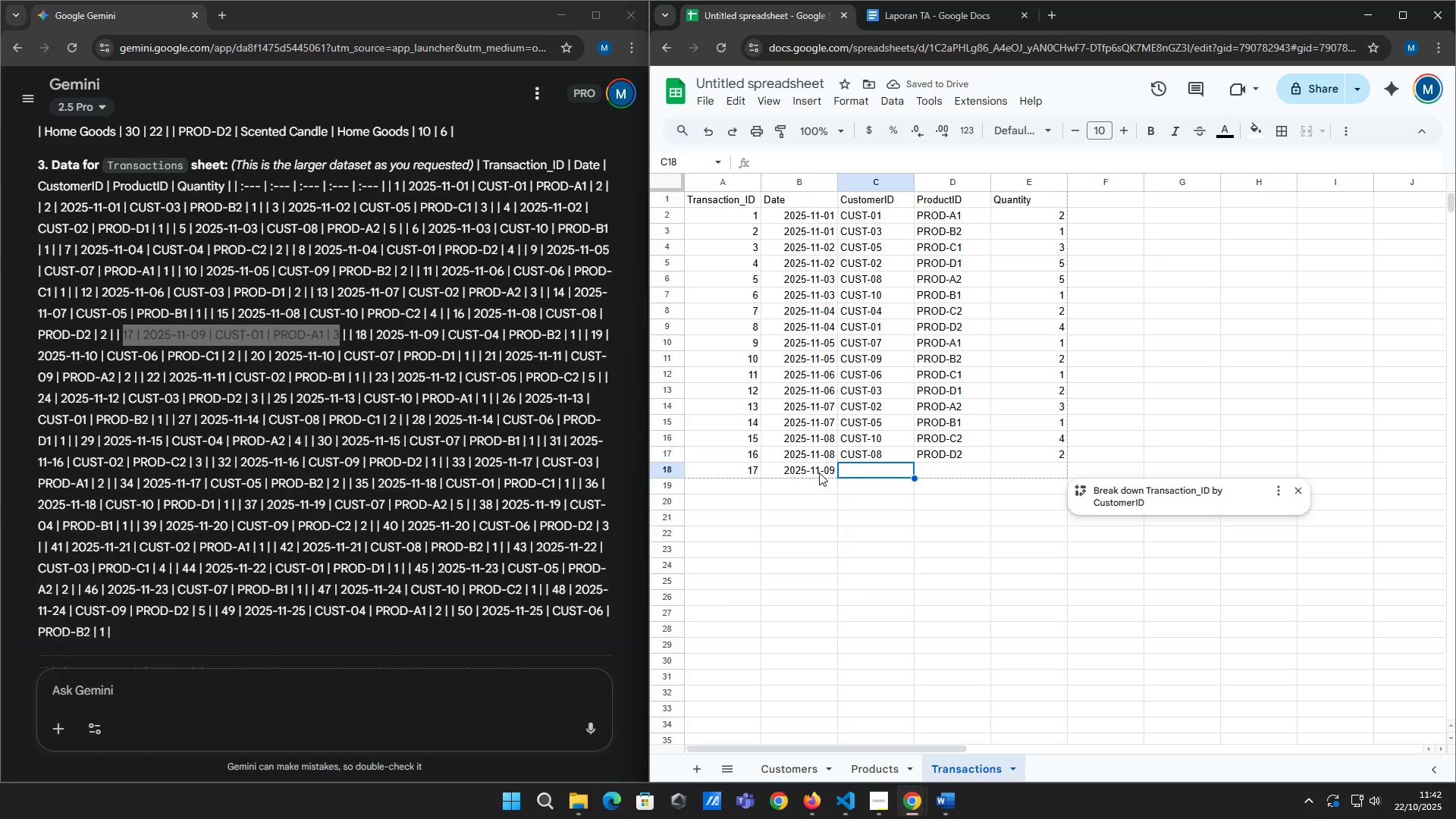 
type(CUST-)
 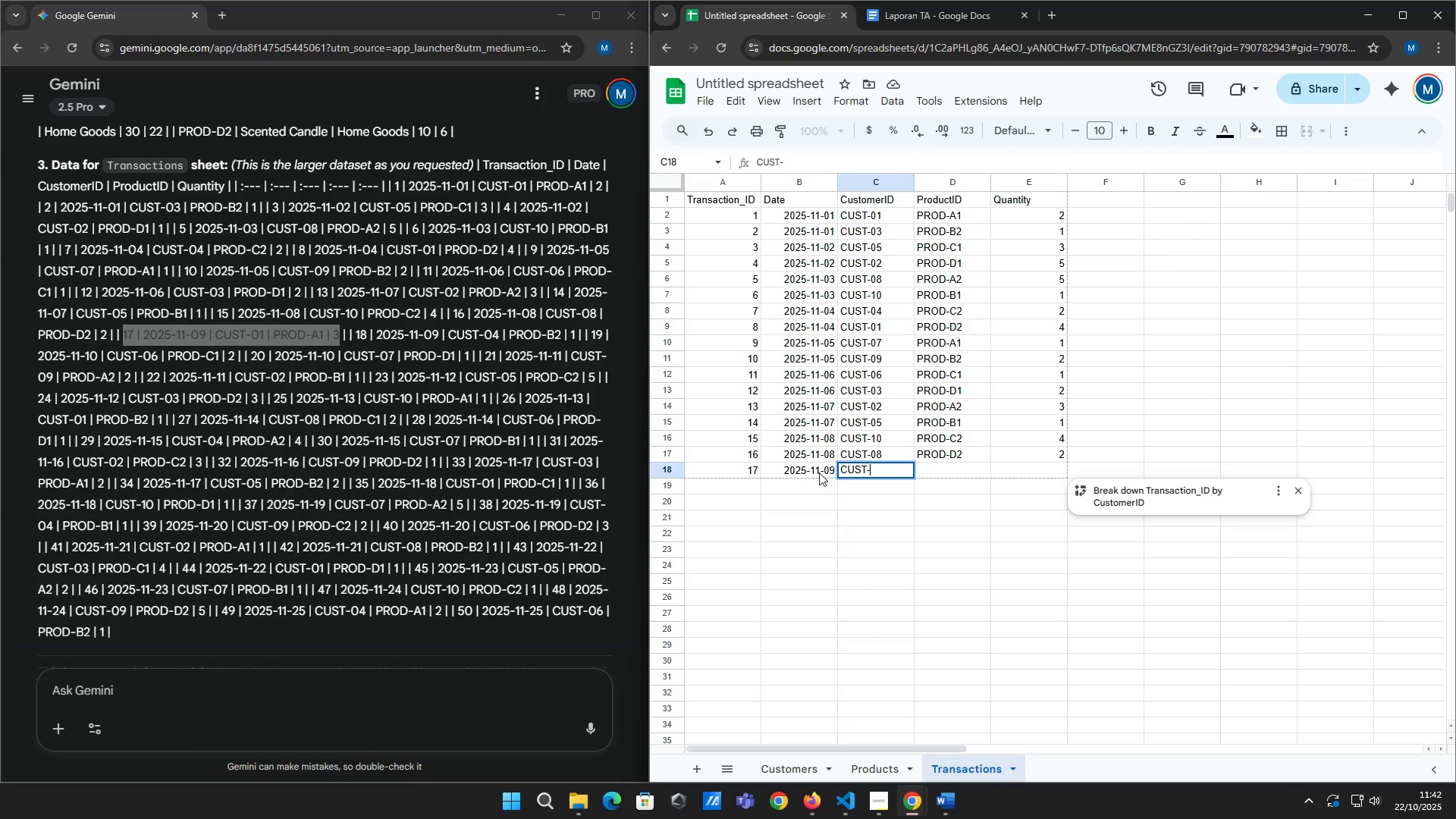 
type(01)
key(Tab)
type(PROD-A1)
key(Tab)
type(3)
 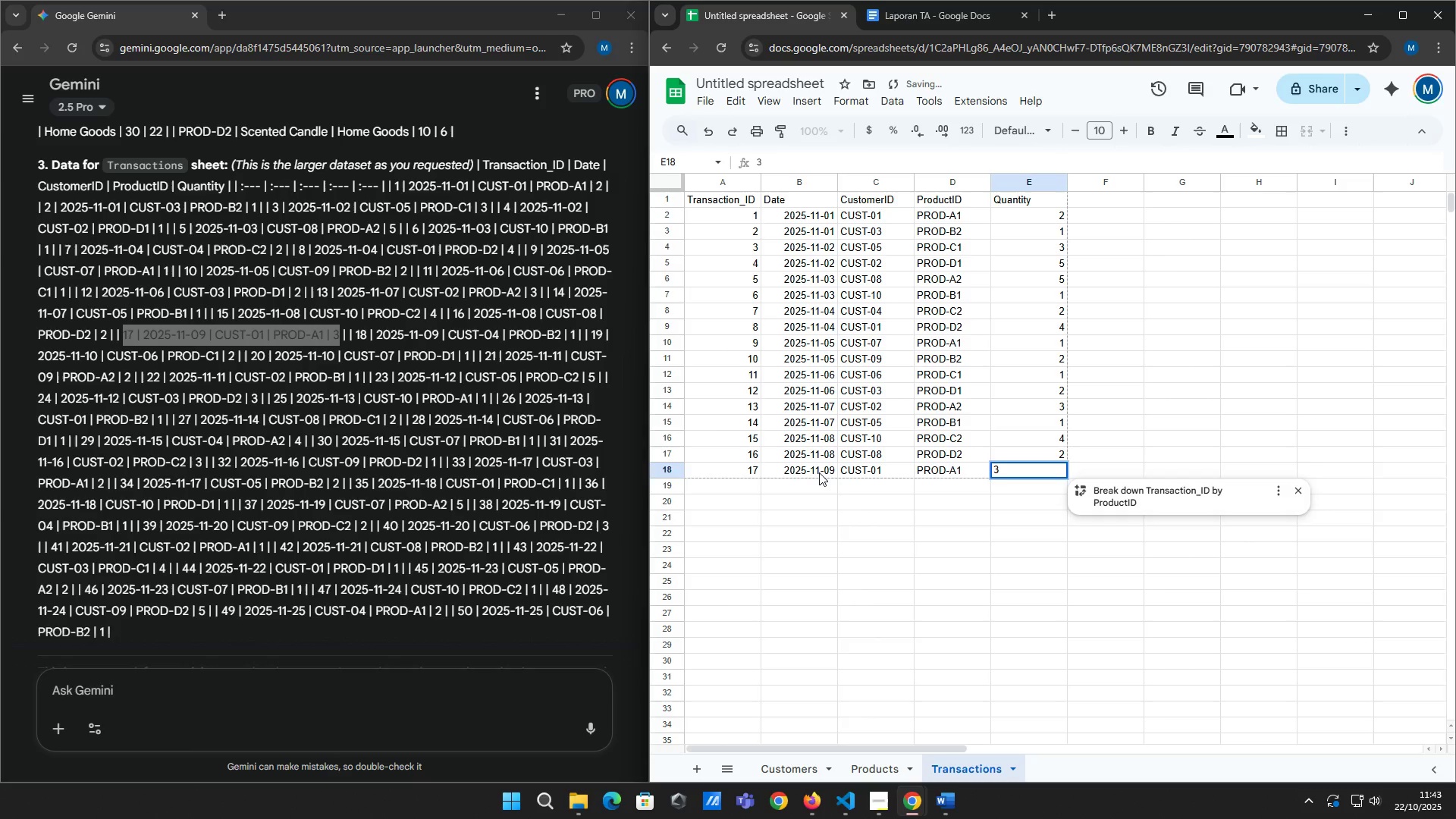 
 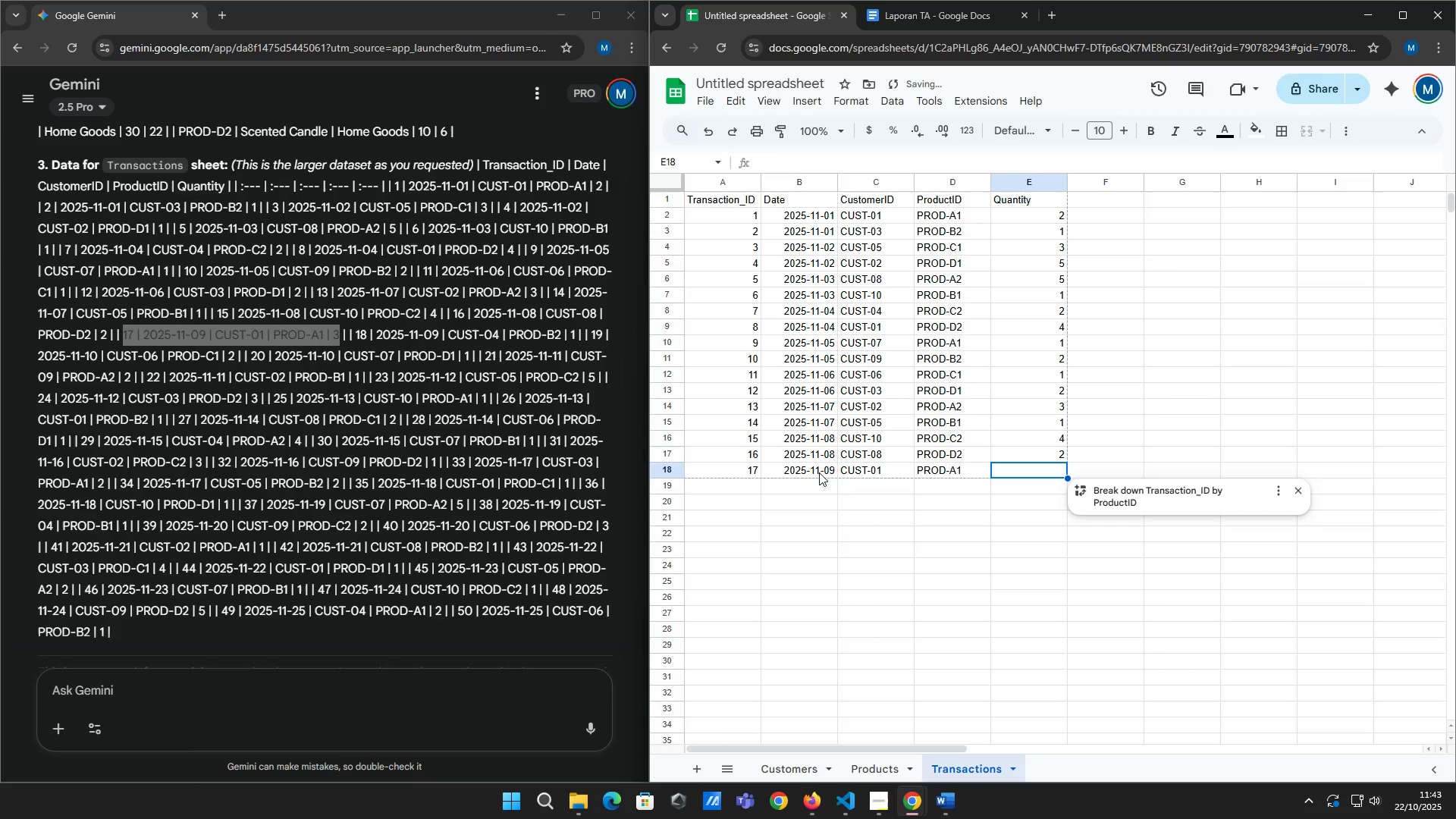 
key(Enter)
 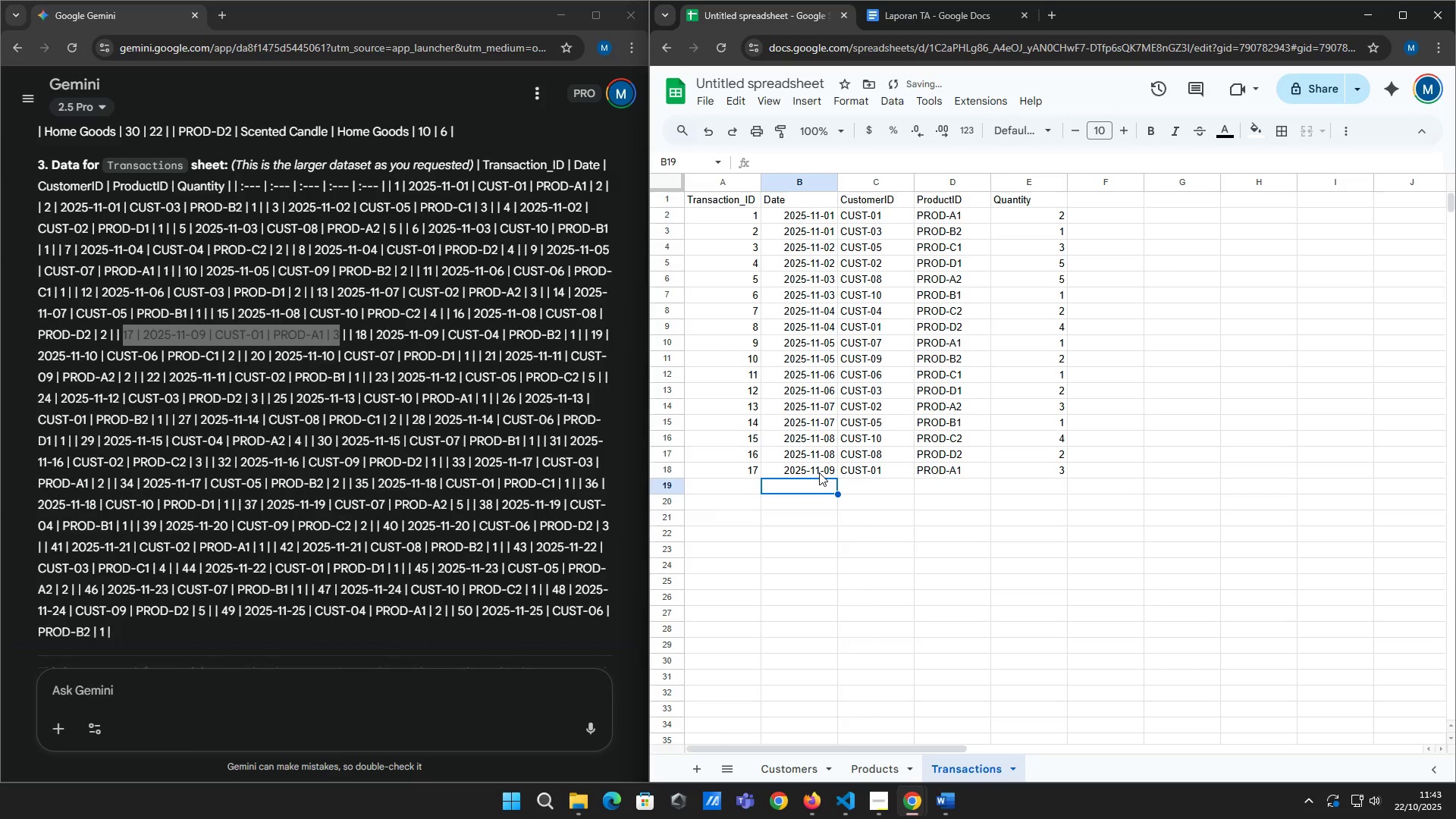 
key(ArrowLeft)
 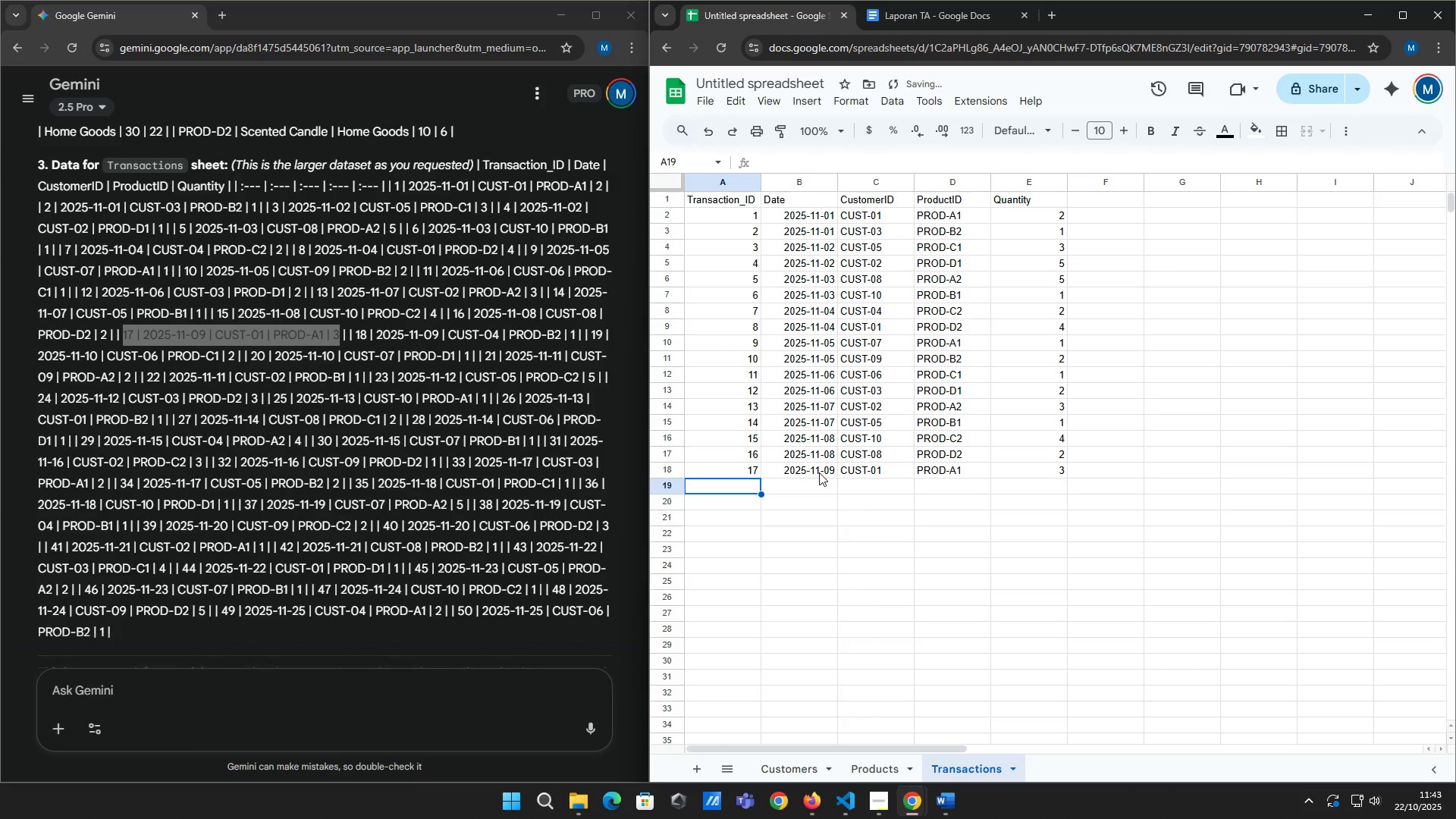 
type(18)
key(Tab)
 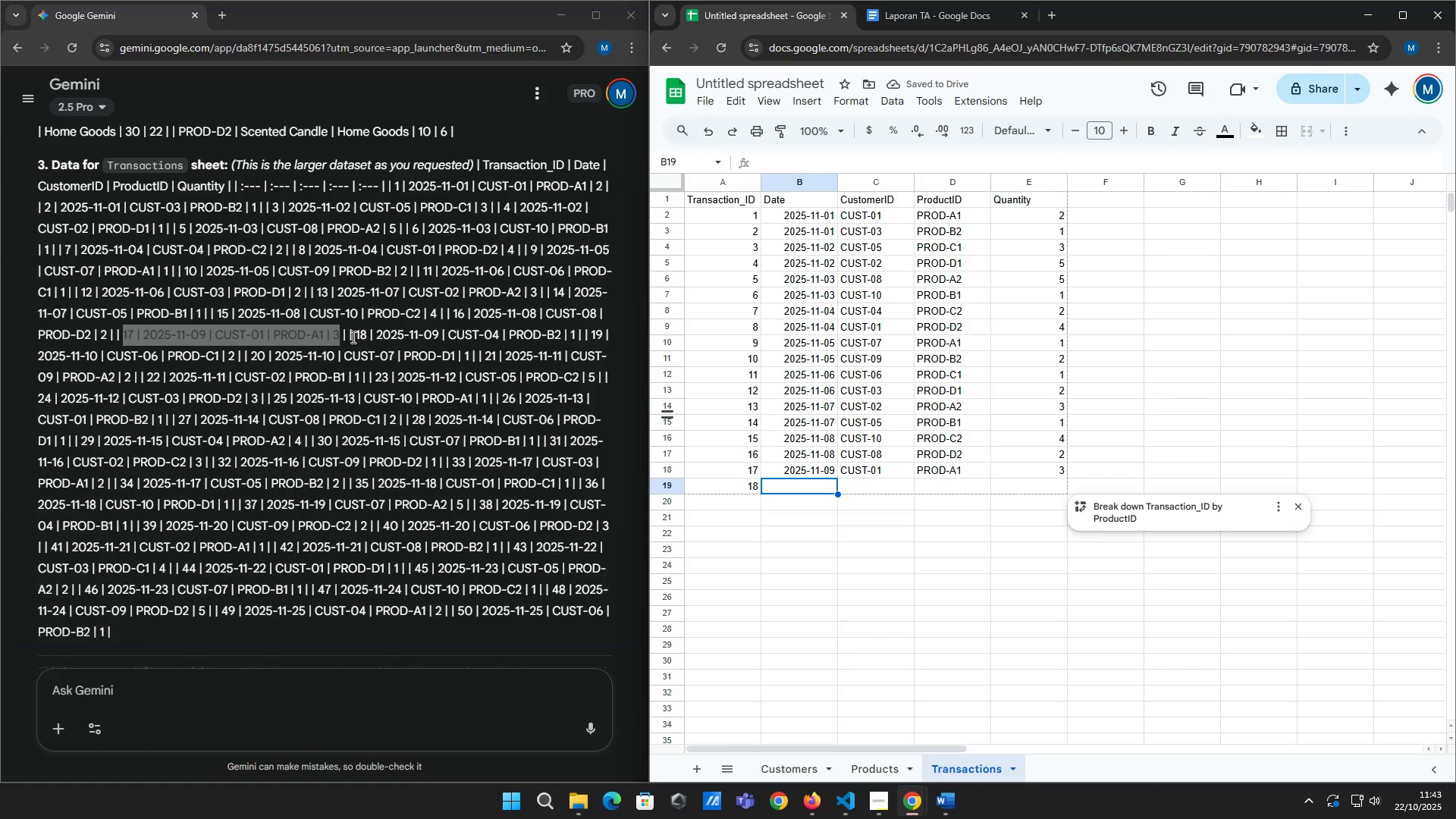 
left_click_drag(start_coordinate=[354, 334], to_coordinate=[574, 337])
 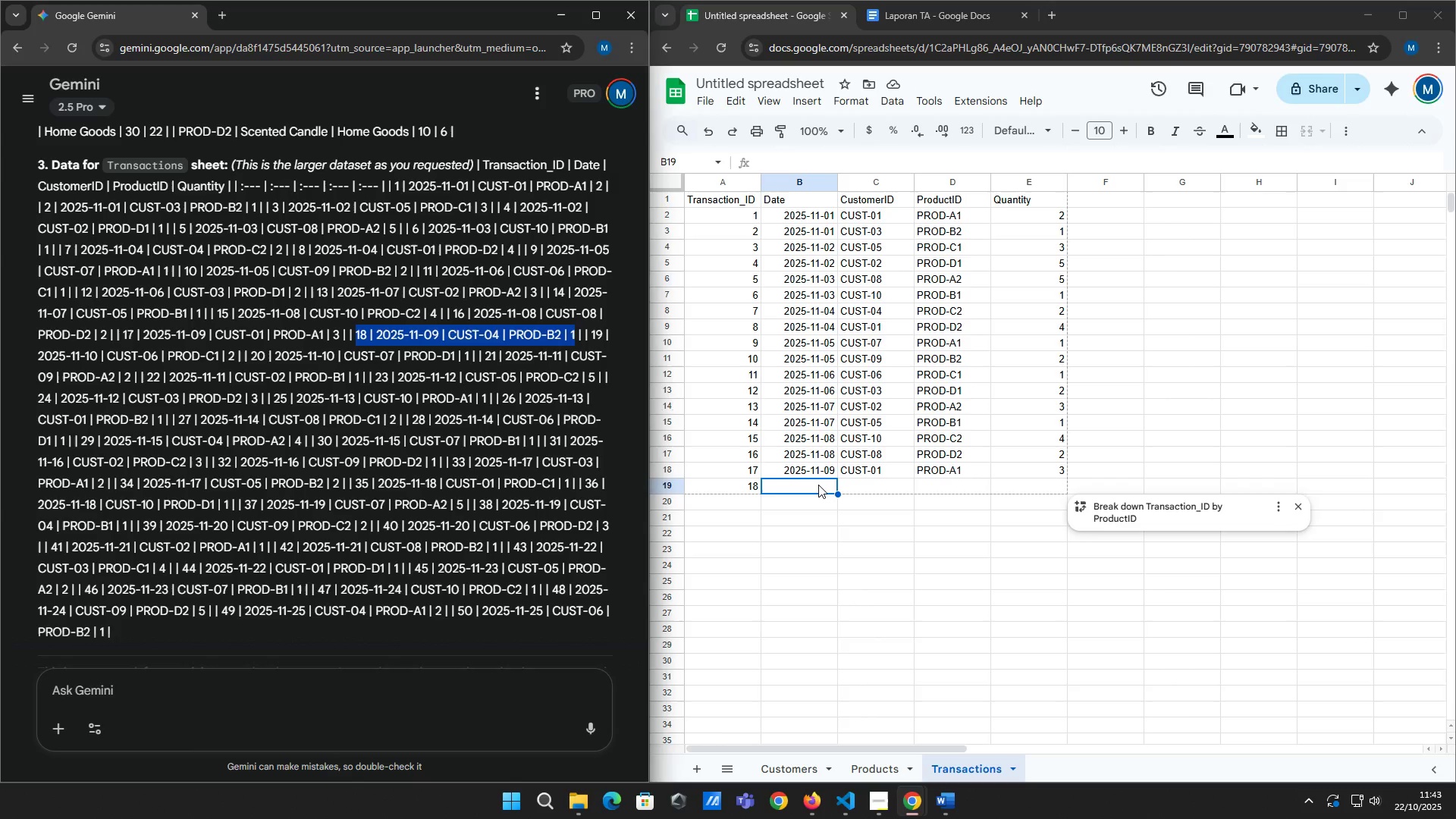 
left_click([818, 485])
 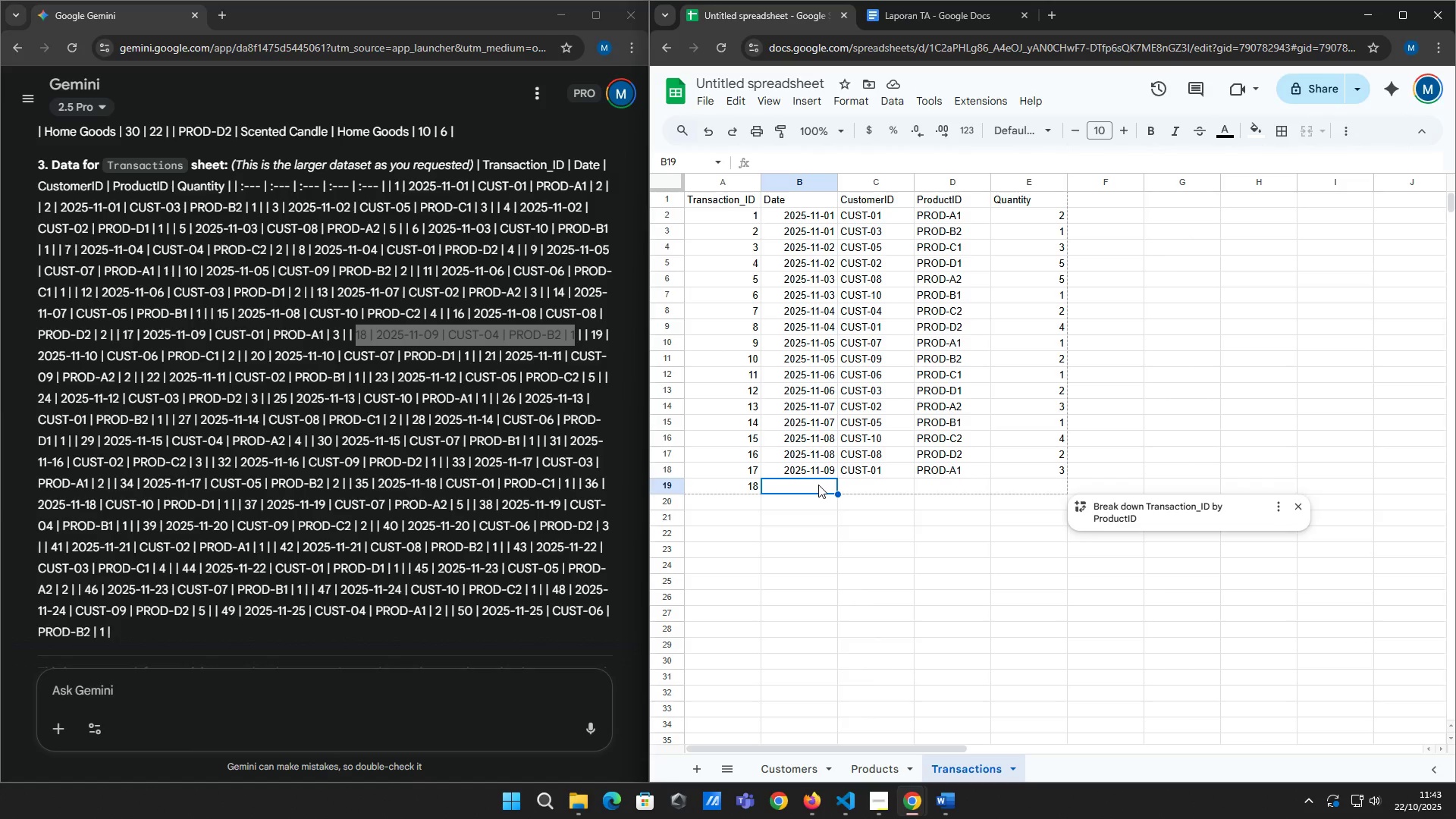 
type(18)
key(Backspace)
key(Backspace)
type(2025-11-09)
key(Tab)
 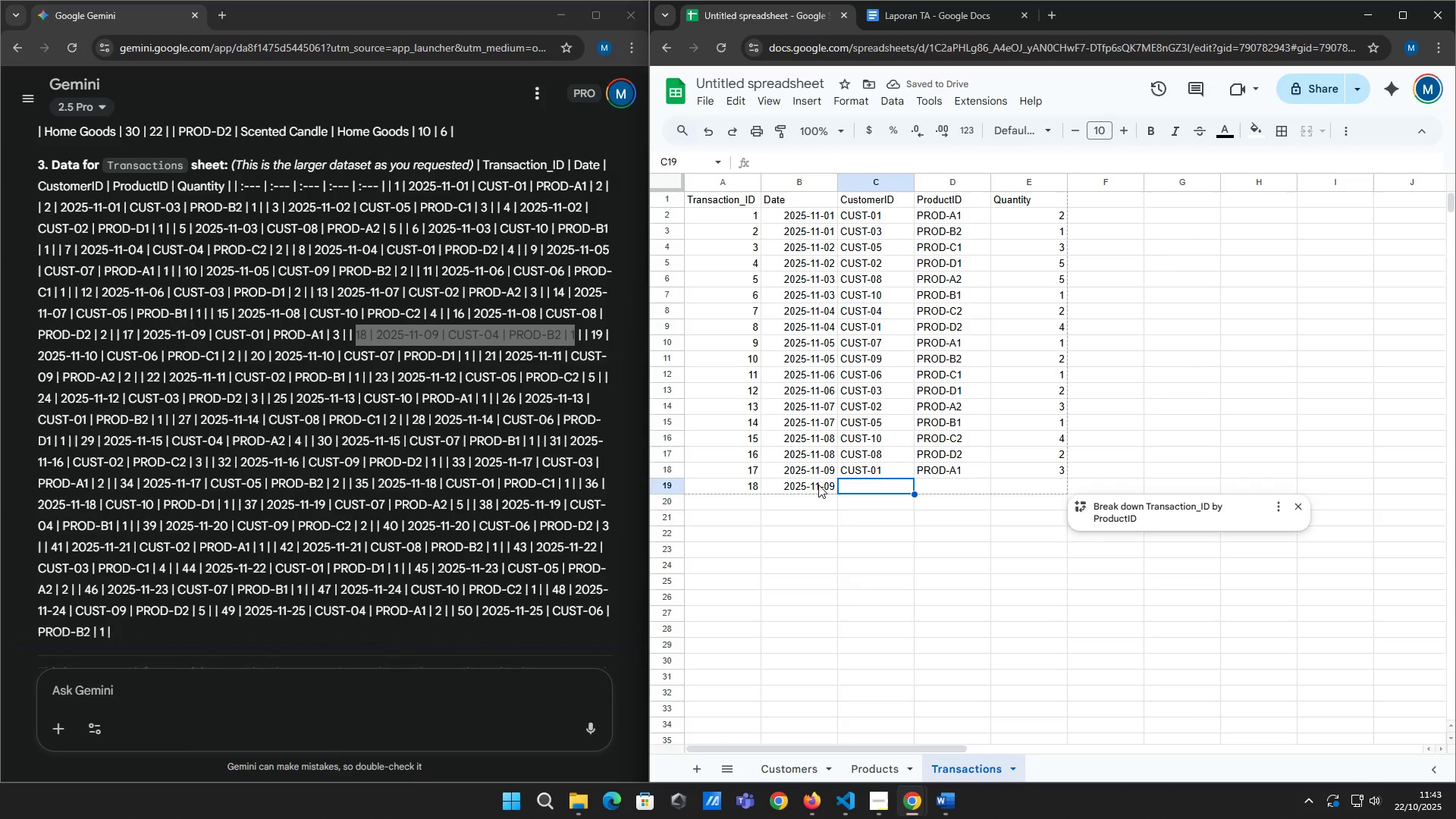 
wait(5.39)
 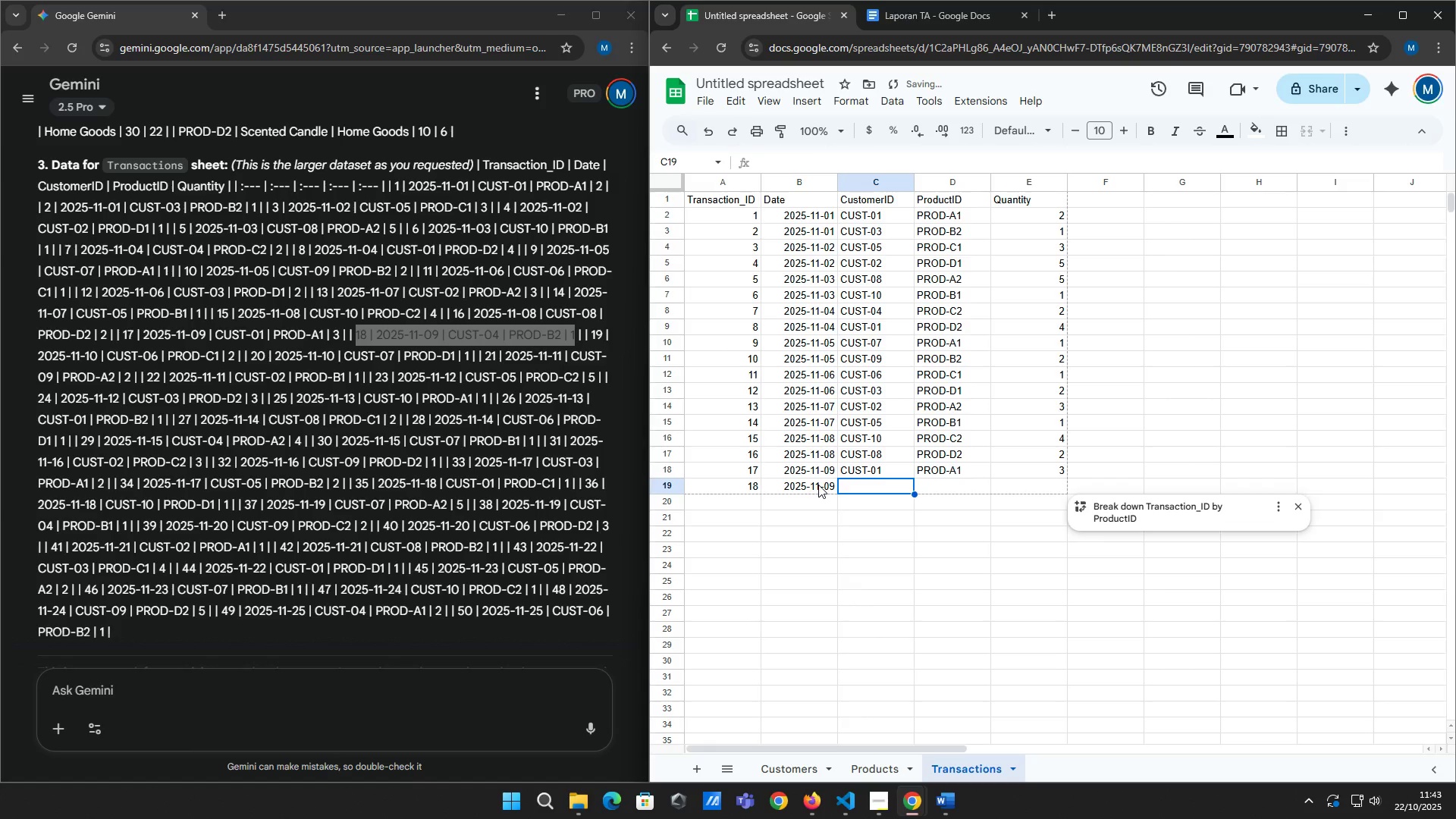 
type(CUST-04)
key(Tab)
type(PROD-B2)
key(Tab)
type(1)
 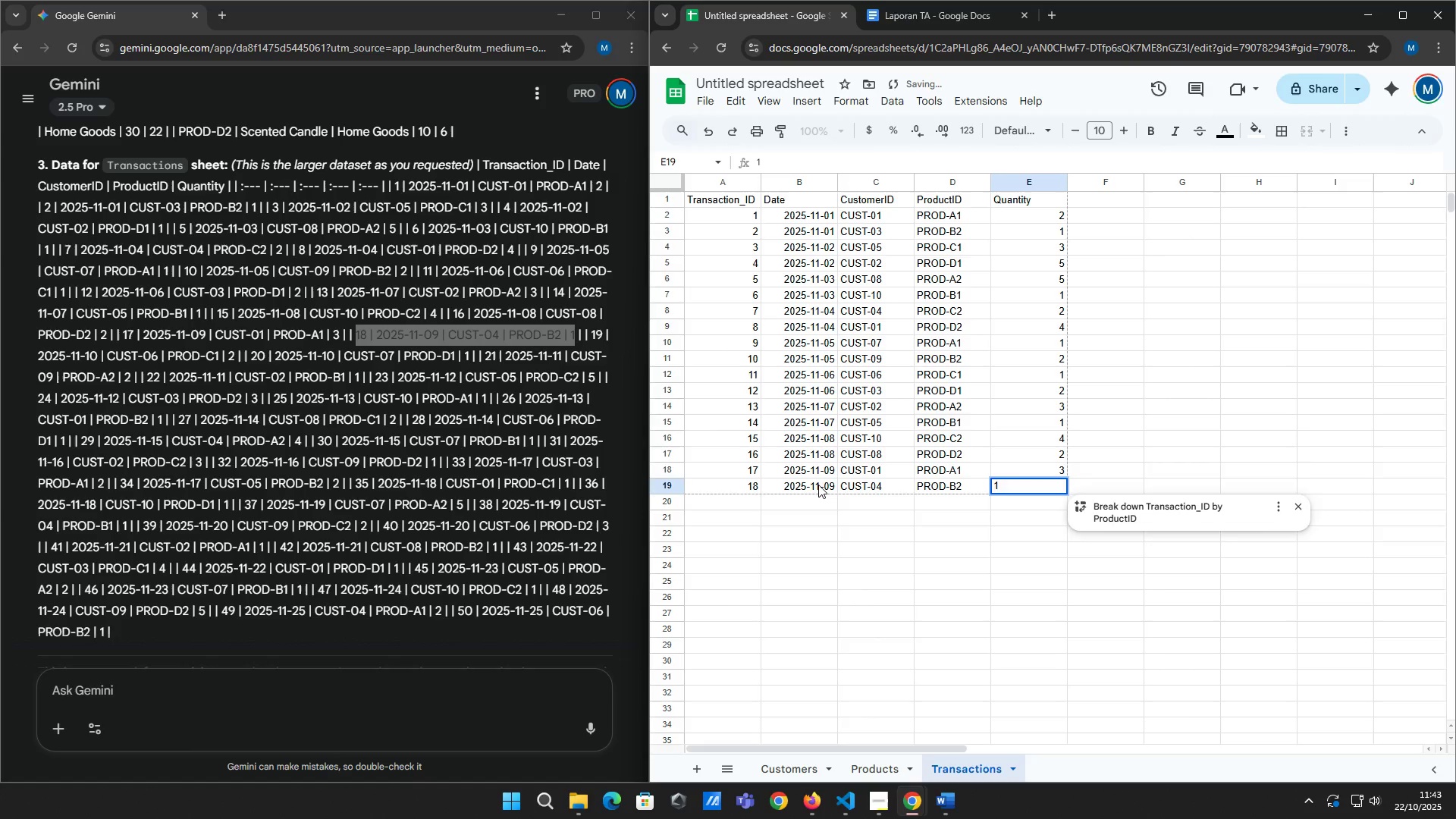 
key(ArrowDown)
 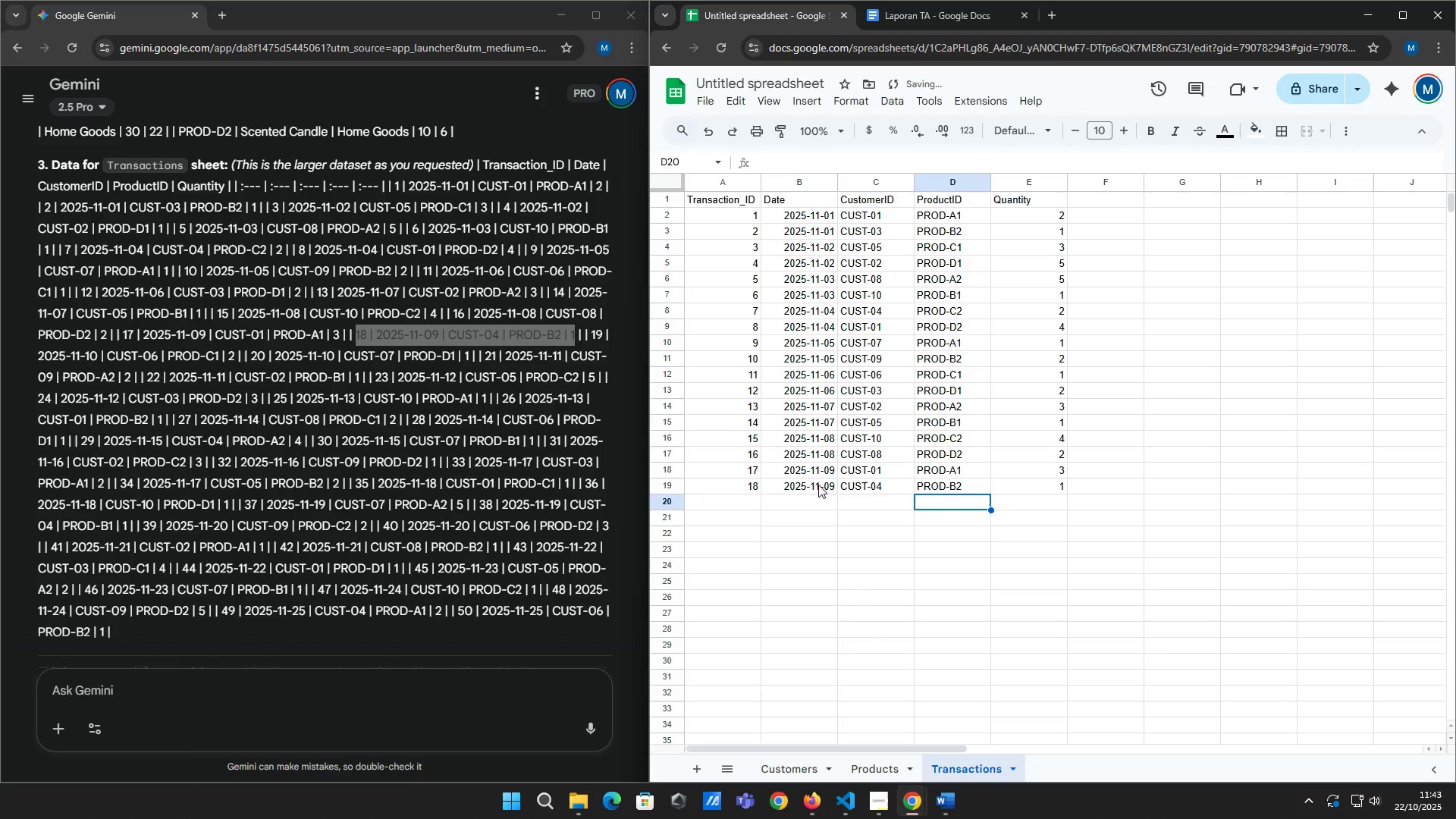 
key(ArrowLeft)
 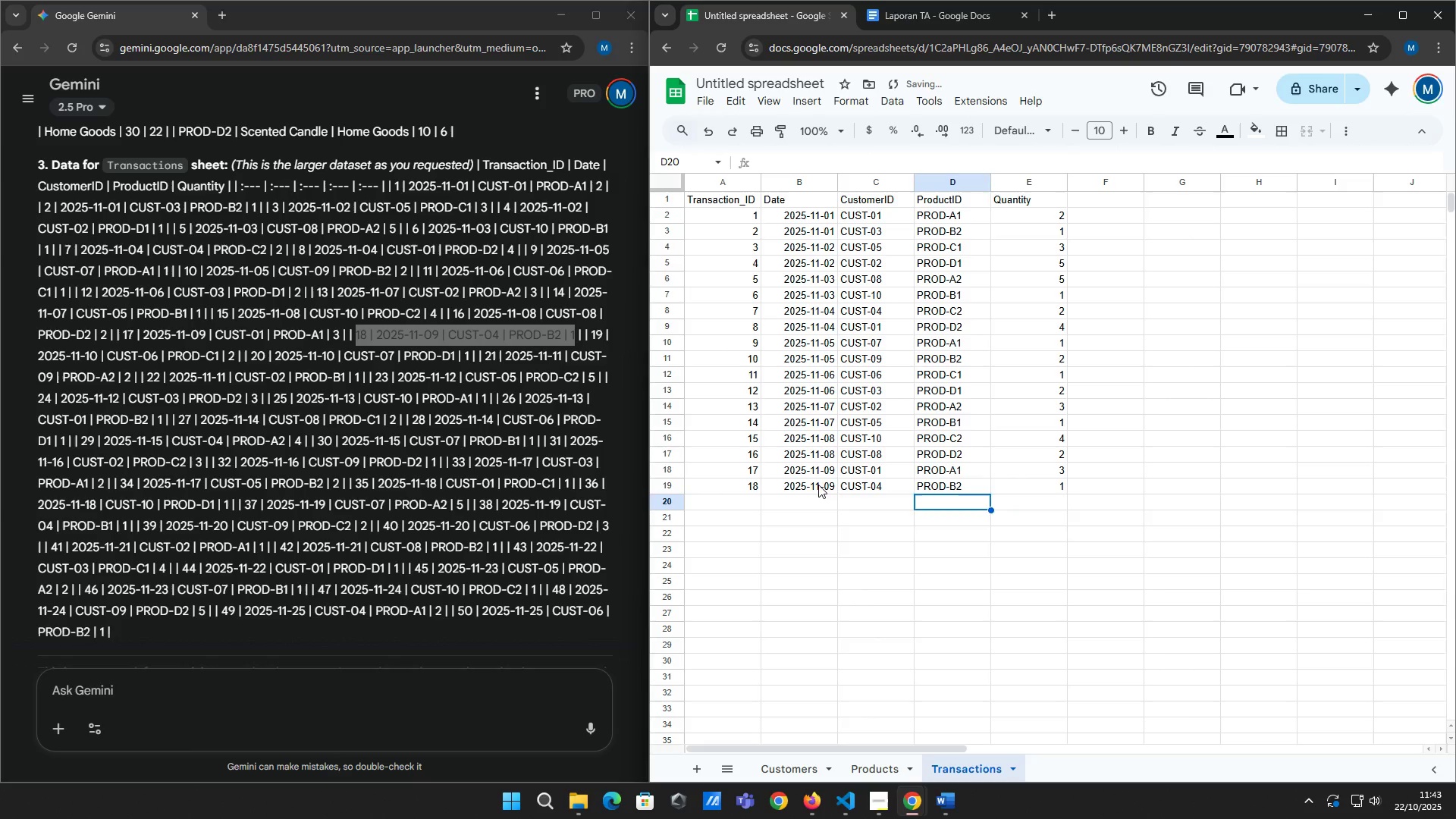 
key(ArrowLeft)
 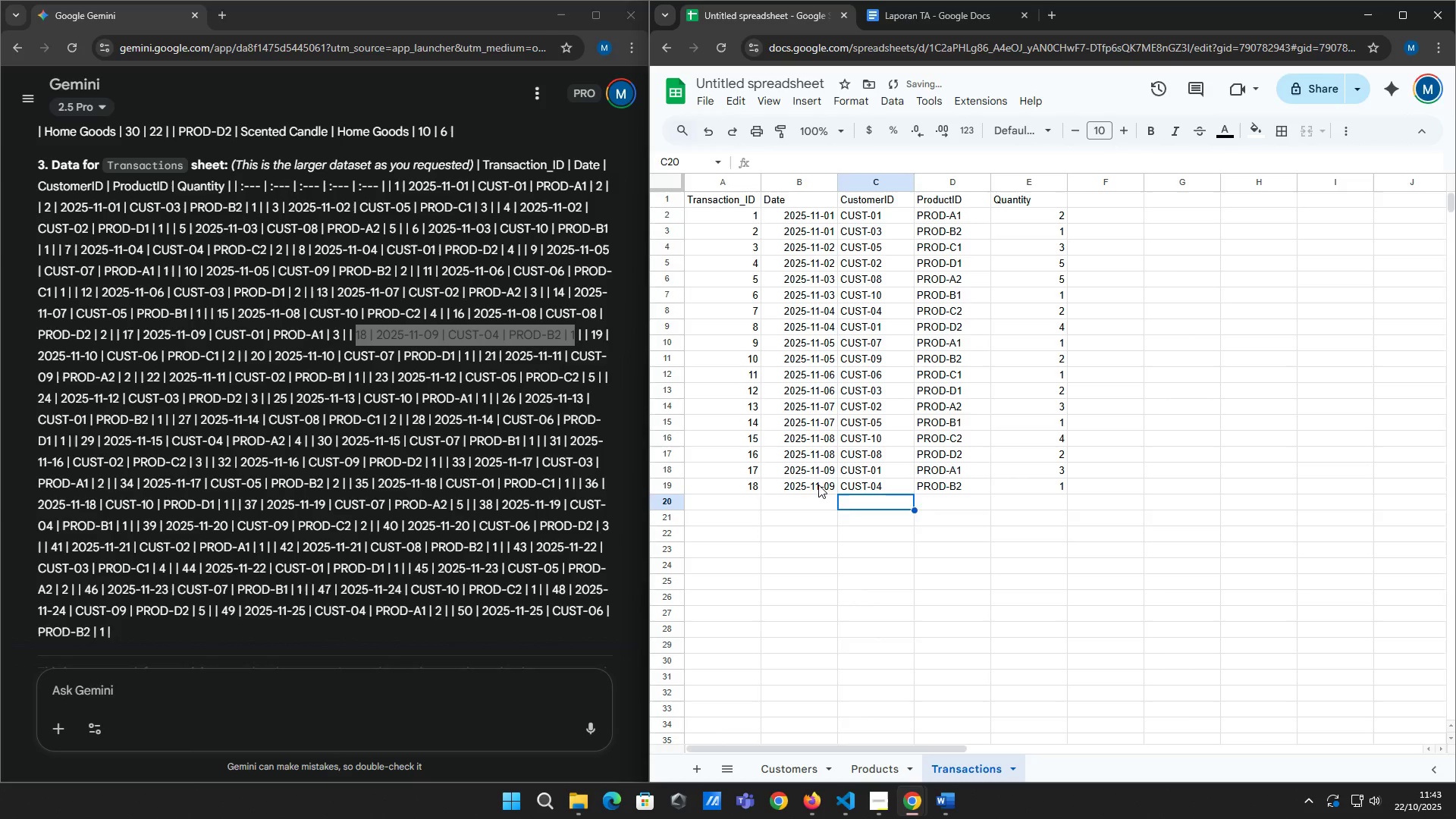 
key(ArrowLeft)
 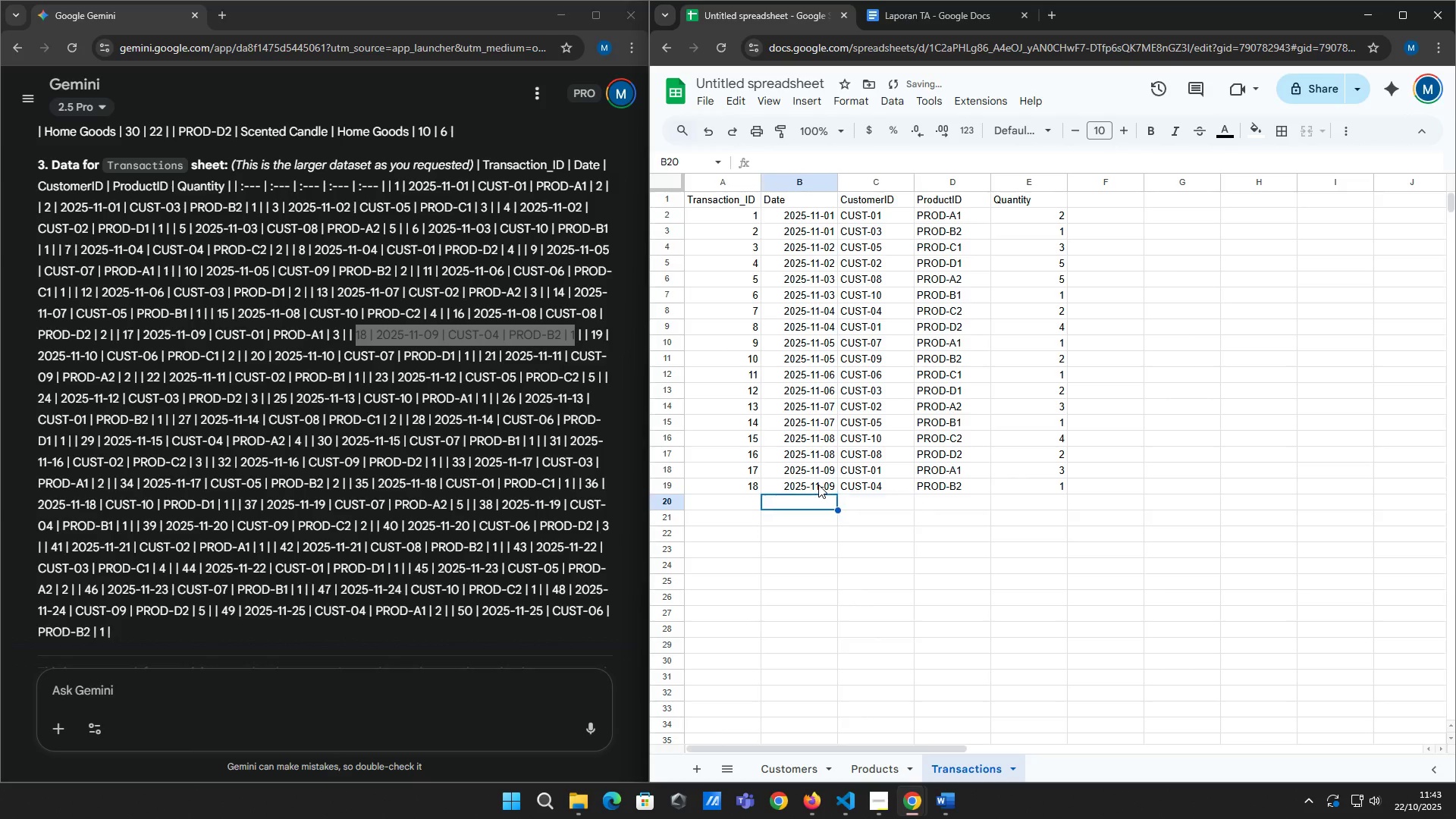 
key(ArrowLeft)
 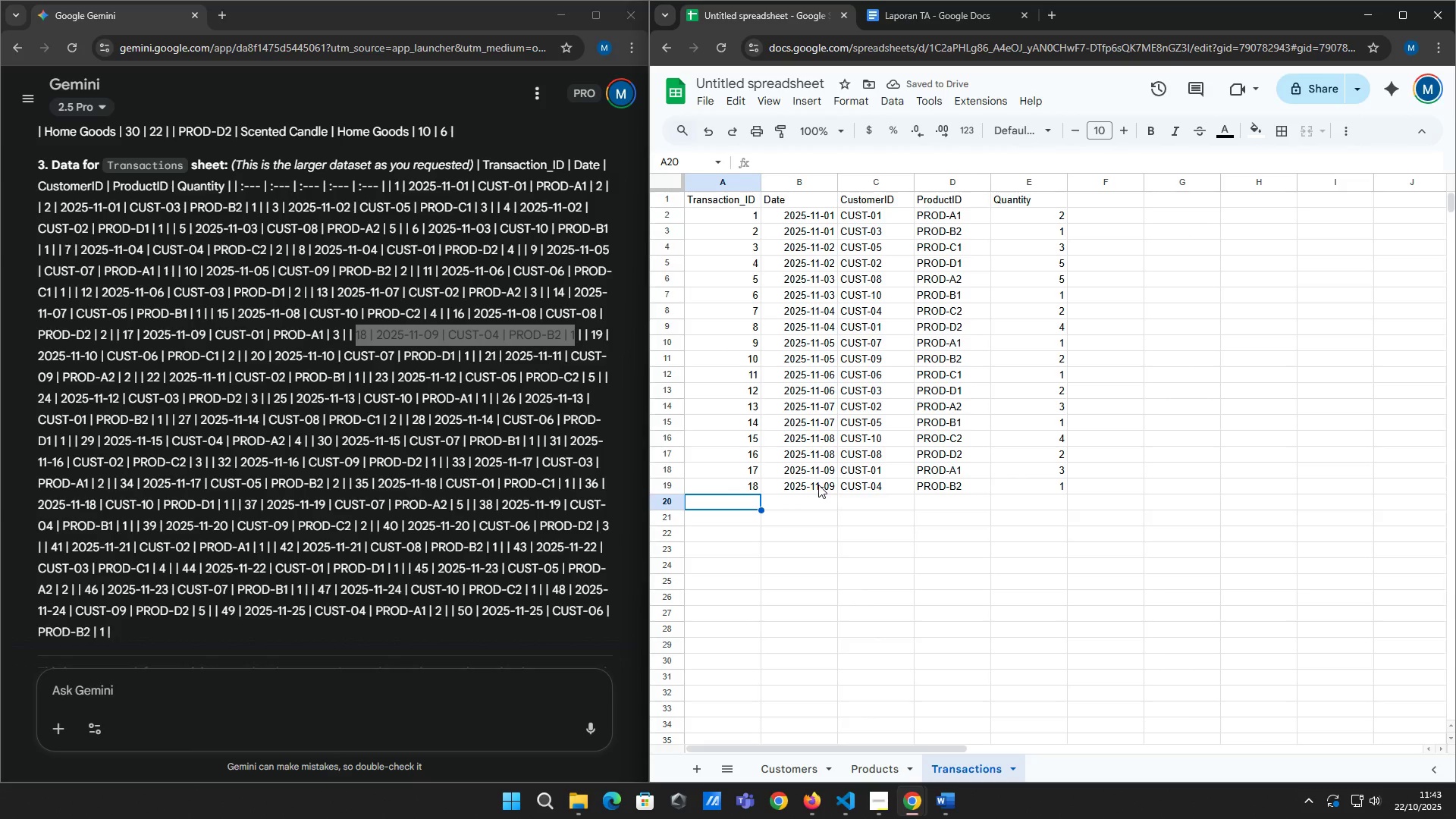 
type(19)
key(Tab)
 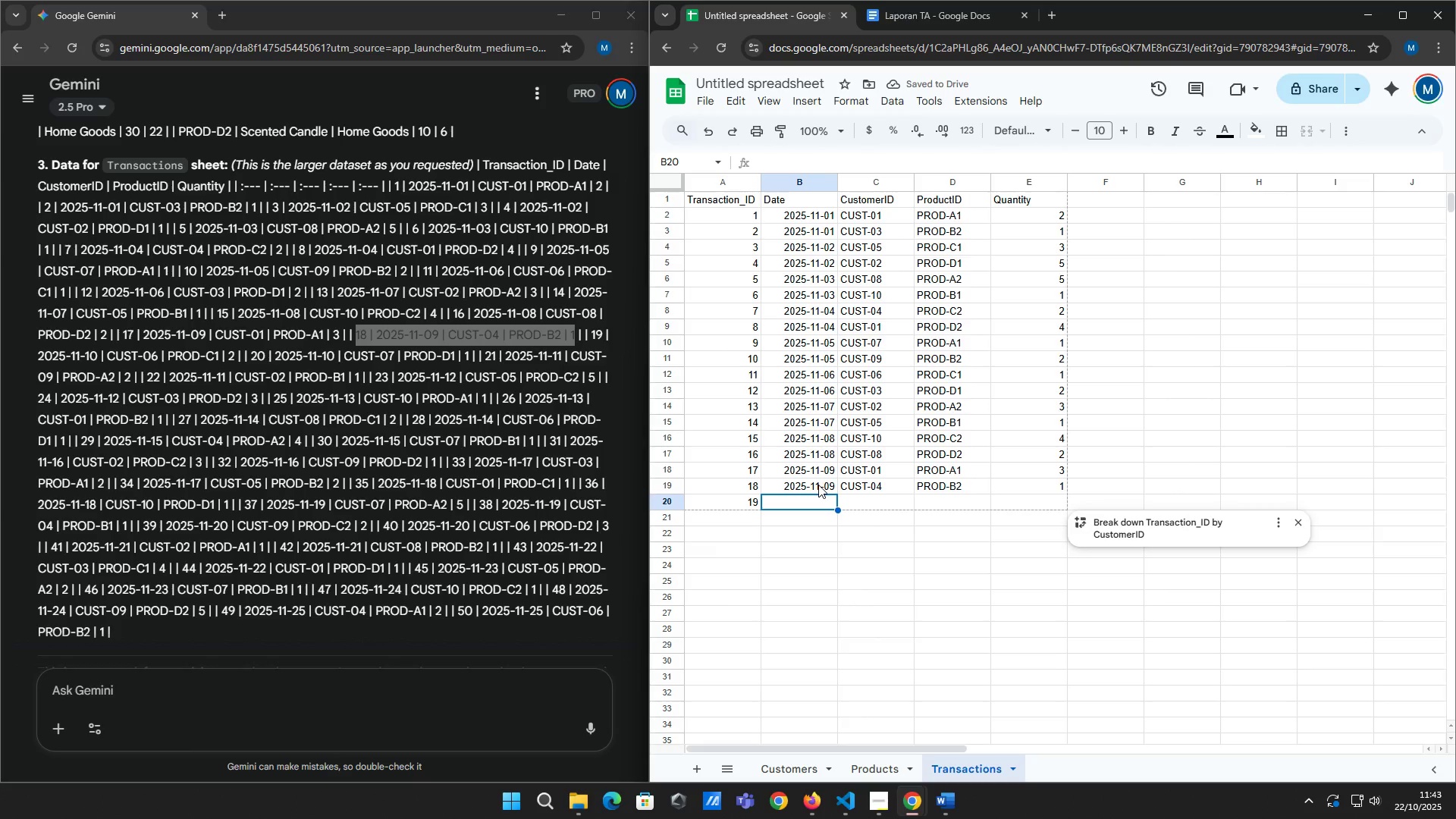 
wait(9.42)
 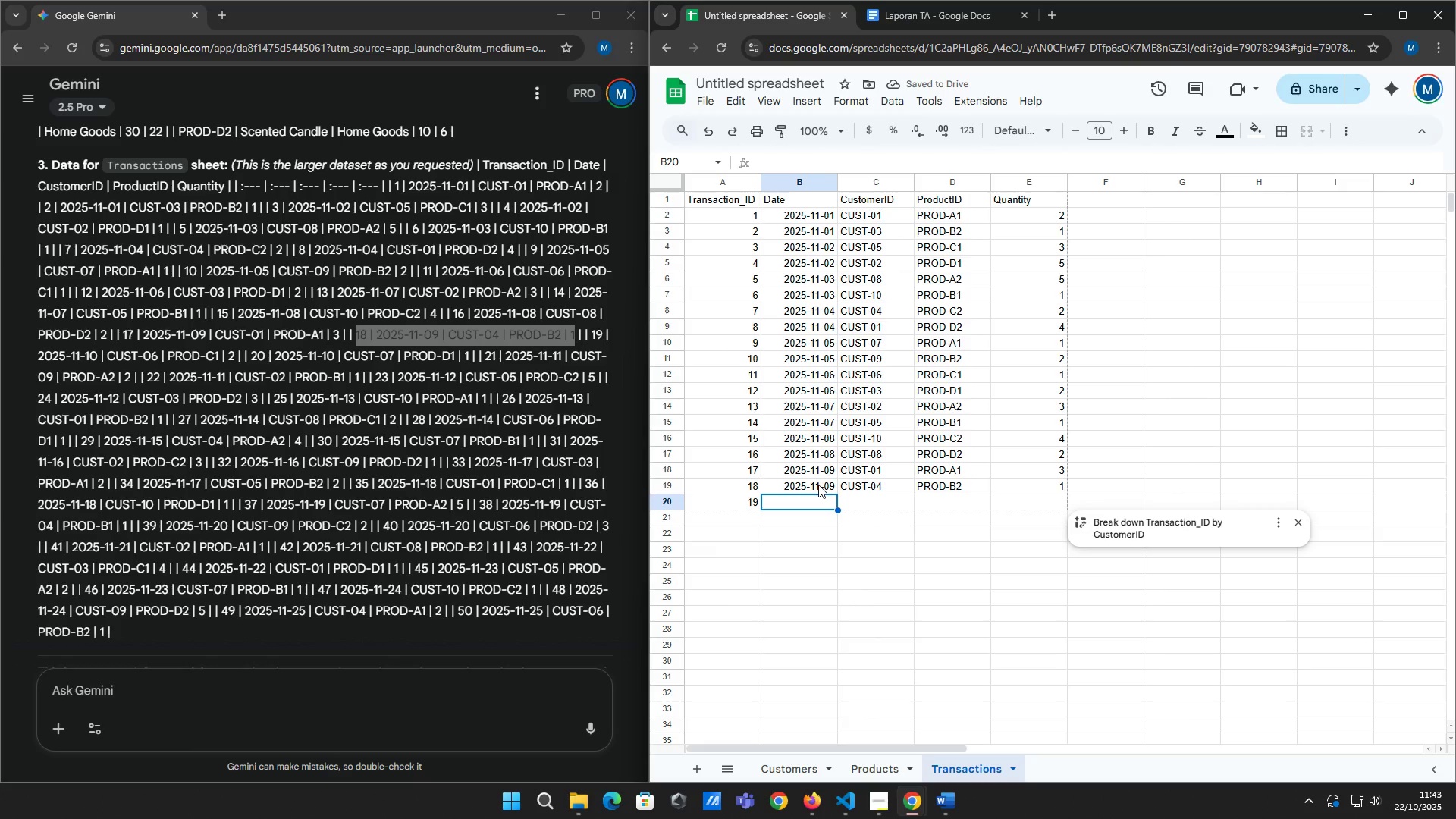 
left_click_drag(start_coordinate=[587, 337], to_coordinate=[234, 358])
 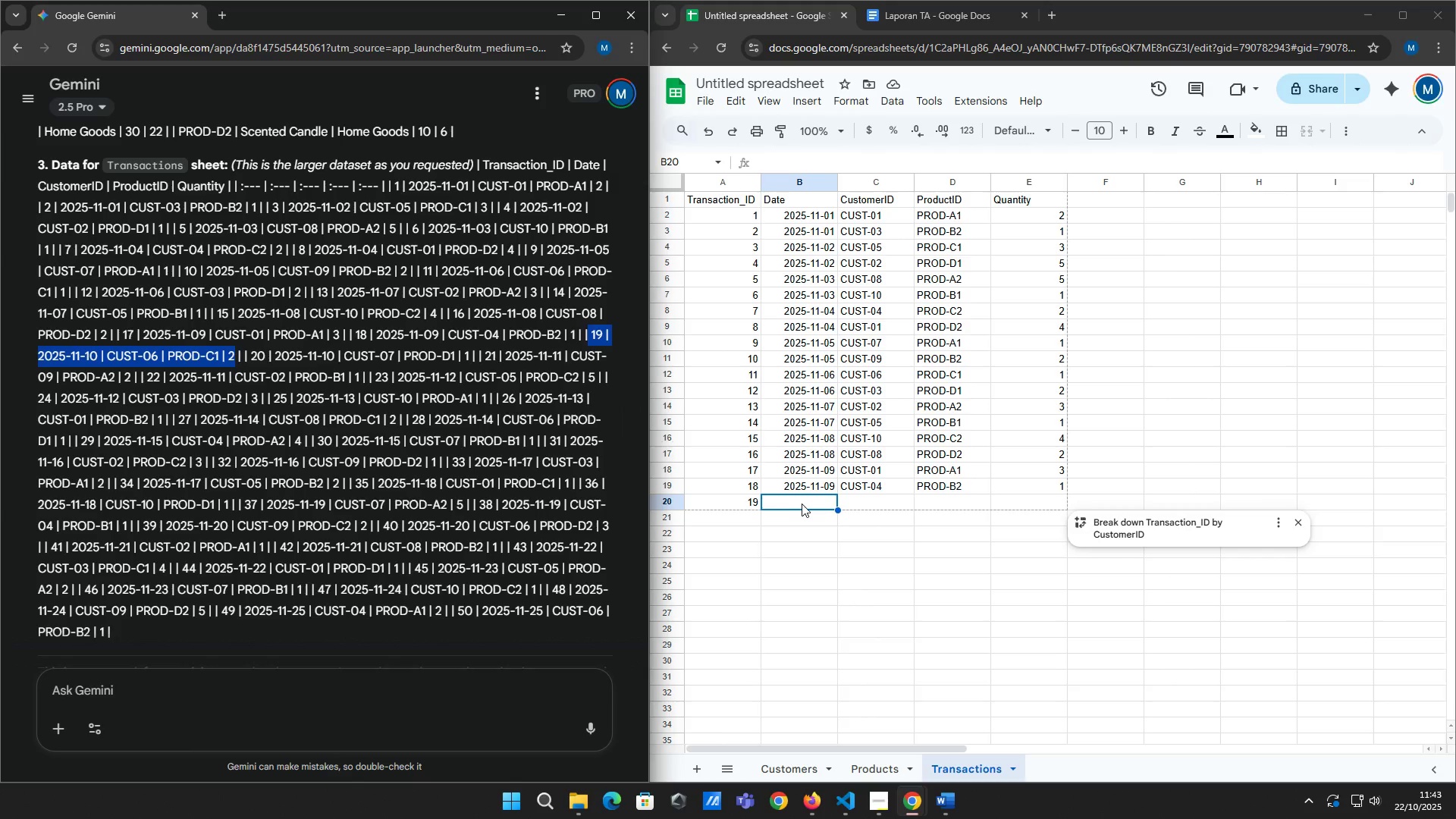 
left_click([802, 504])
 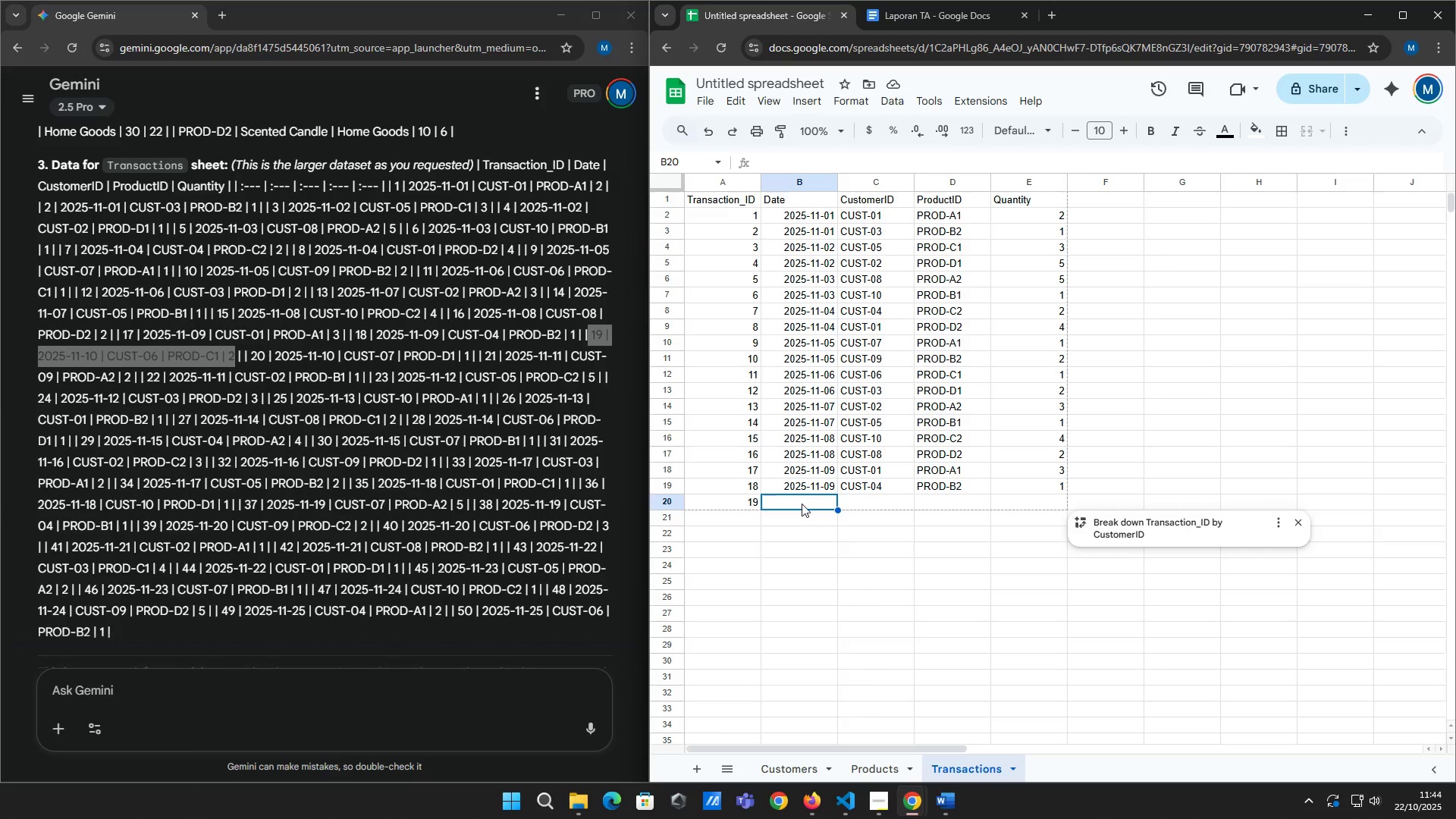 
type(2025-11-10)
key(Tab)
 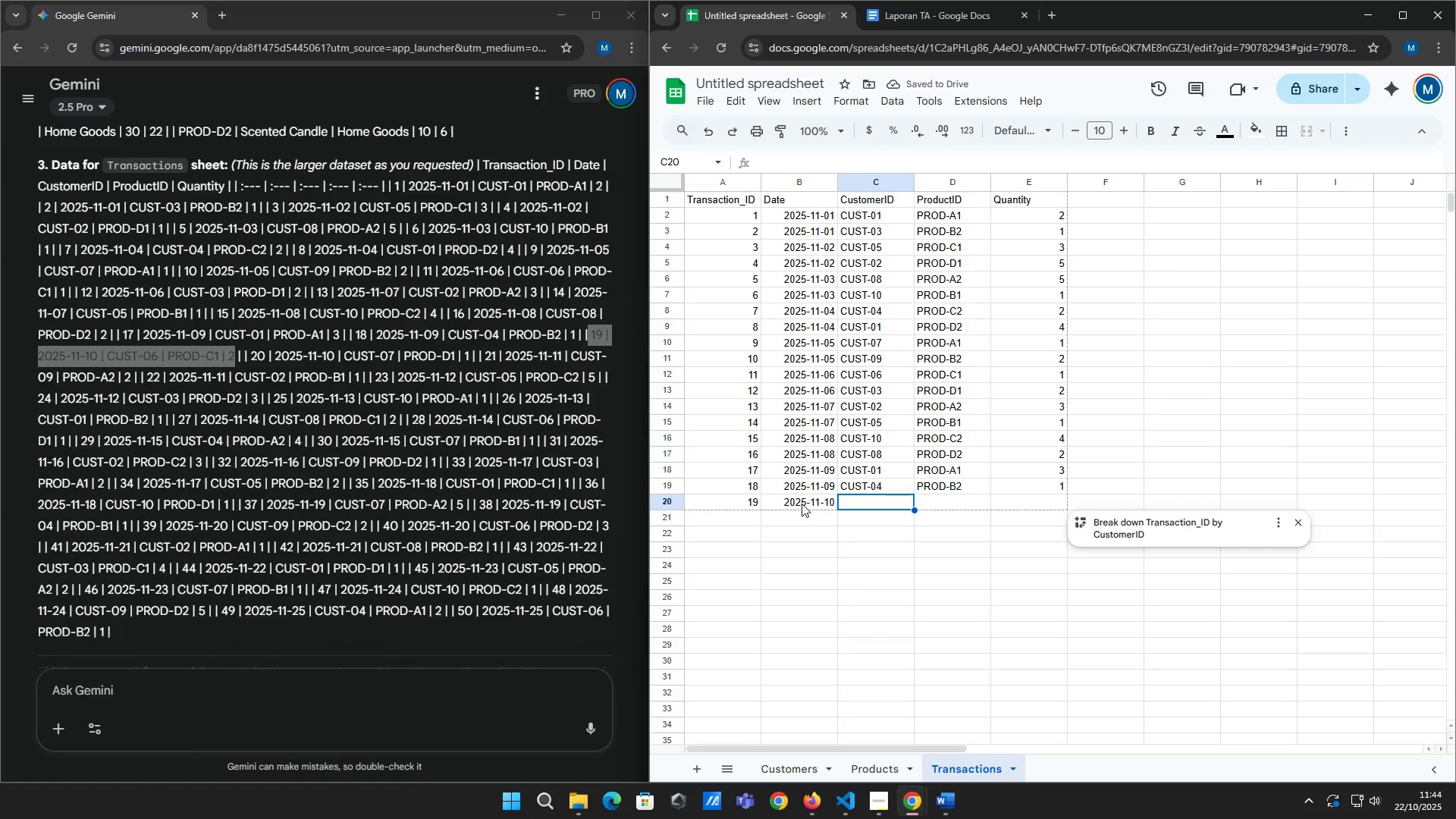 
type(CUST)
key(Backspace)
key(Backspace)
key(Backspace)
key(Backspace)
type(cust-06)
key(Tab)
type(prod-c1)
key(Tab)
type(2)
 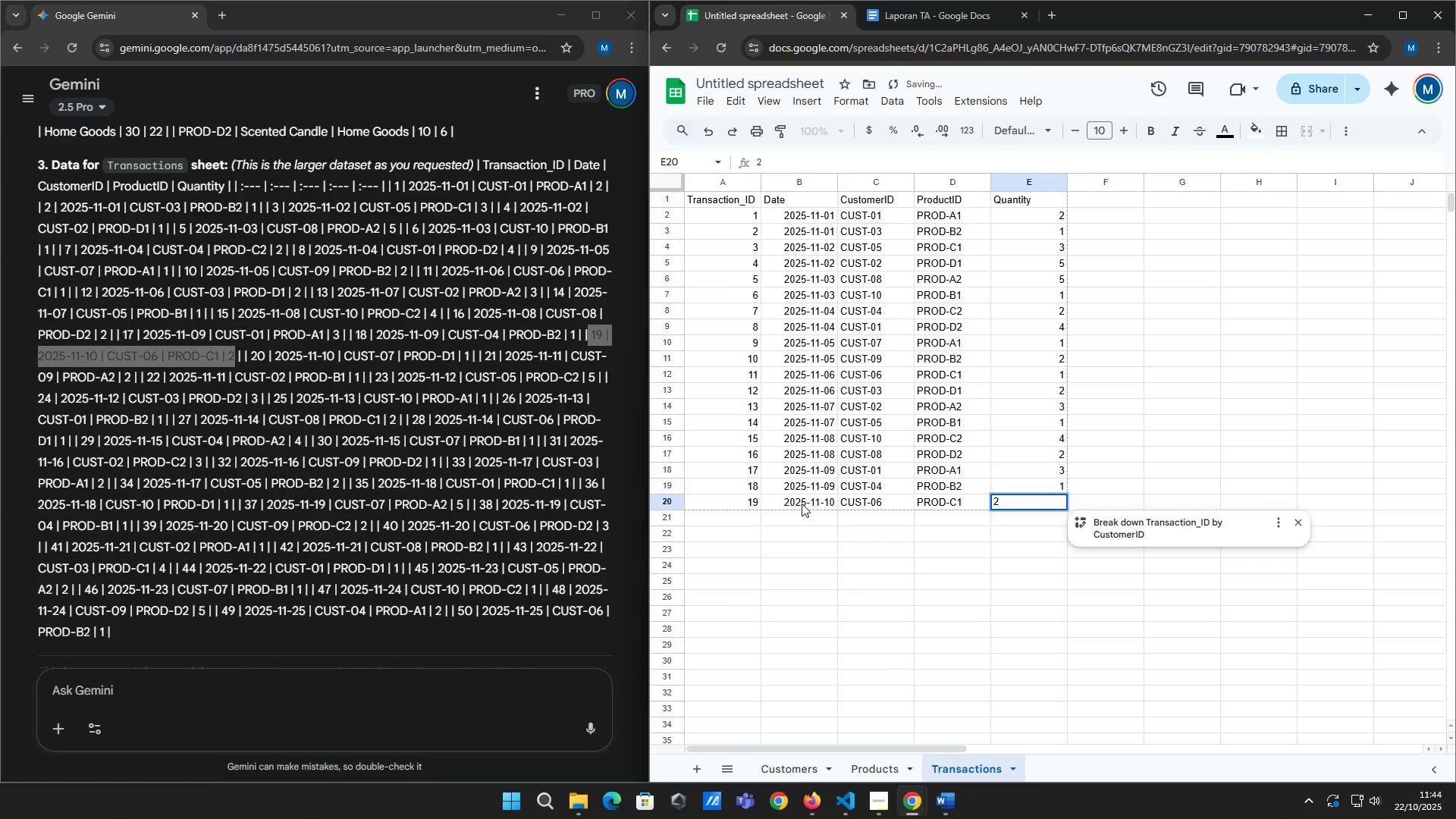 
key(Enter)
 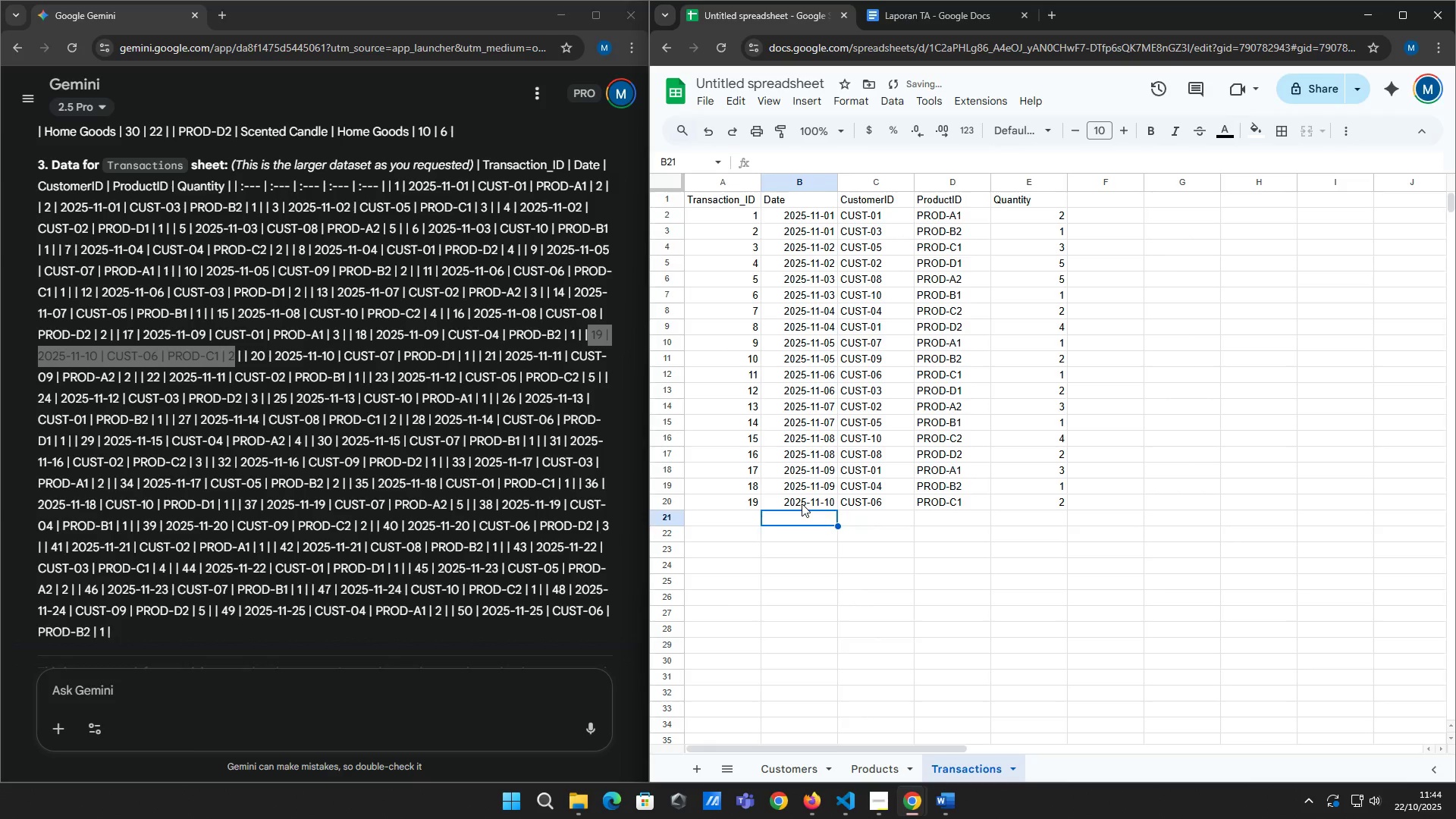 
key(ArrowLeft)
 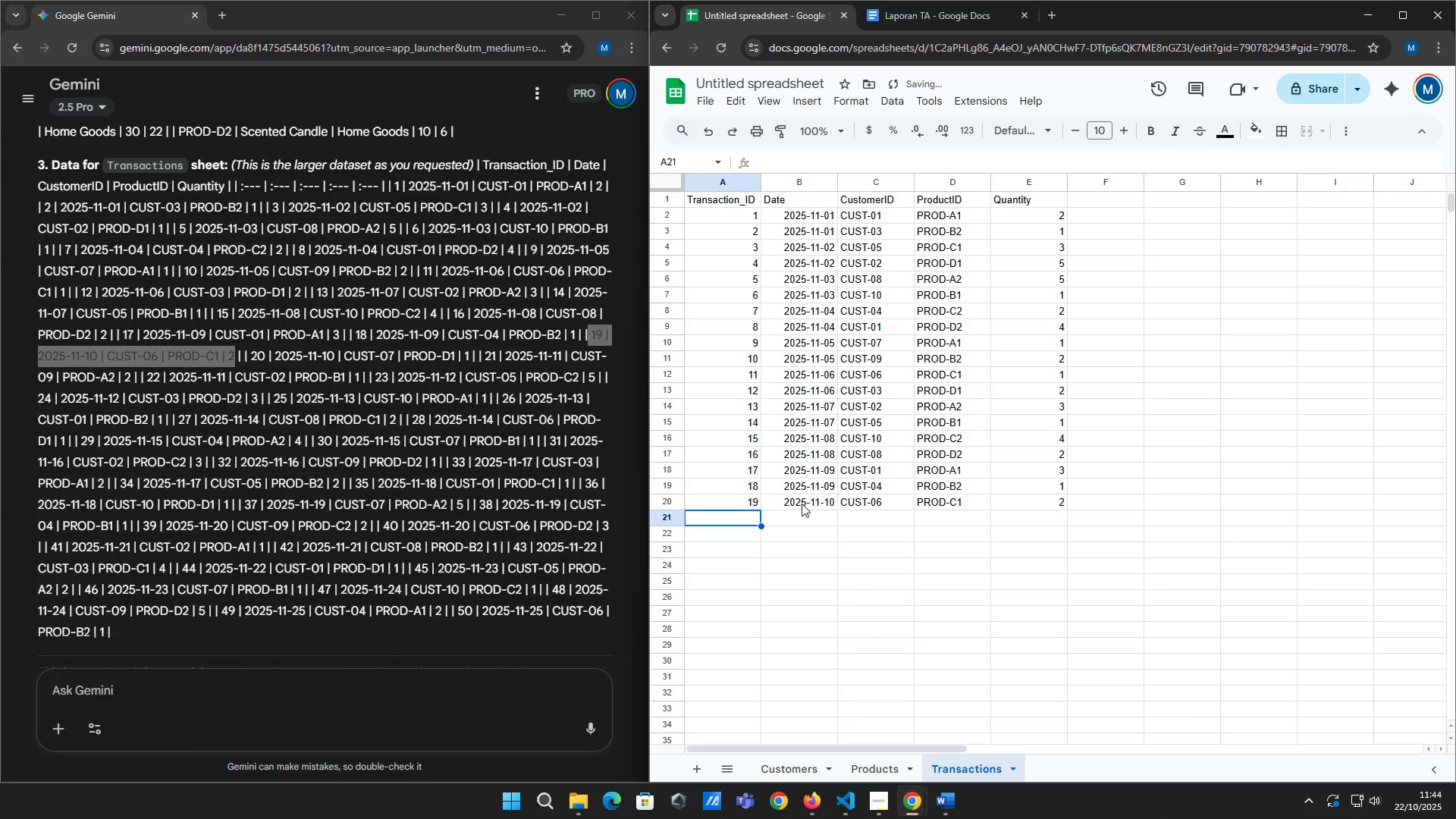 
type(20)
key(Tab)
type(2025-11-10)
key(Tab)
 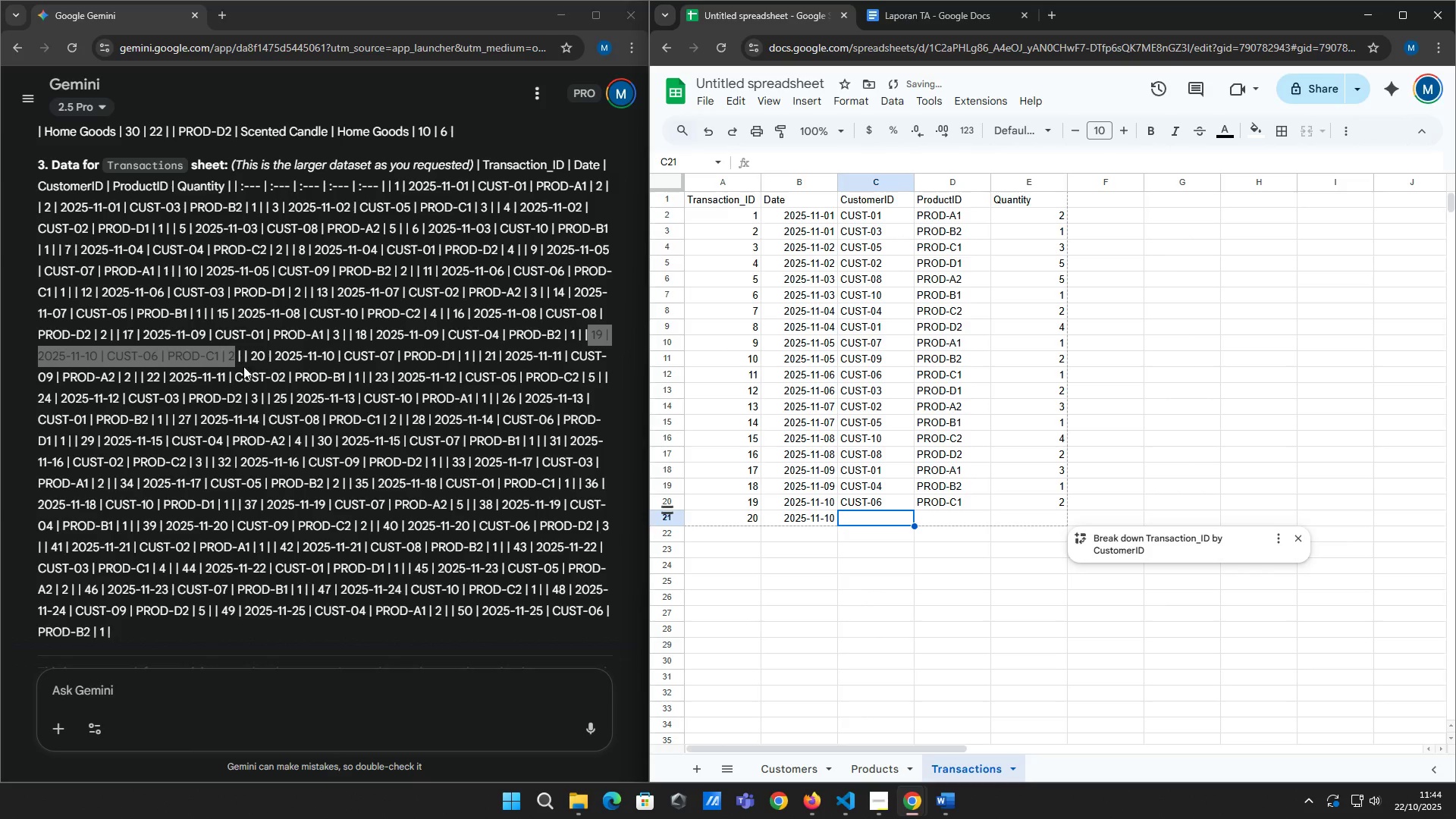 
left_click_drag(start_coordinate=[250, 356], to_coordinate=[472, 358])
 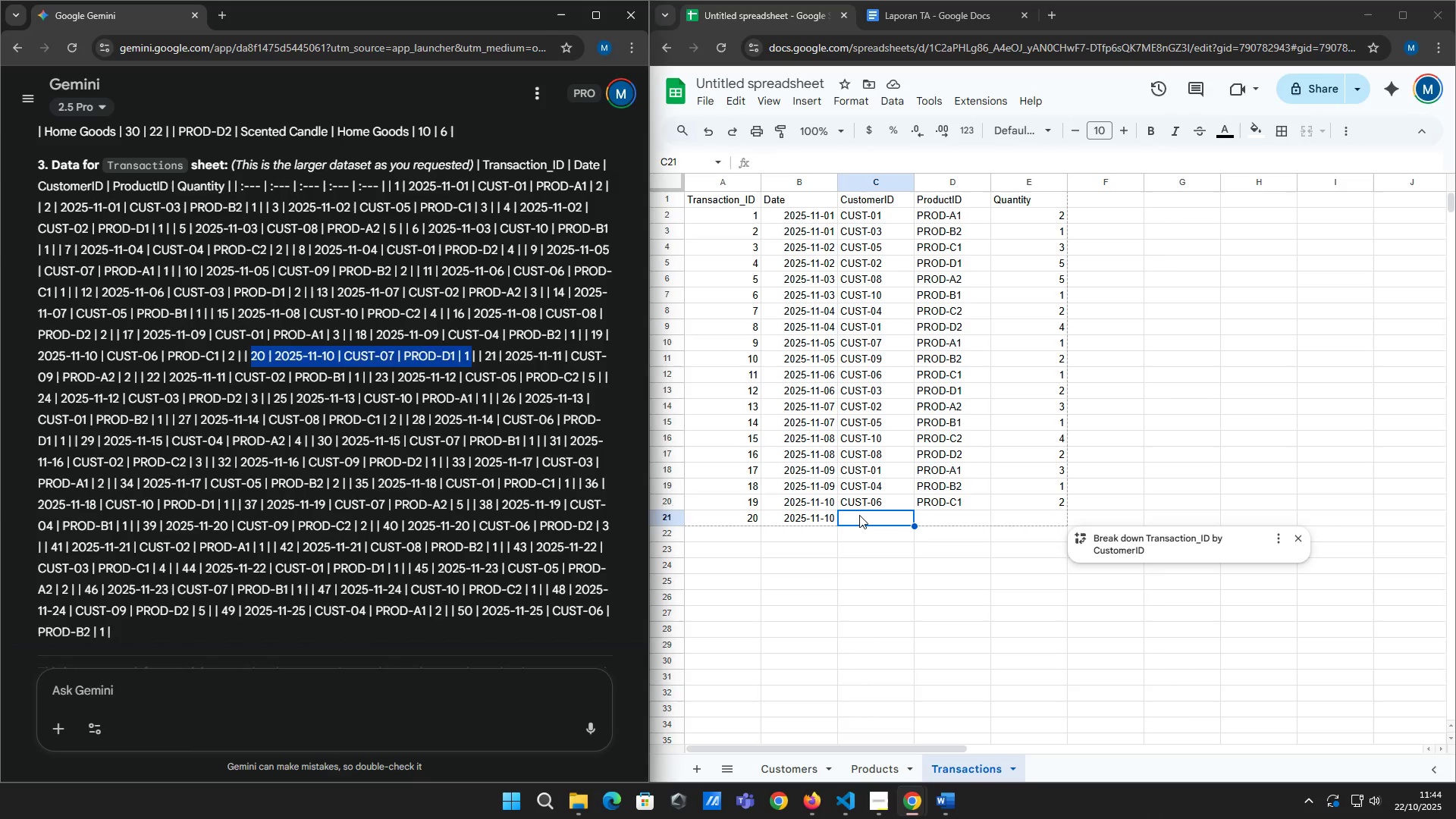 
left_click([859, 515])
 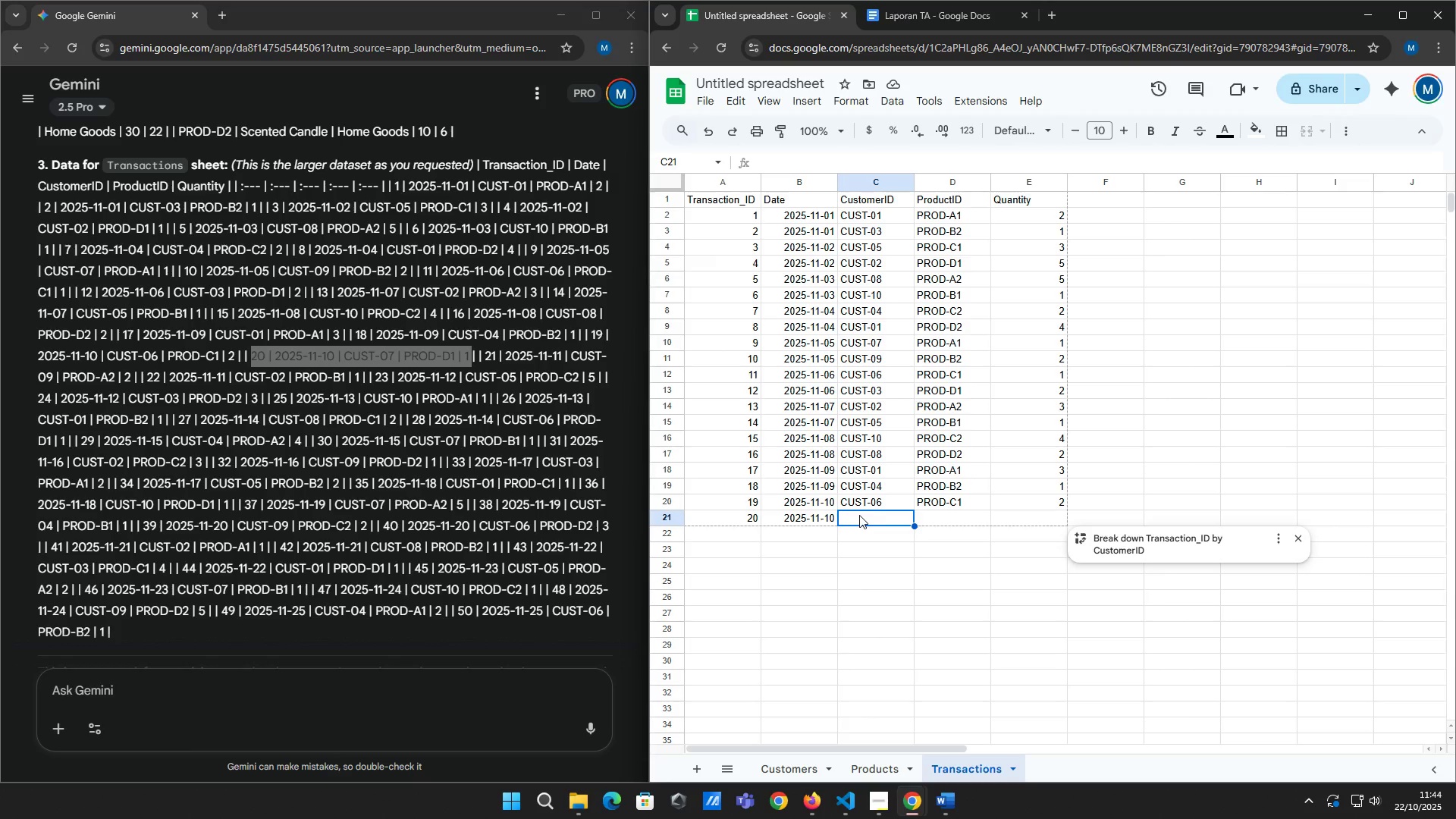 
type(cust-07)
key(Tab)
type(prod-d1)
key(Tab)
type(1)
 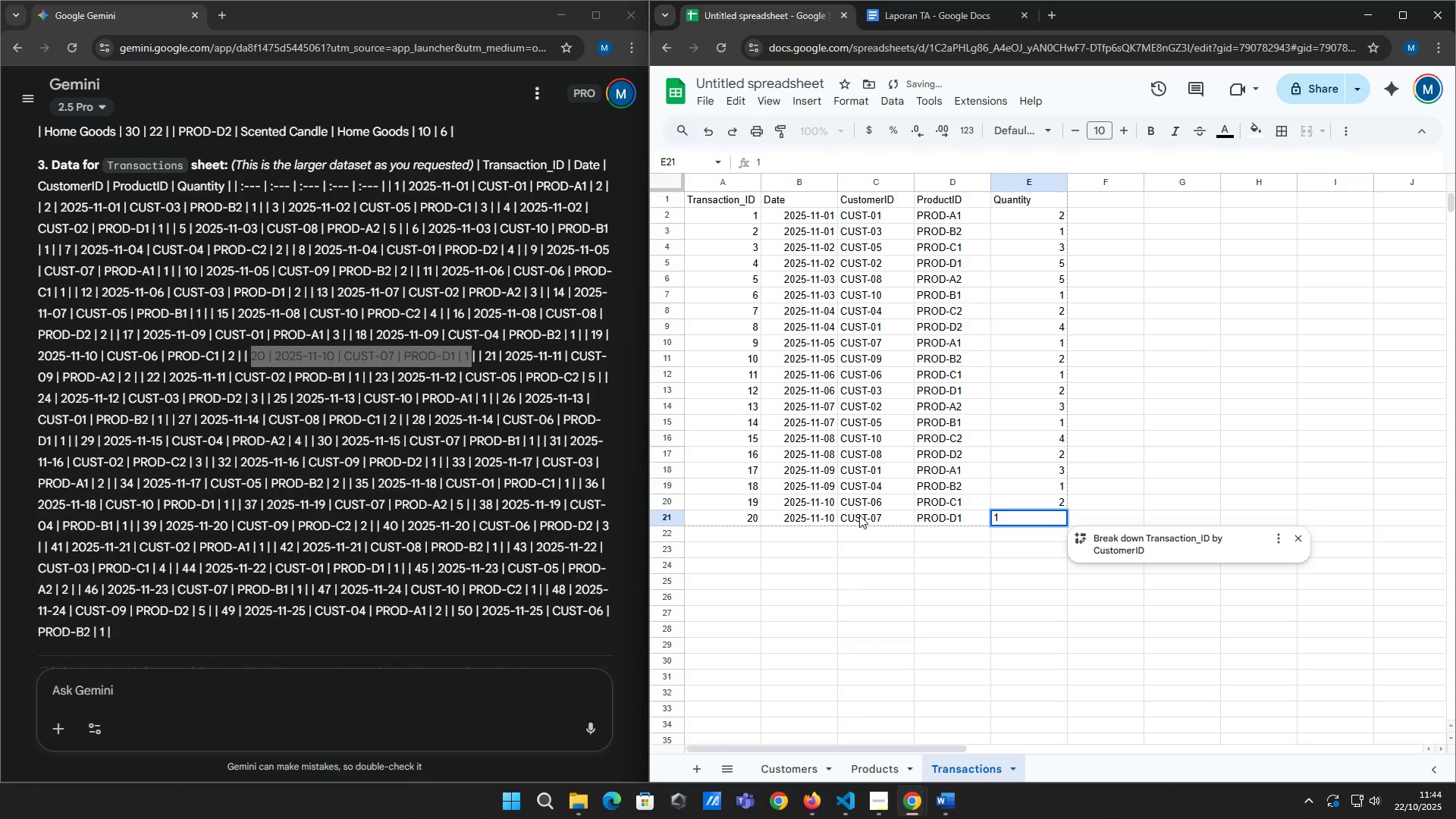 
key(ArrowDown)
 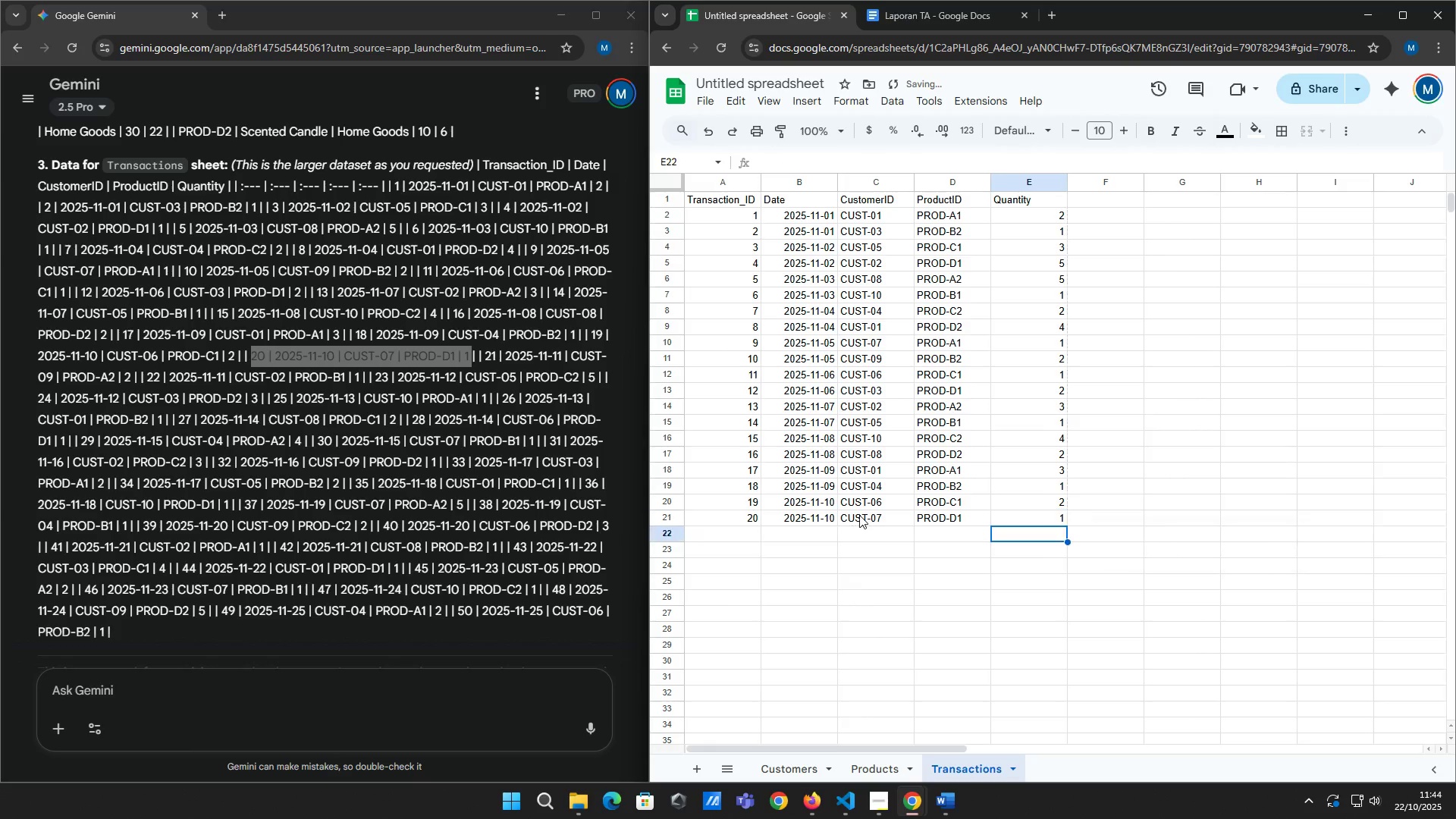 
key(ArrowLeft)
 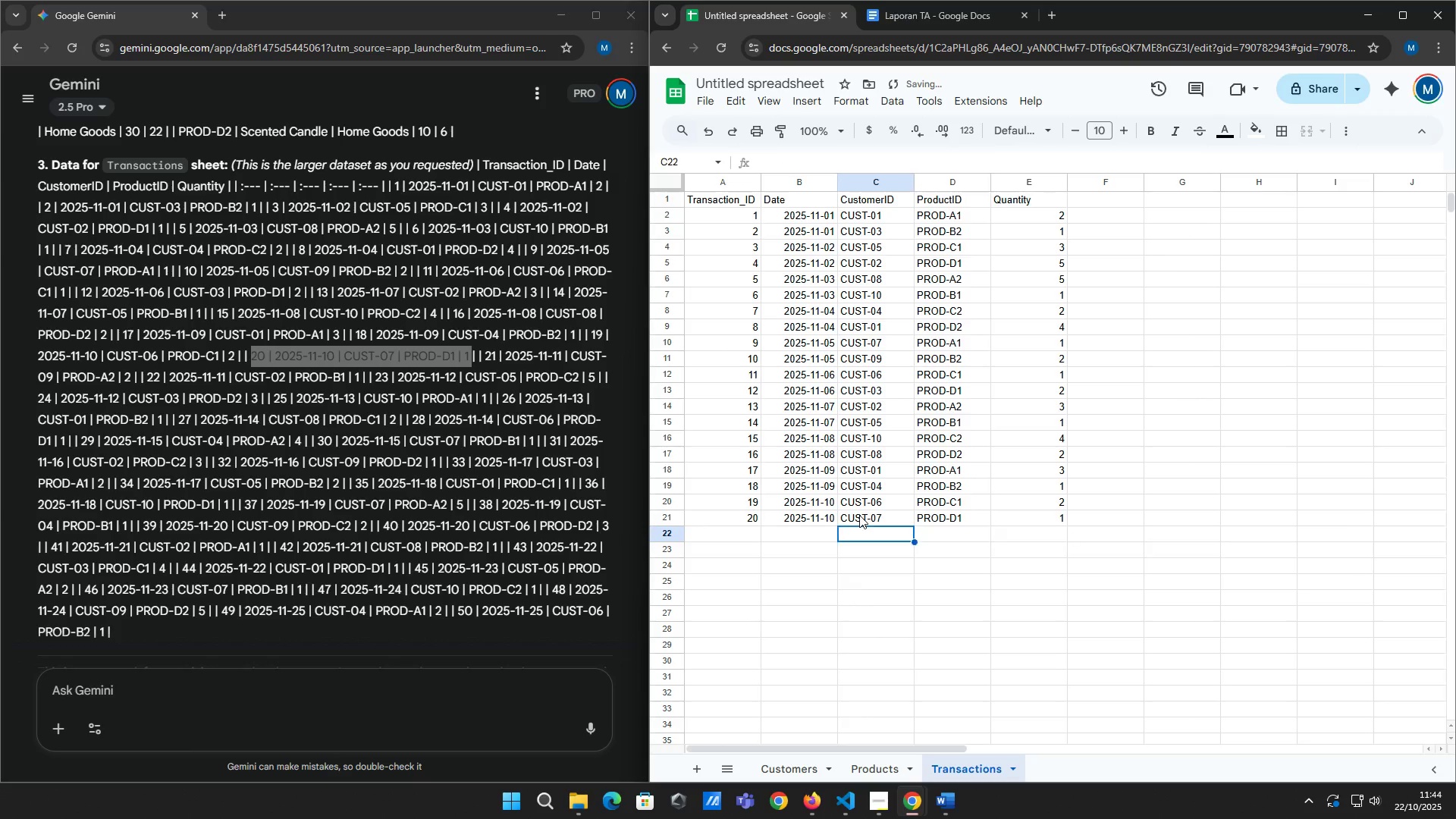 
key(ArrowLeft)
 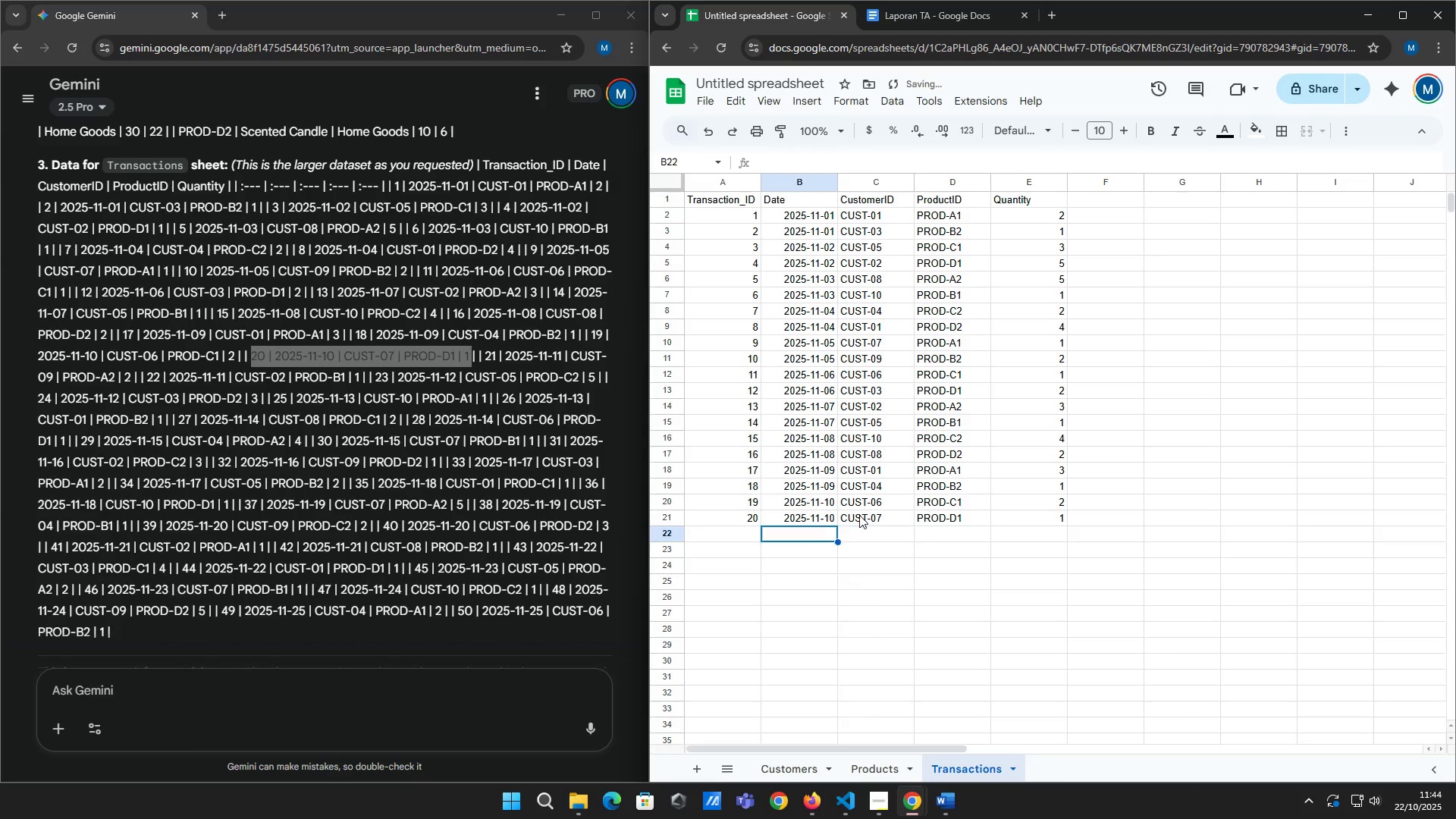 
key(ArrowLeft)
 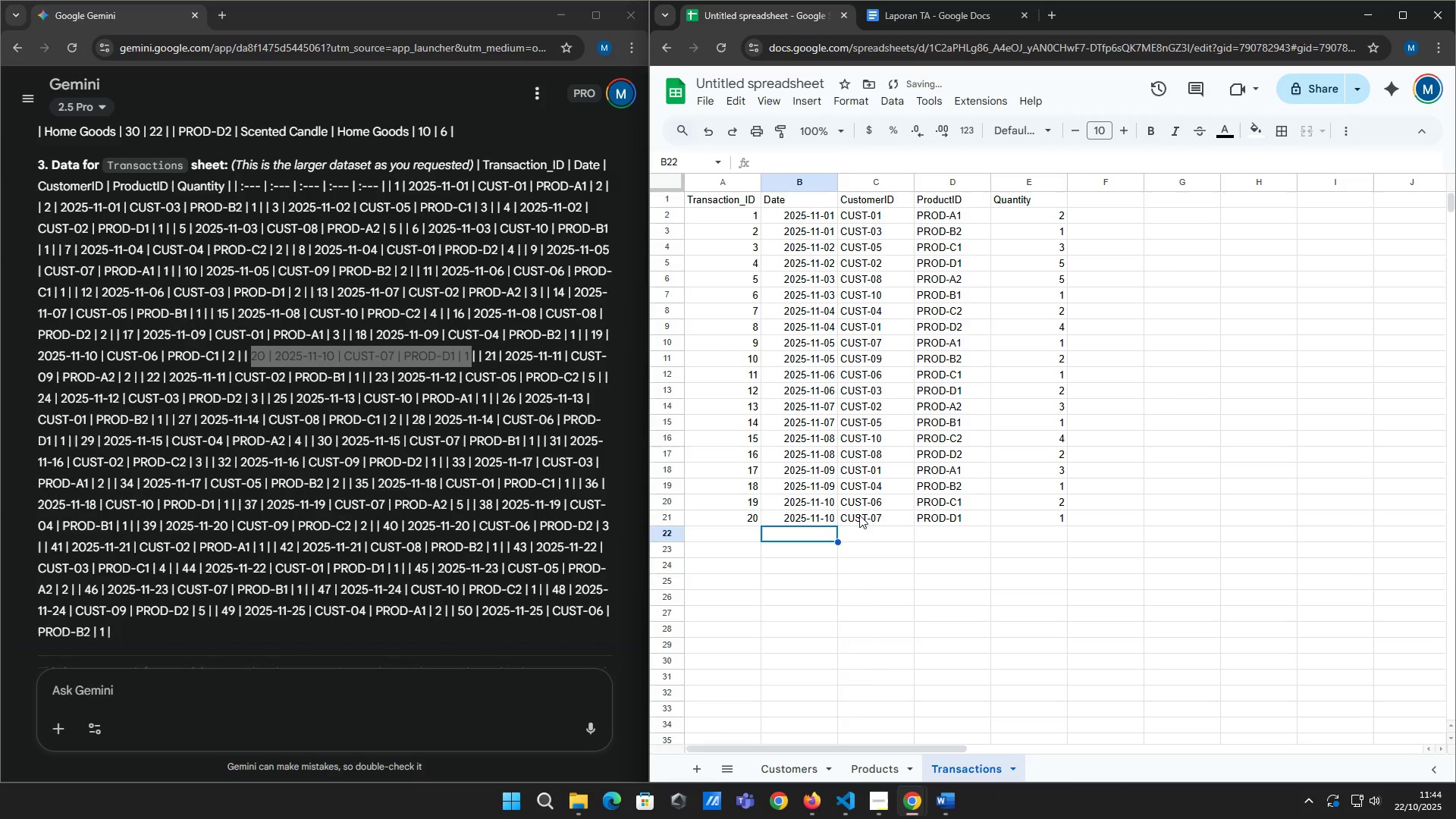 
key(ArrowLeft)
 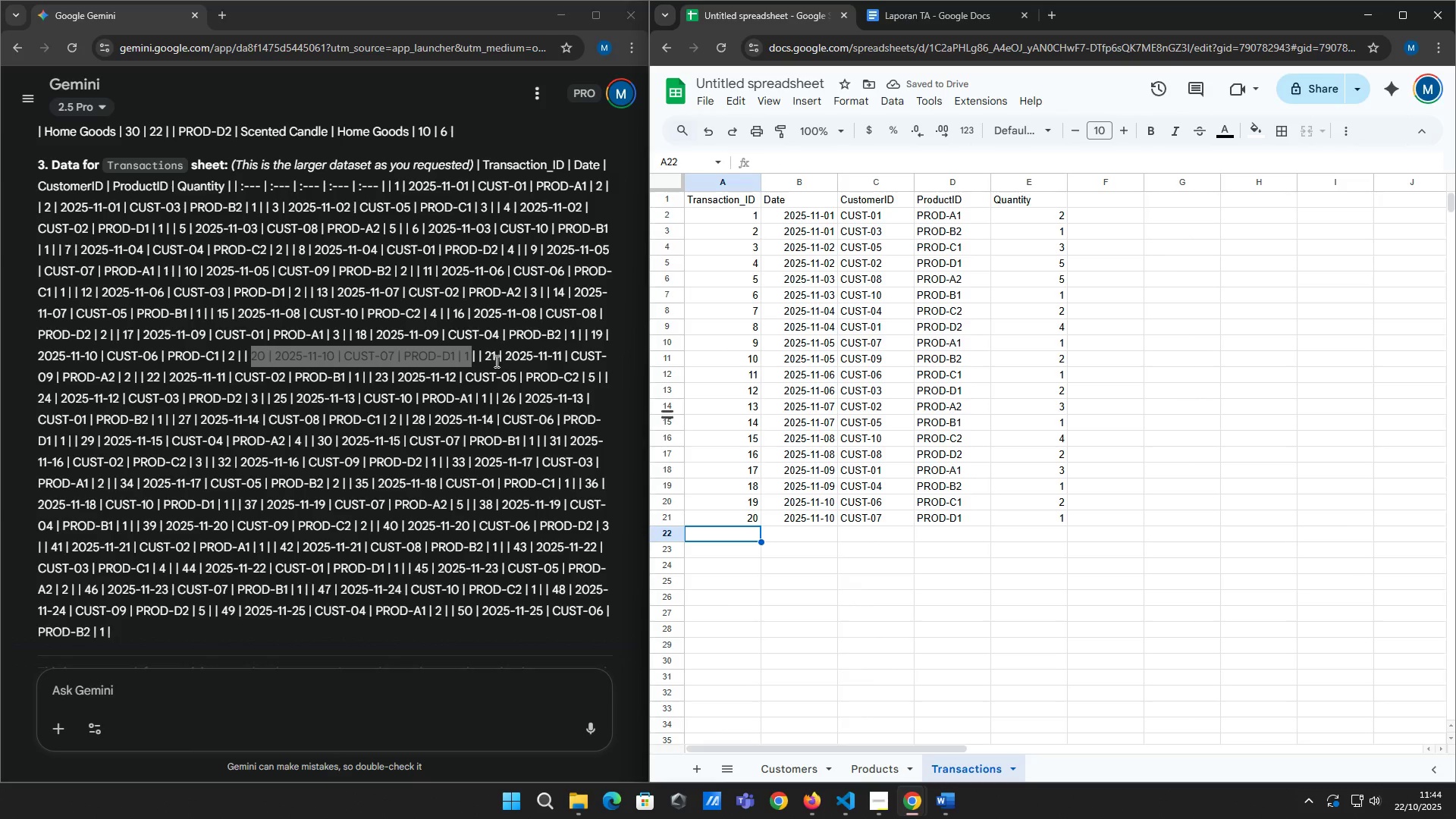 
left_click_drag(start_coordinate=[483, 357], to_coordinate=[133, 373])
 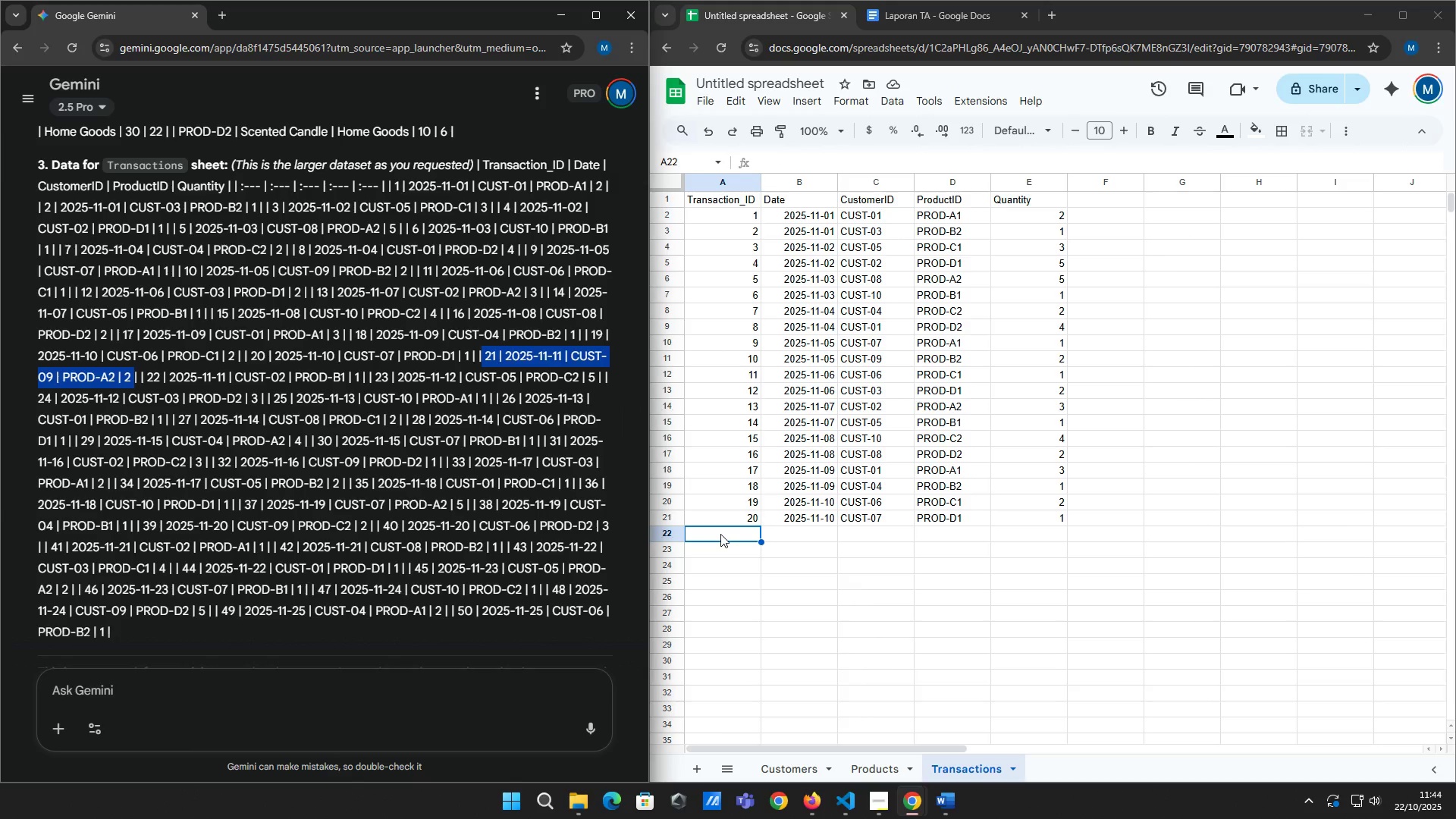 
left_click([720, 534])
 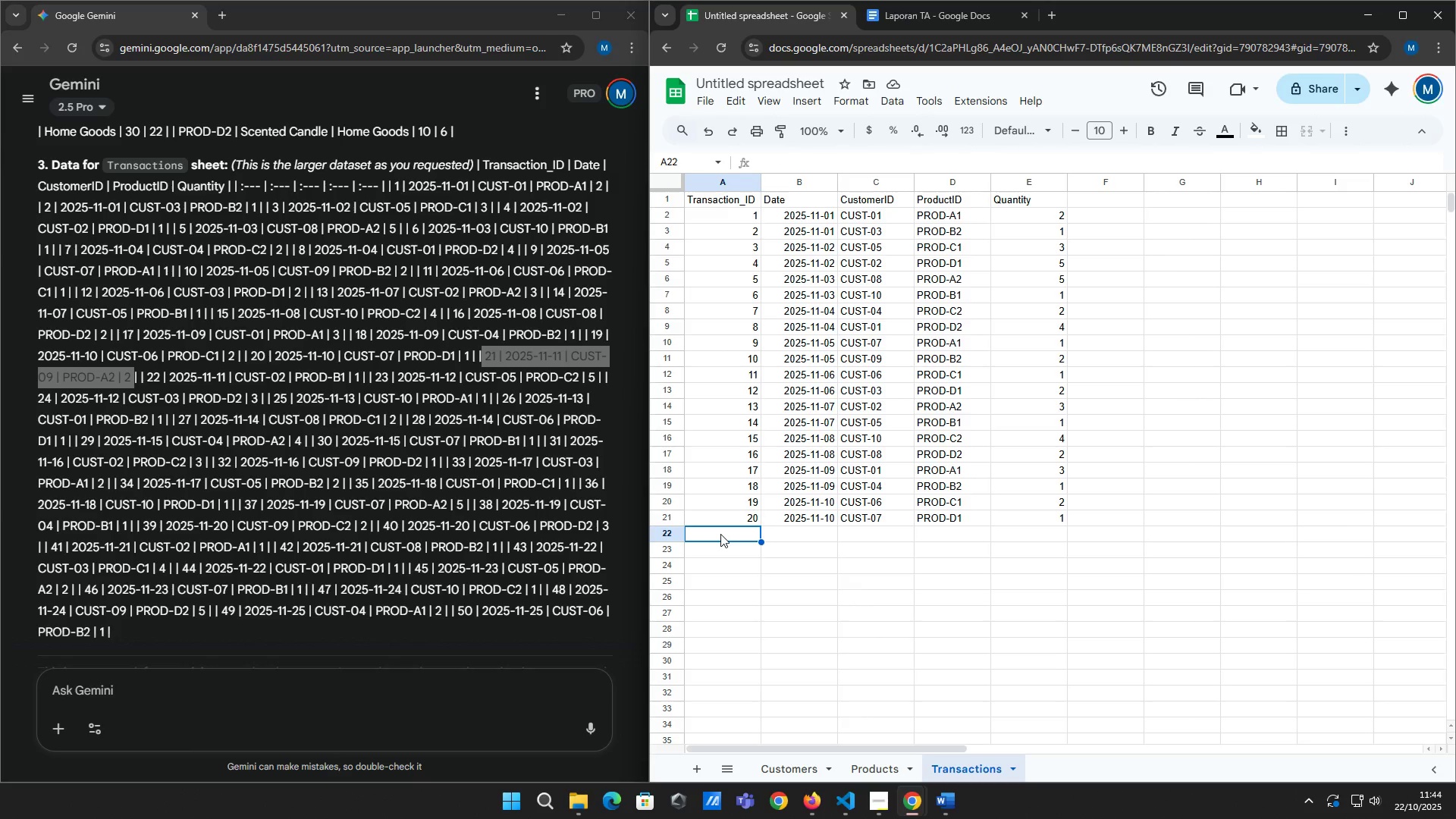 
type(21)
key(Tab)
type(2025-11-11)
key(Tab)
type(cust-09)
key(Tab)
 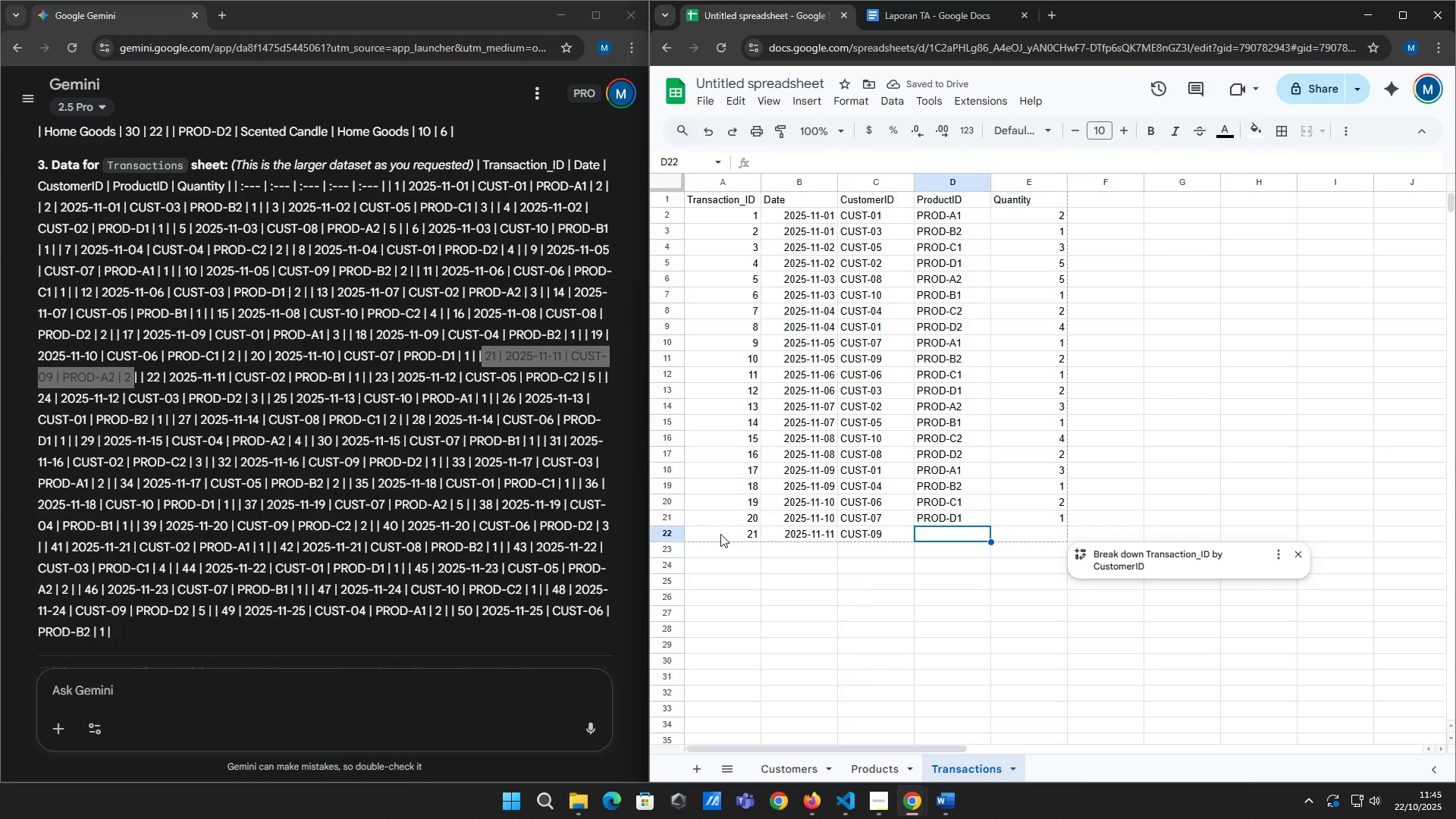 
type(prod-a2)
key(Tab)
type(2)
 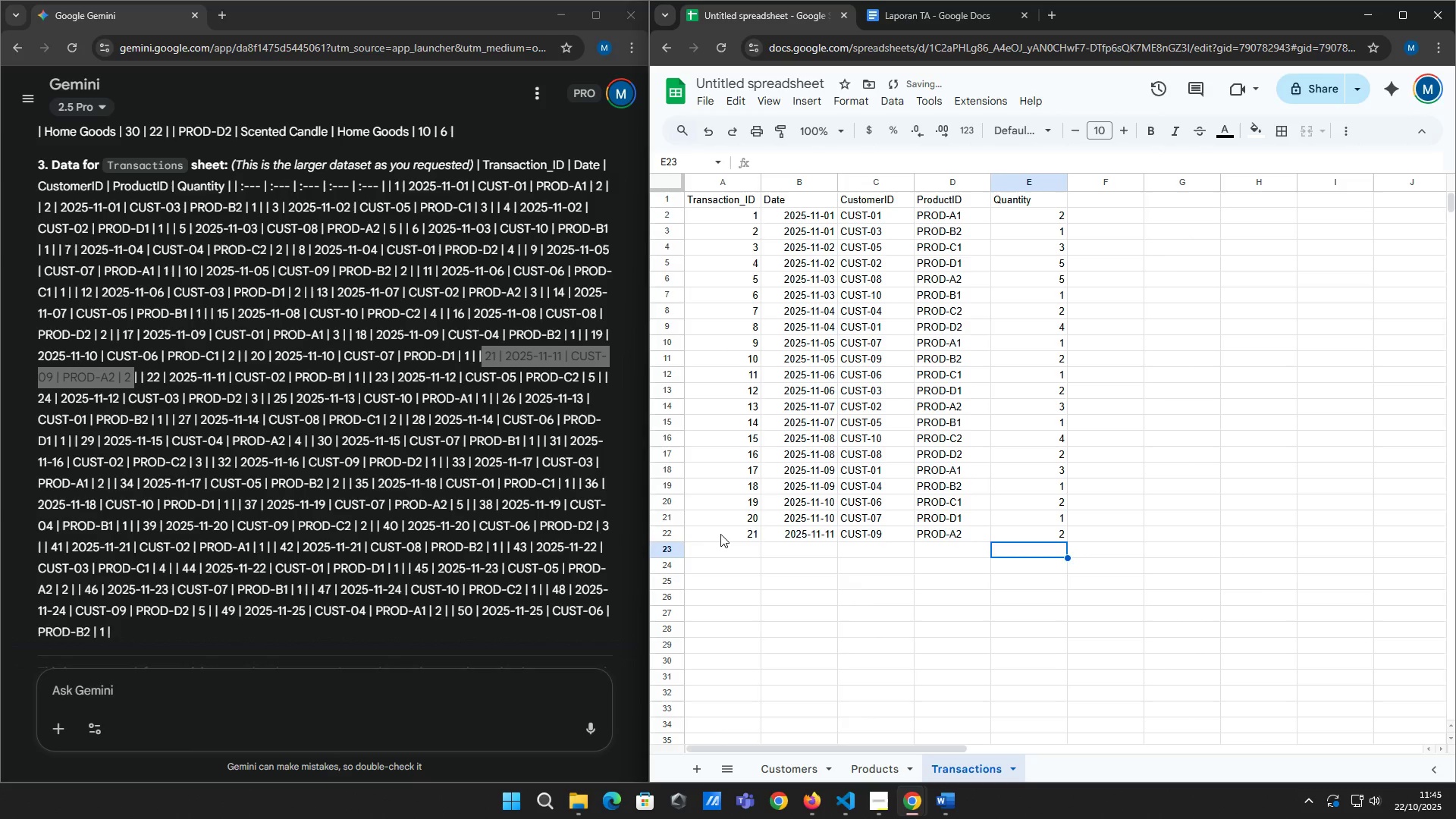 
key(ArrowDown)
 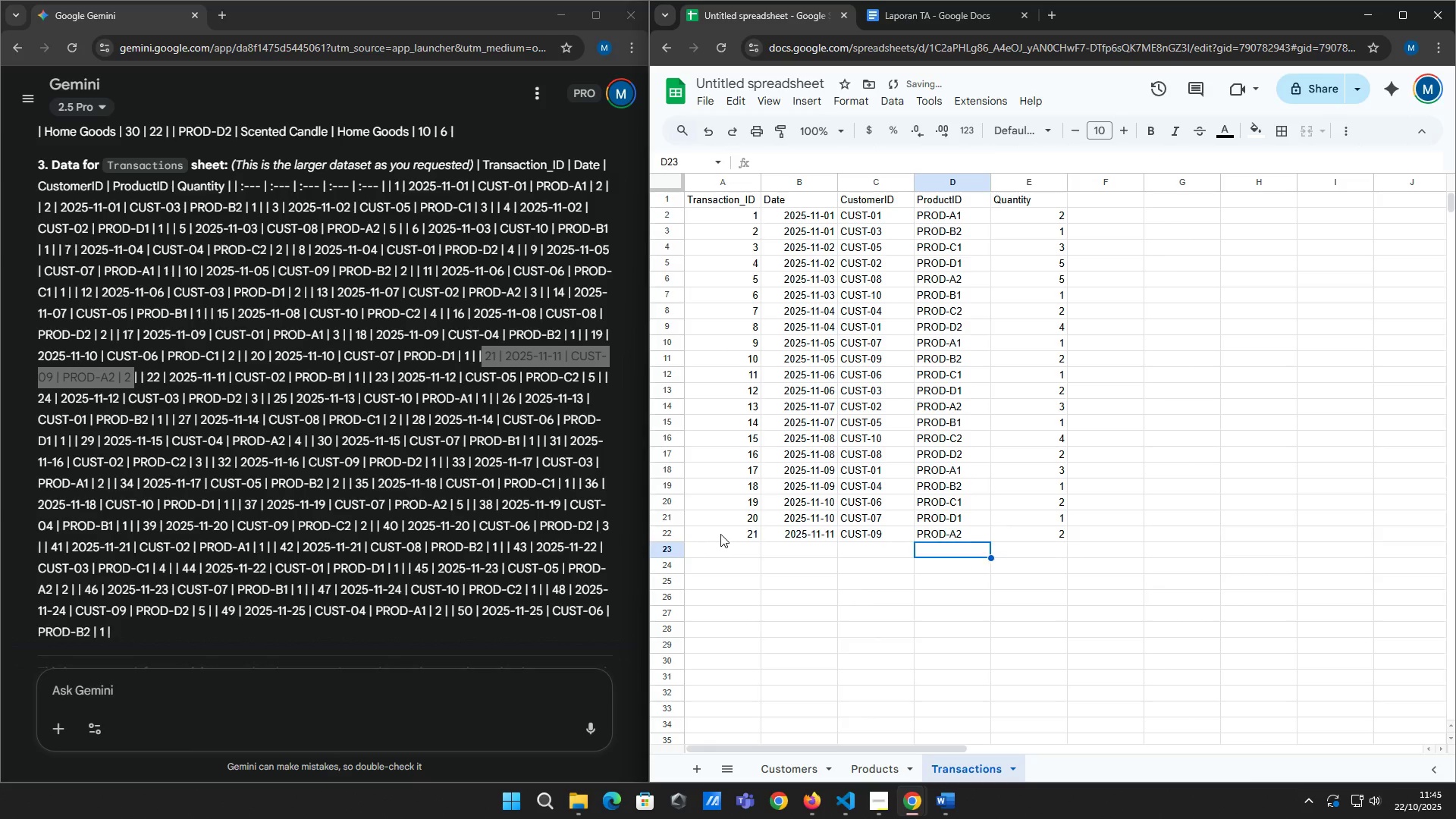 
key(ArrowLeft)
 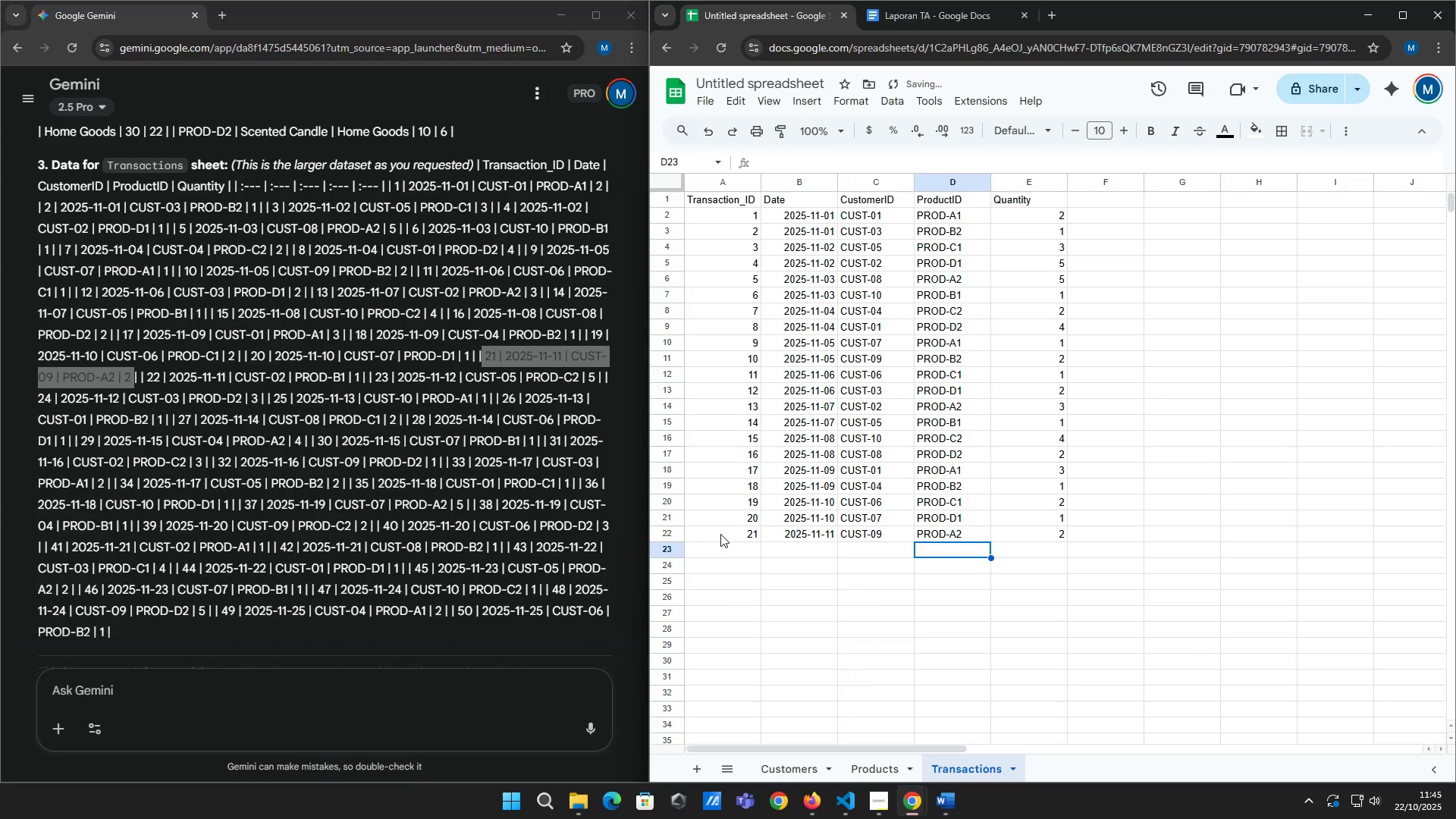 
key(ArrowLeft)
 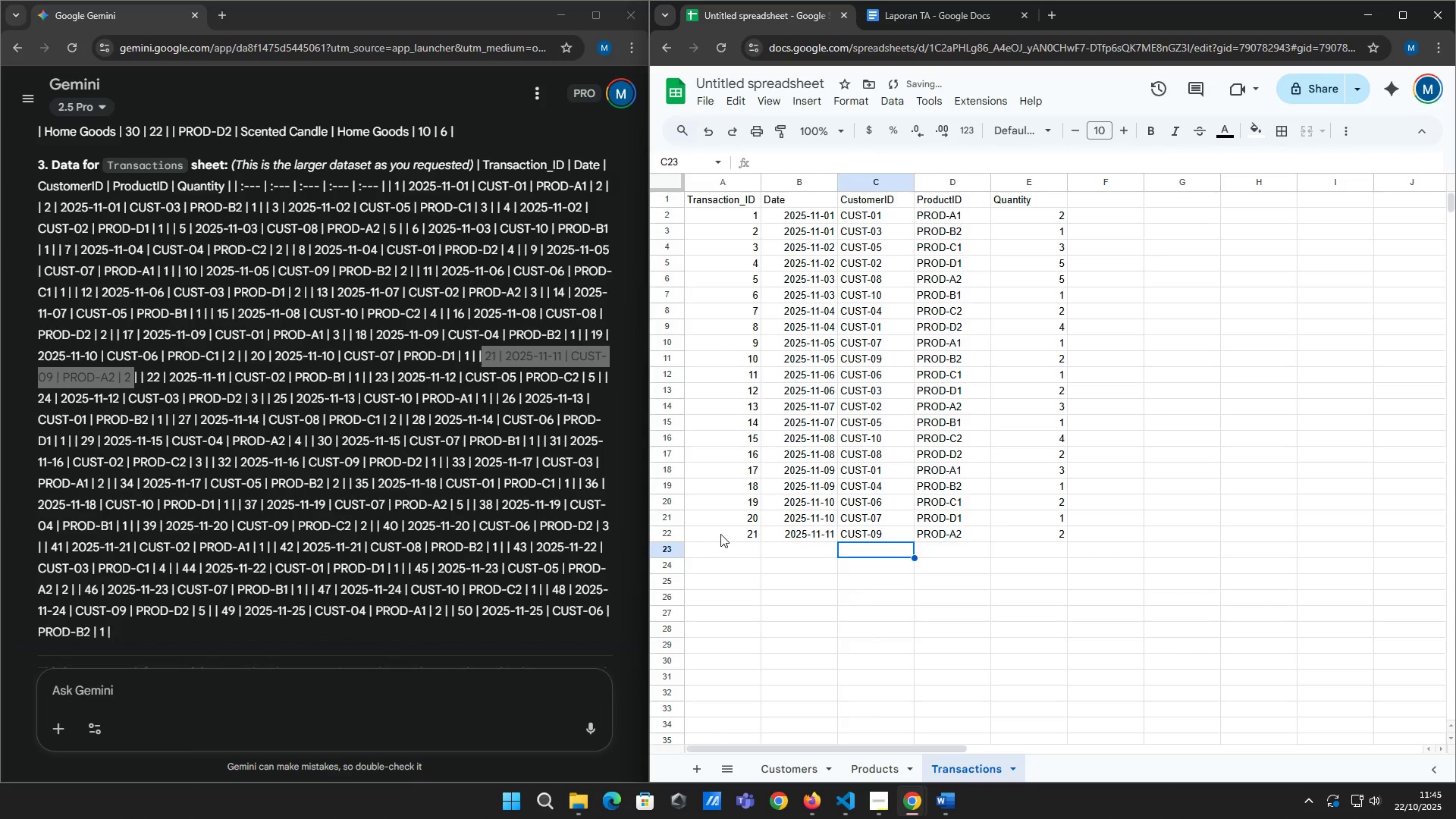 
key(ArrowLeft)
 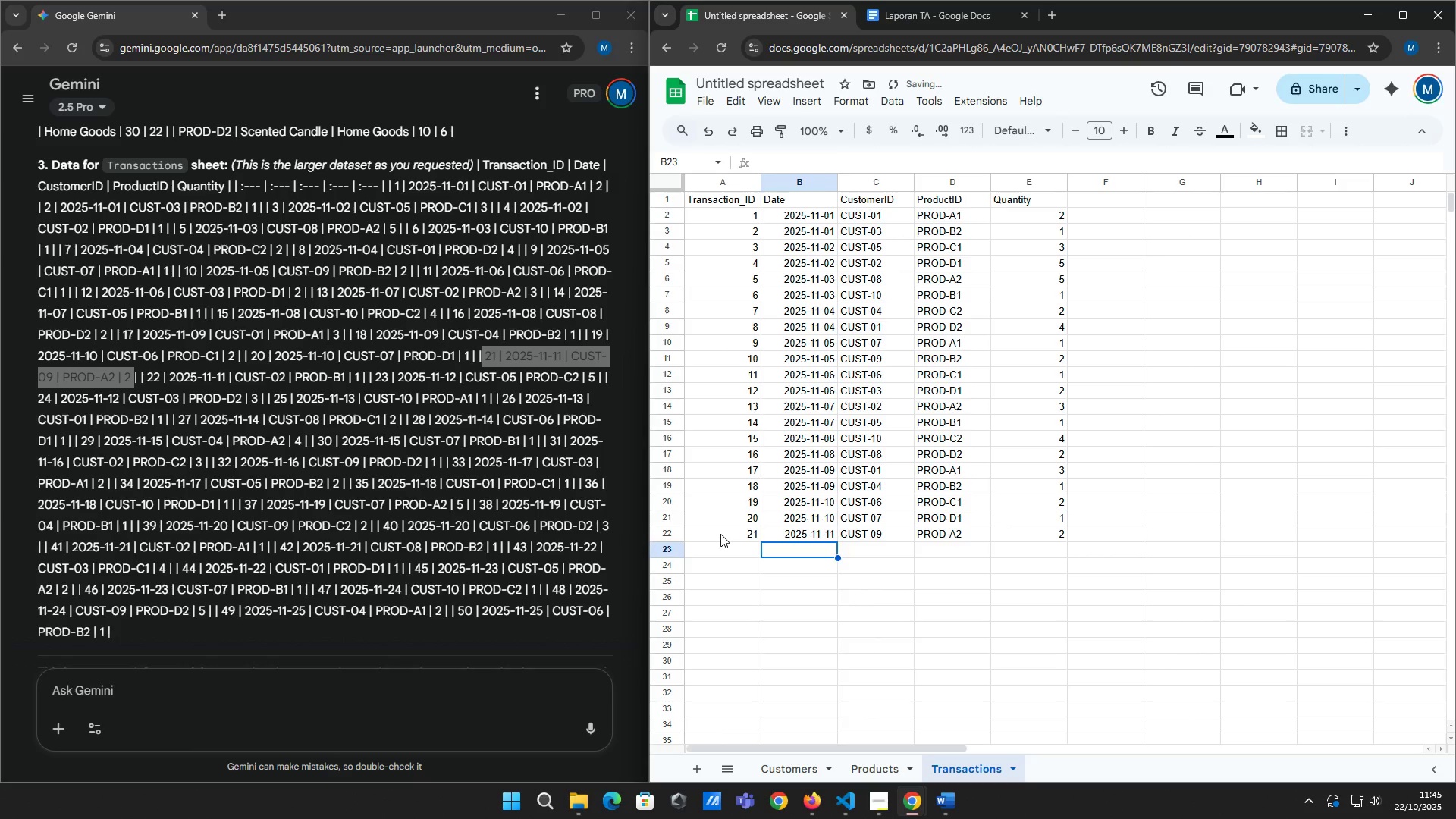 
key(ArrowLeft)
 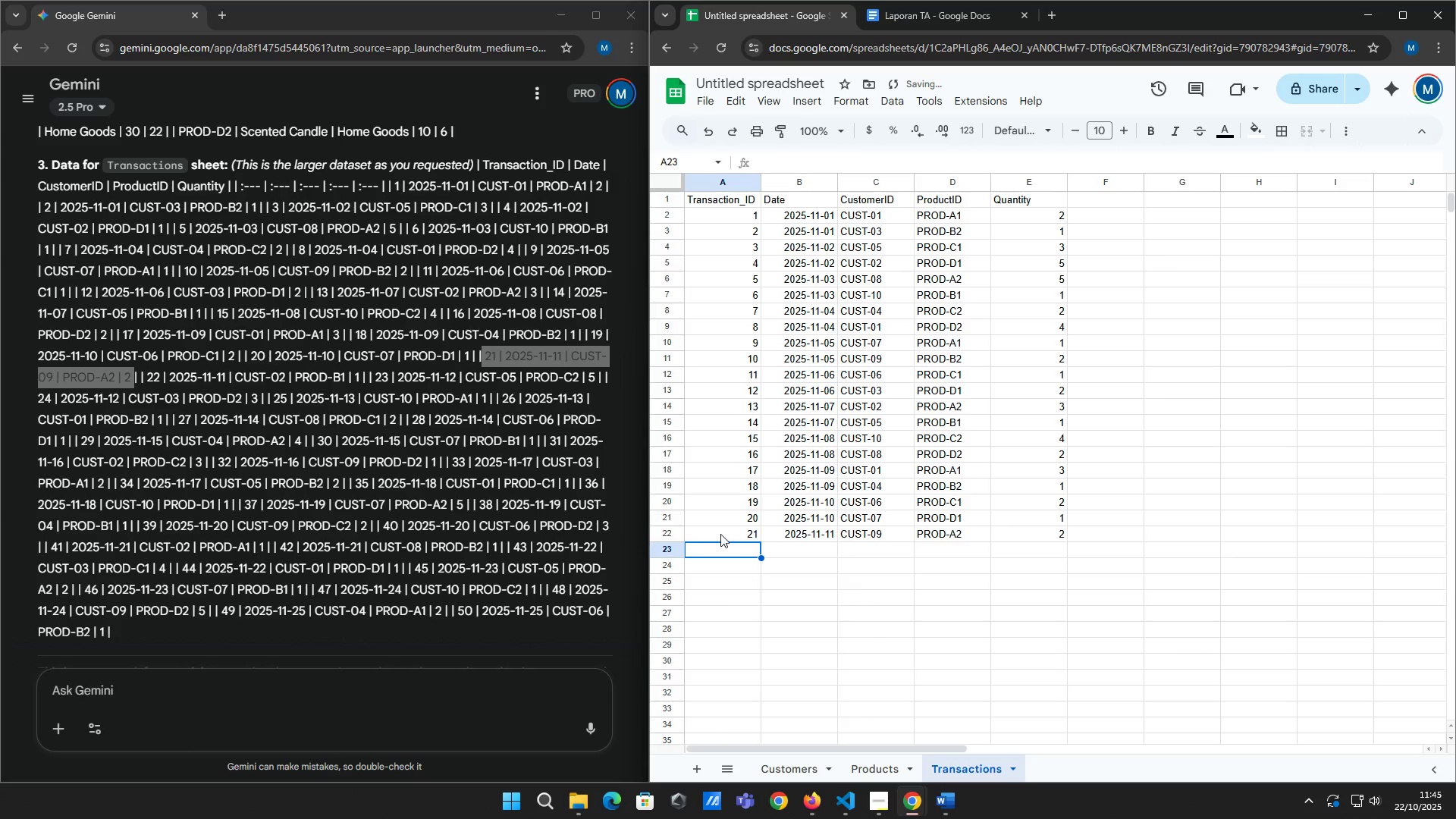 
type(22)
 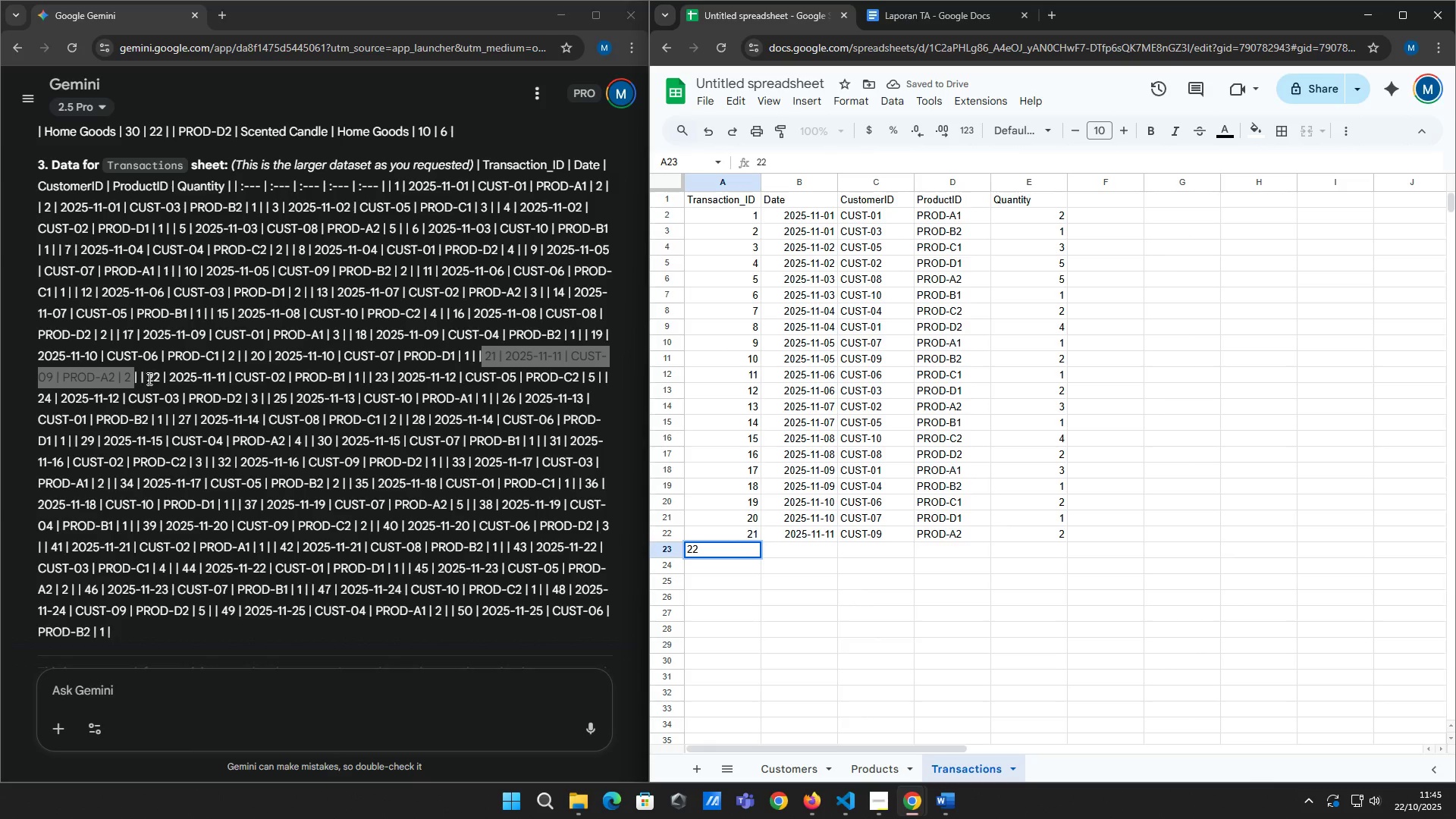 
left_click_drag(start_coordinate=[145, 378], to_coordinate=[359, 378])
 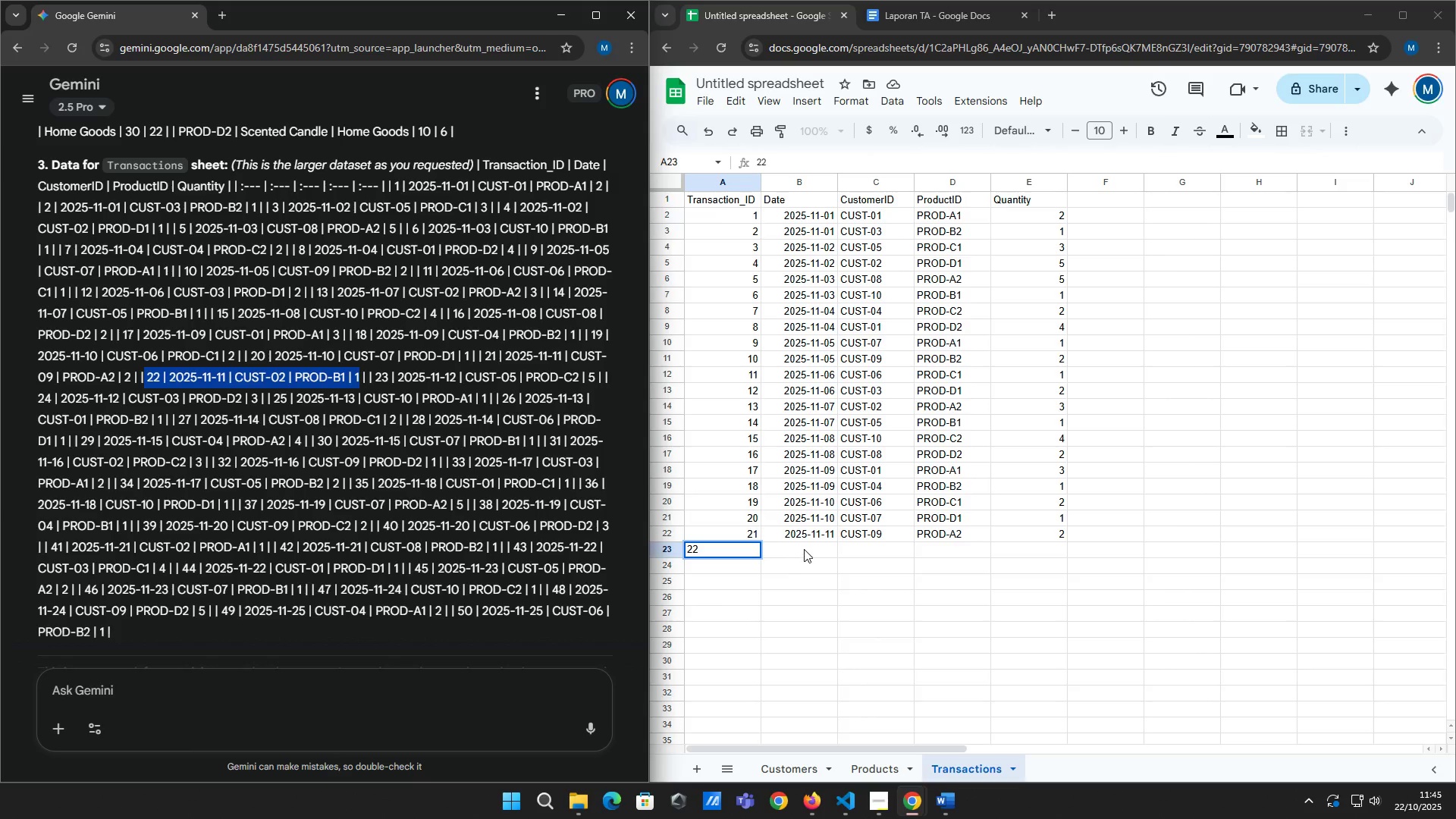 
left_click([804, 549])
 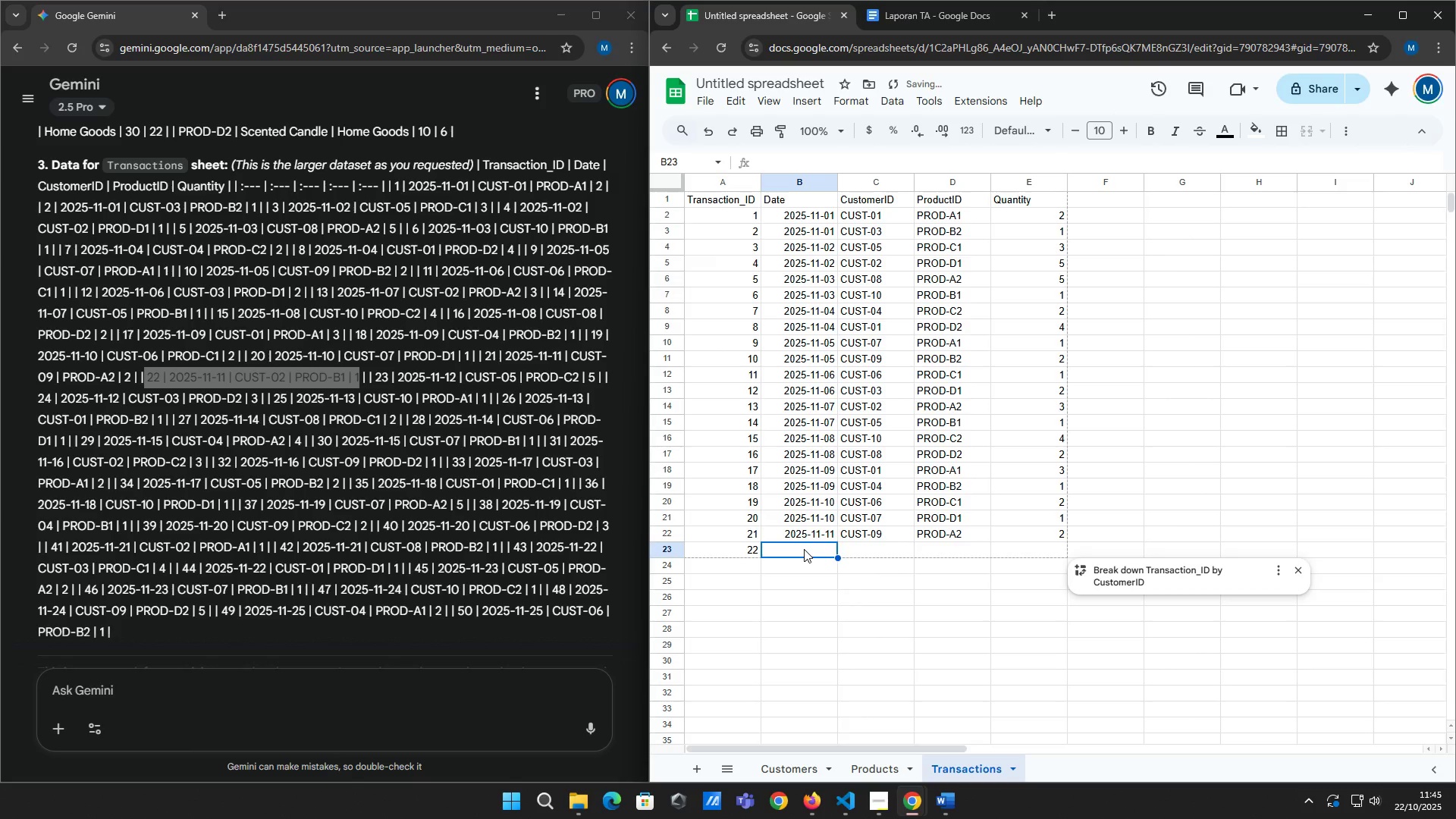 
type(2025)
key(Tab)
 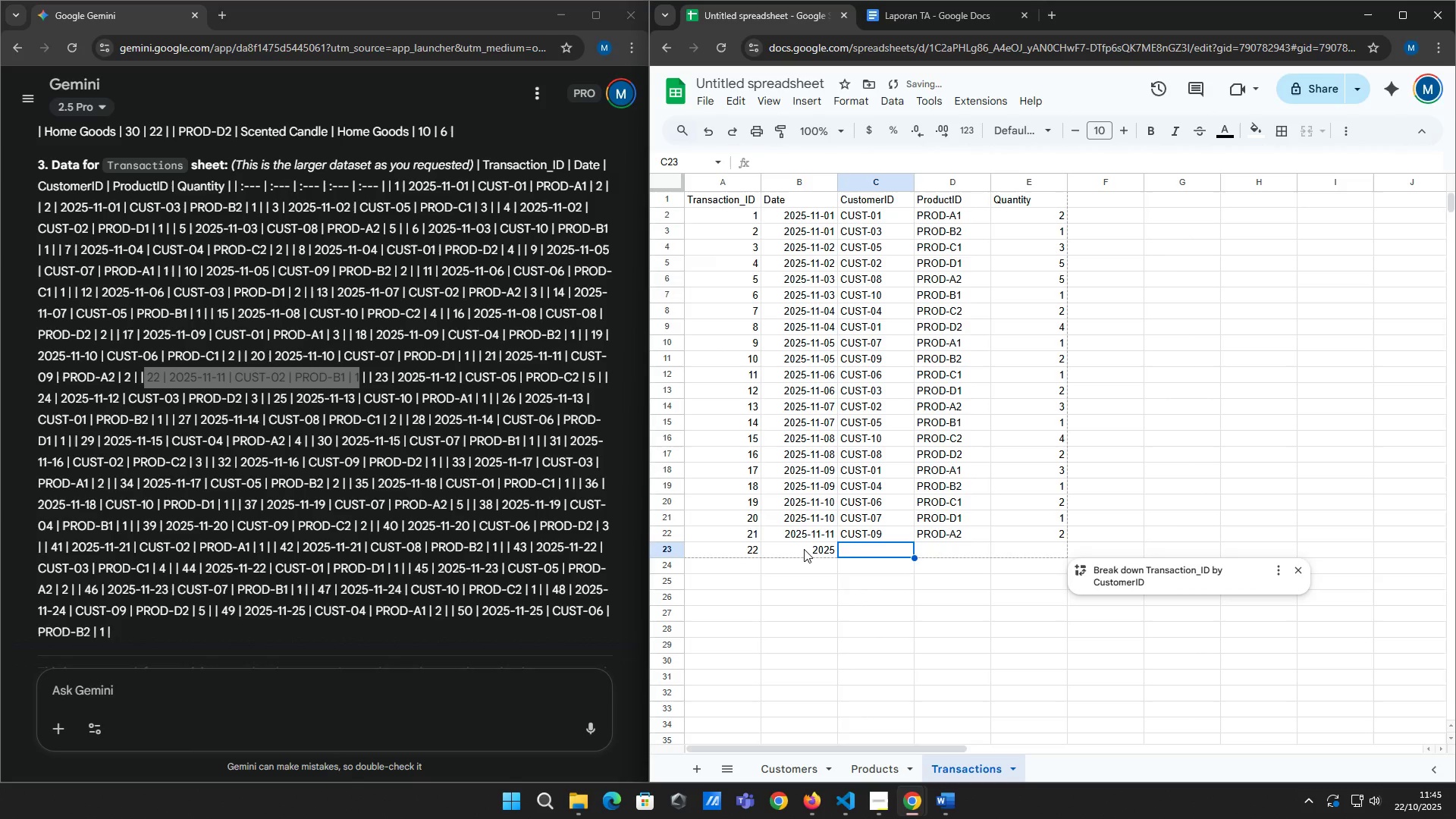 
key(ArrowLeft)
 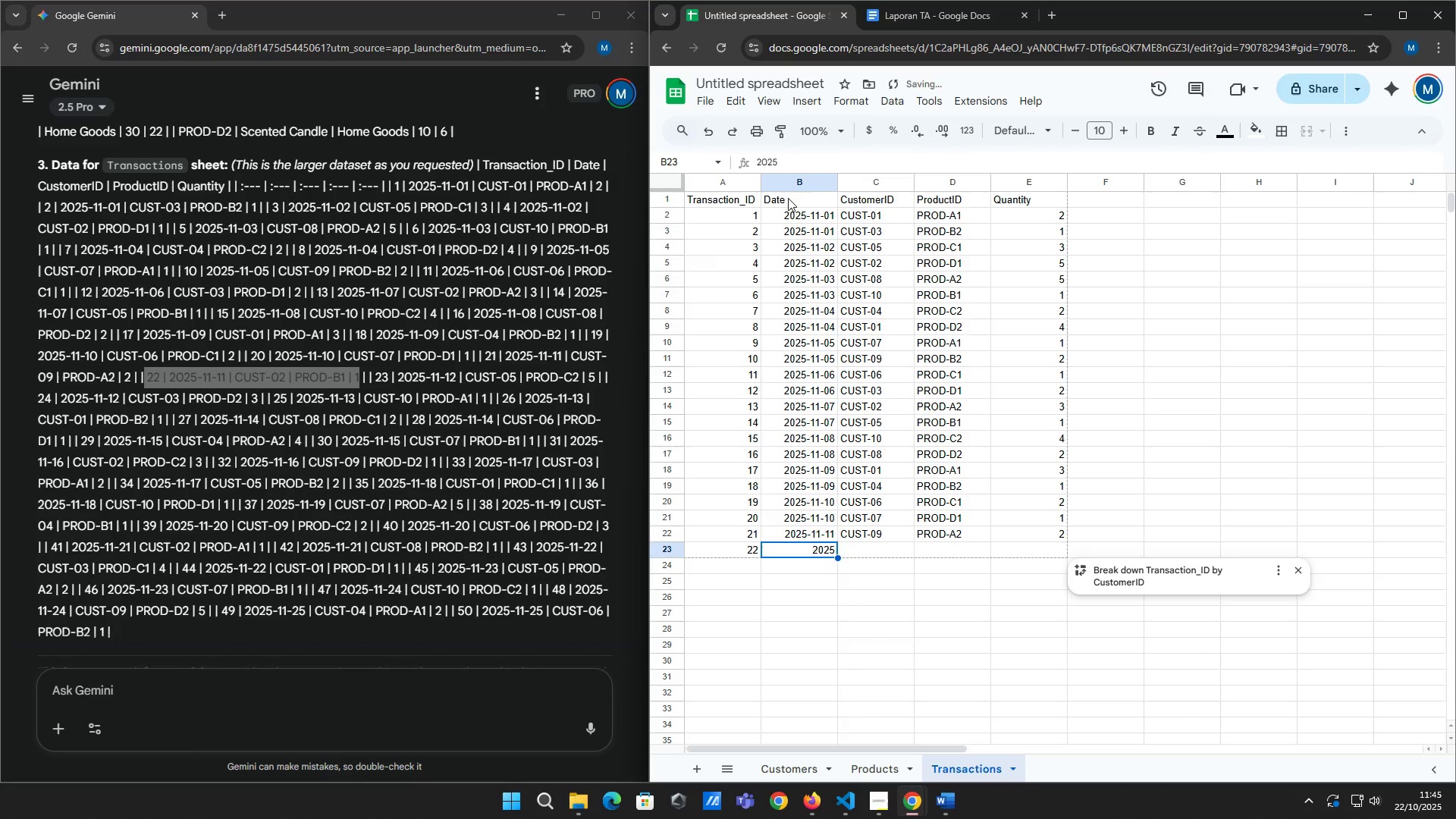 
left_click([803, 168])
 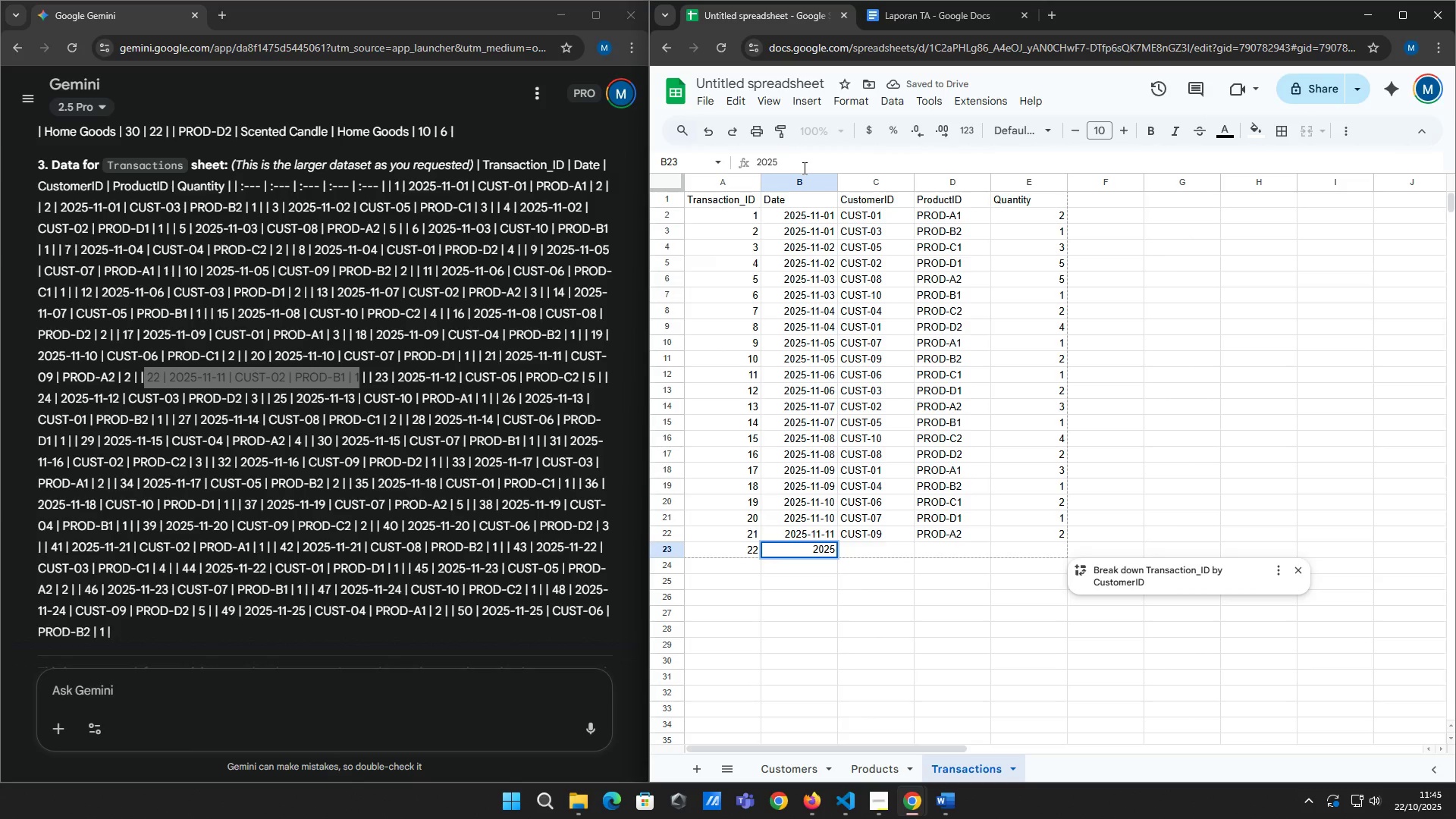 
type(-11-11)
key(Tab)
 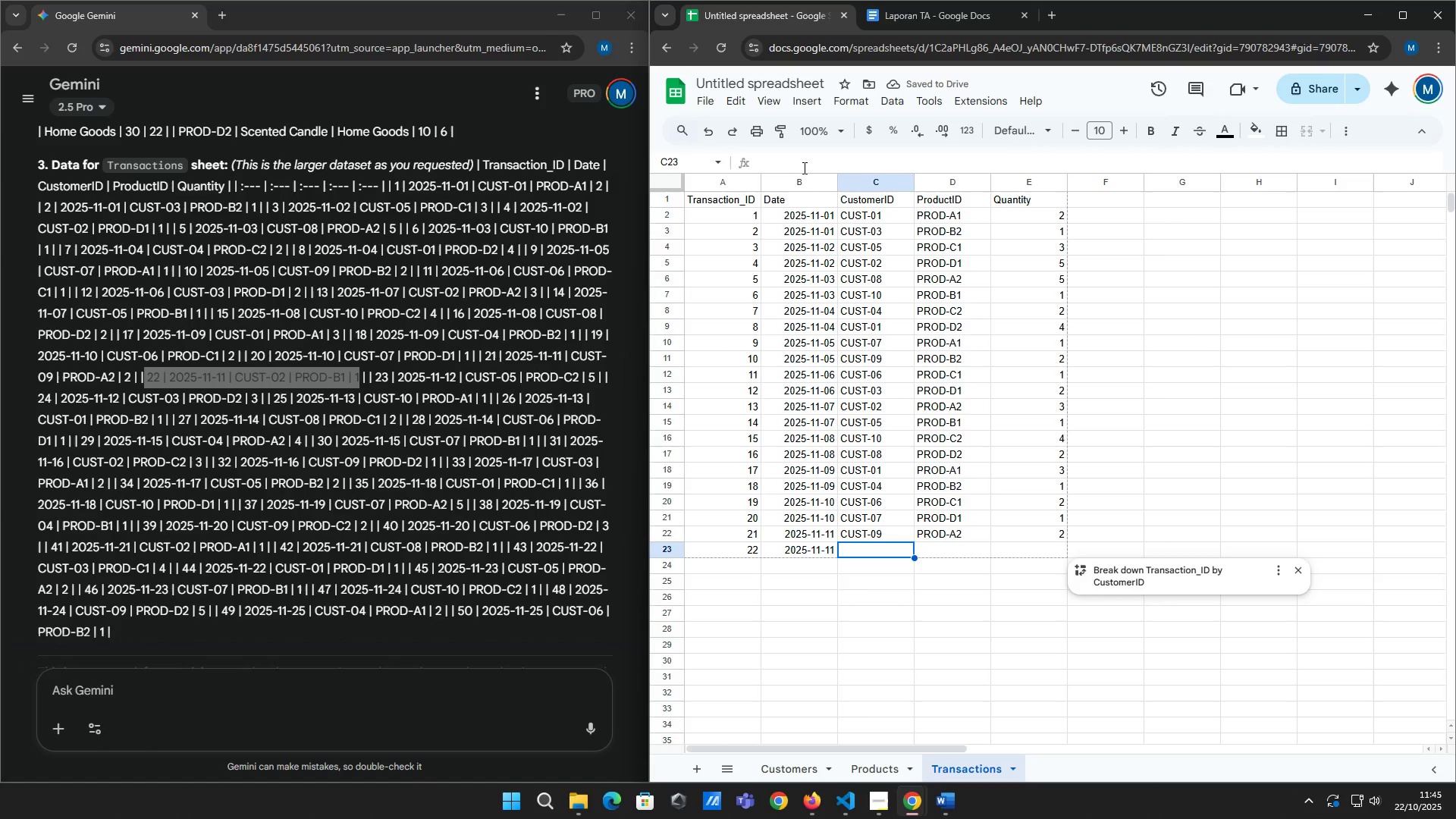 
type(cust-)
 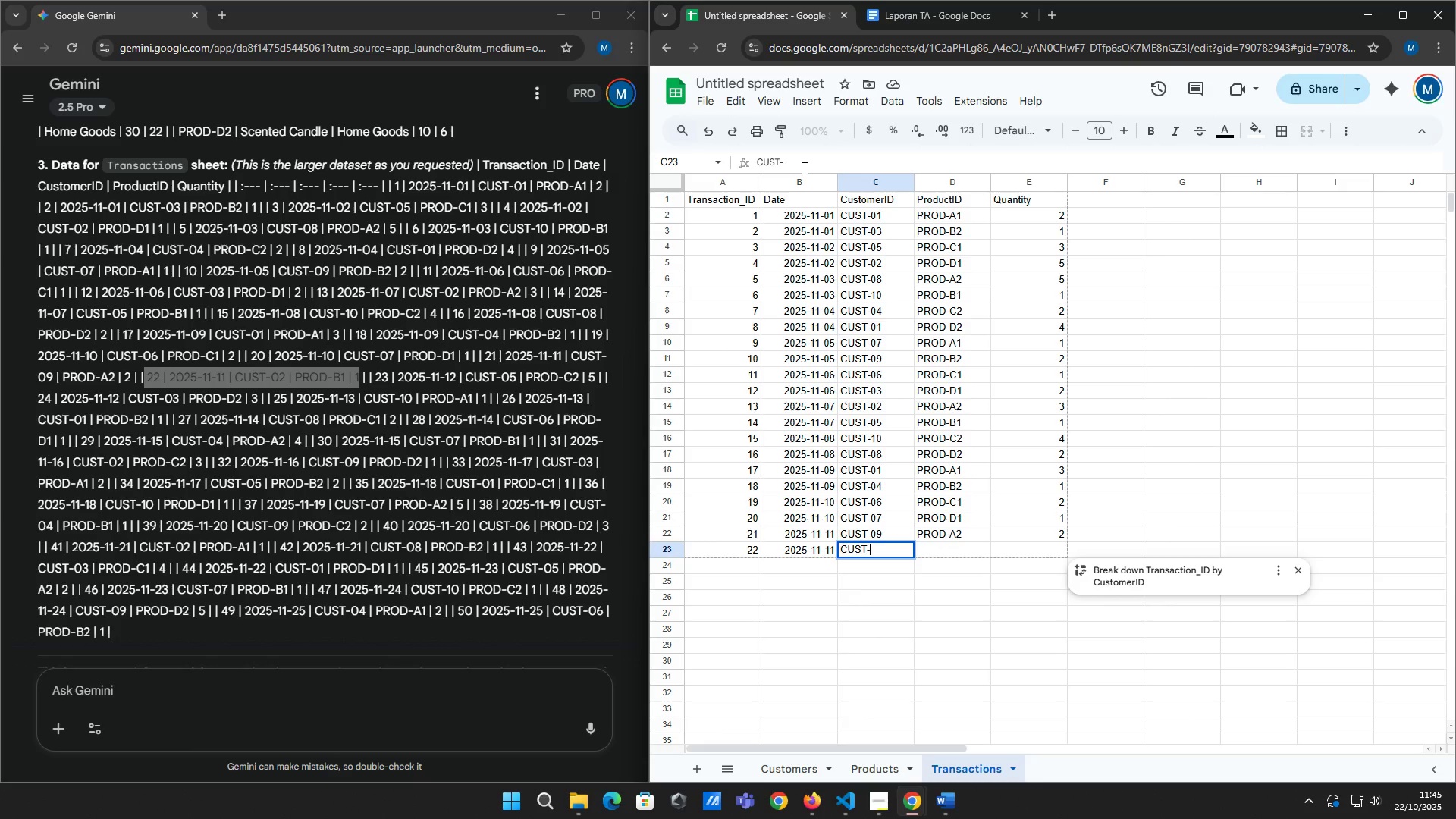 
wait(5.97)
 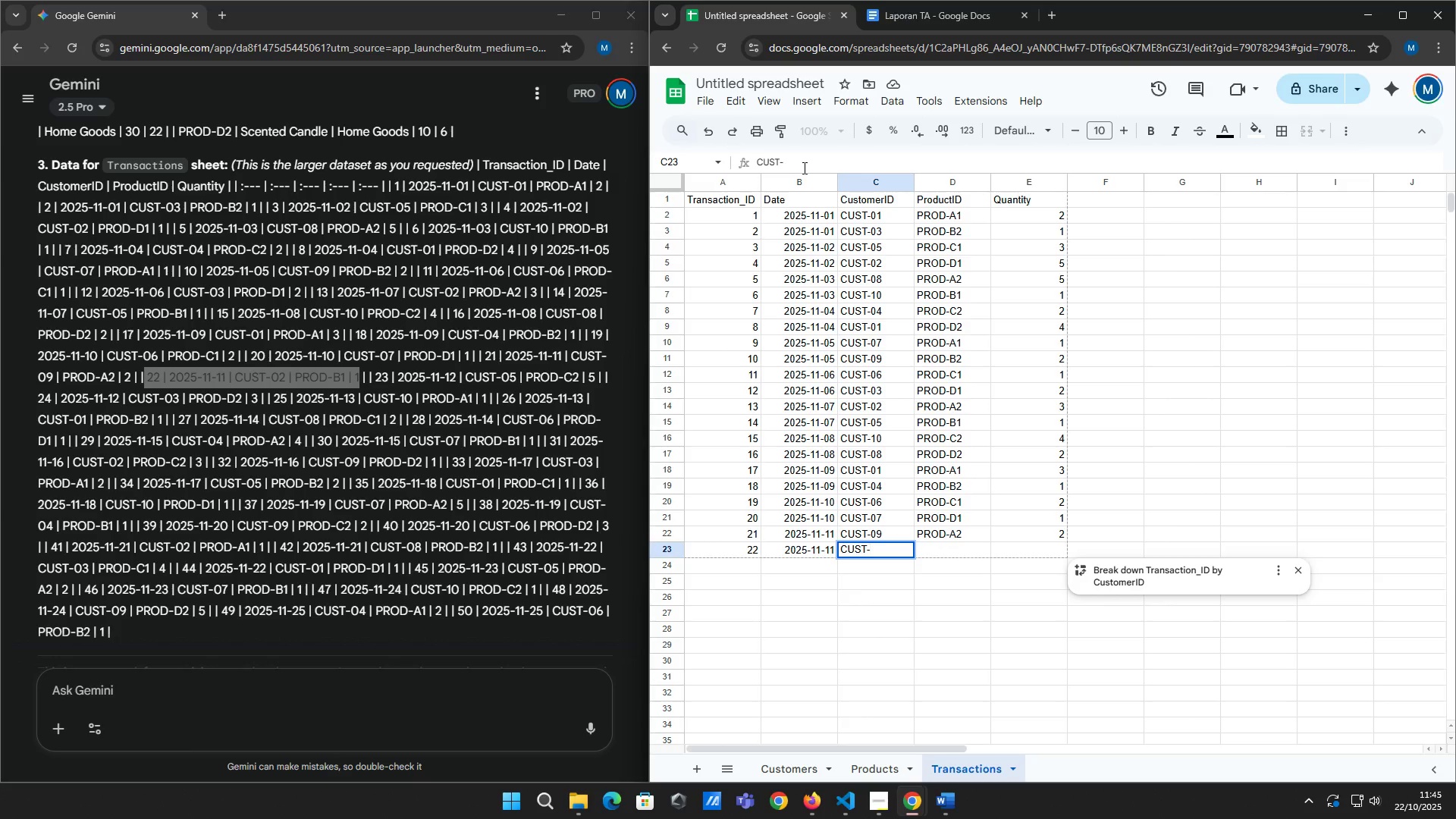 
type(02)
key(Tab)
type(prod-b1)
key(Tab)
type(1)
 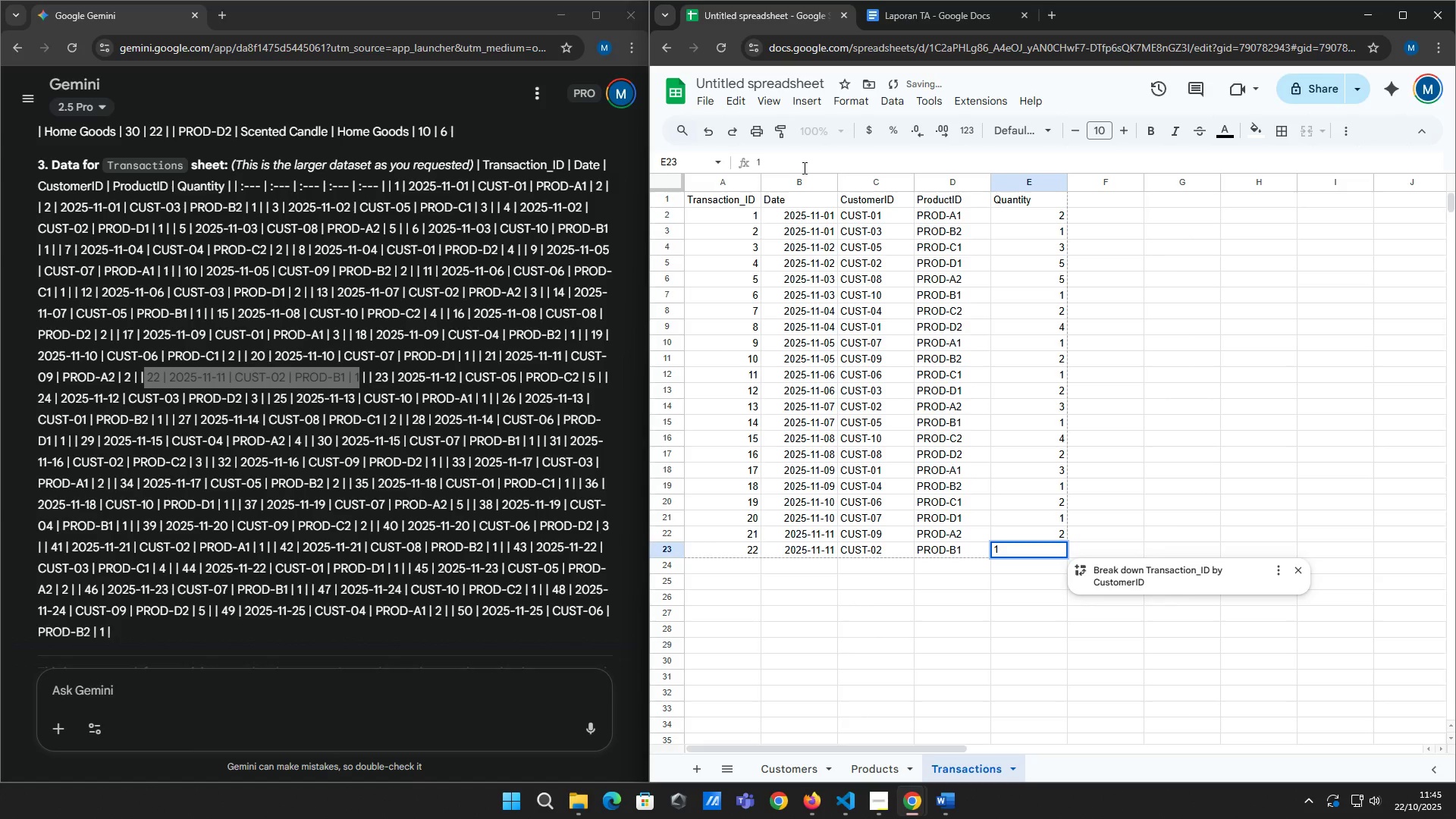 
key(ArrowDown)
 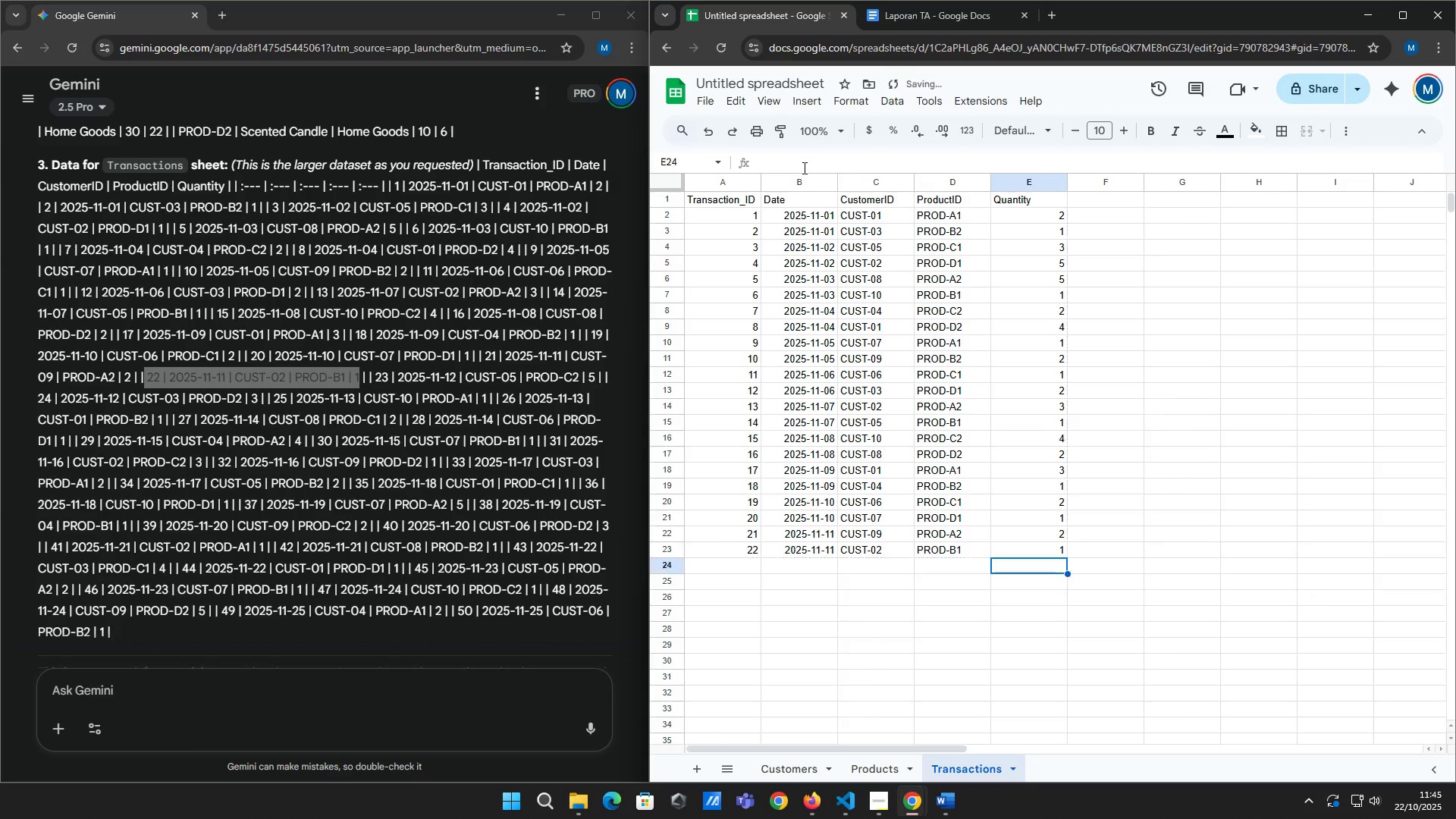 
key(ArrowLeft)
 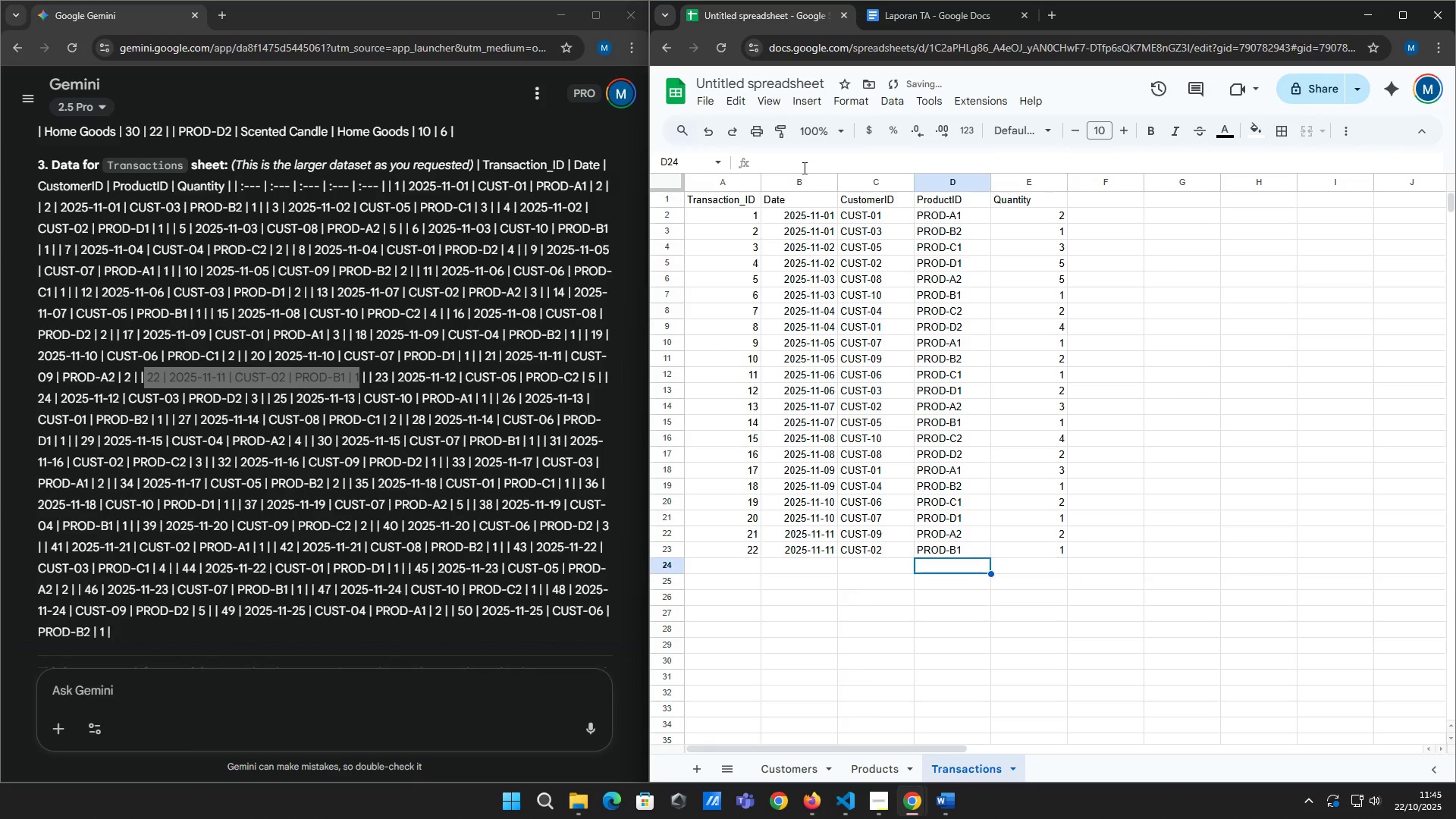 
key(ArrowLeft)
 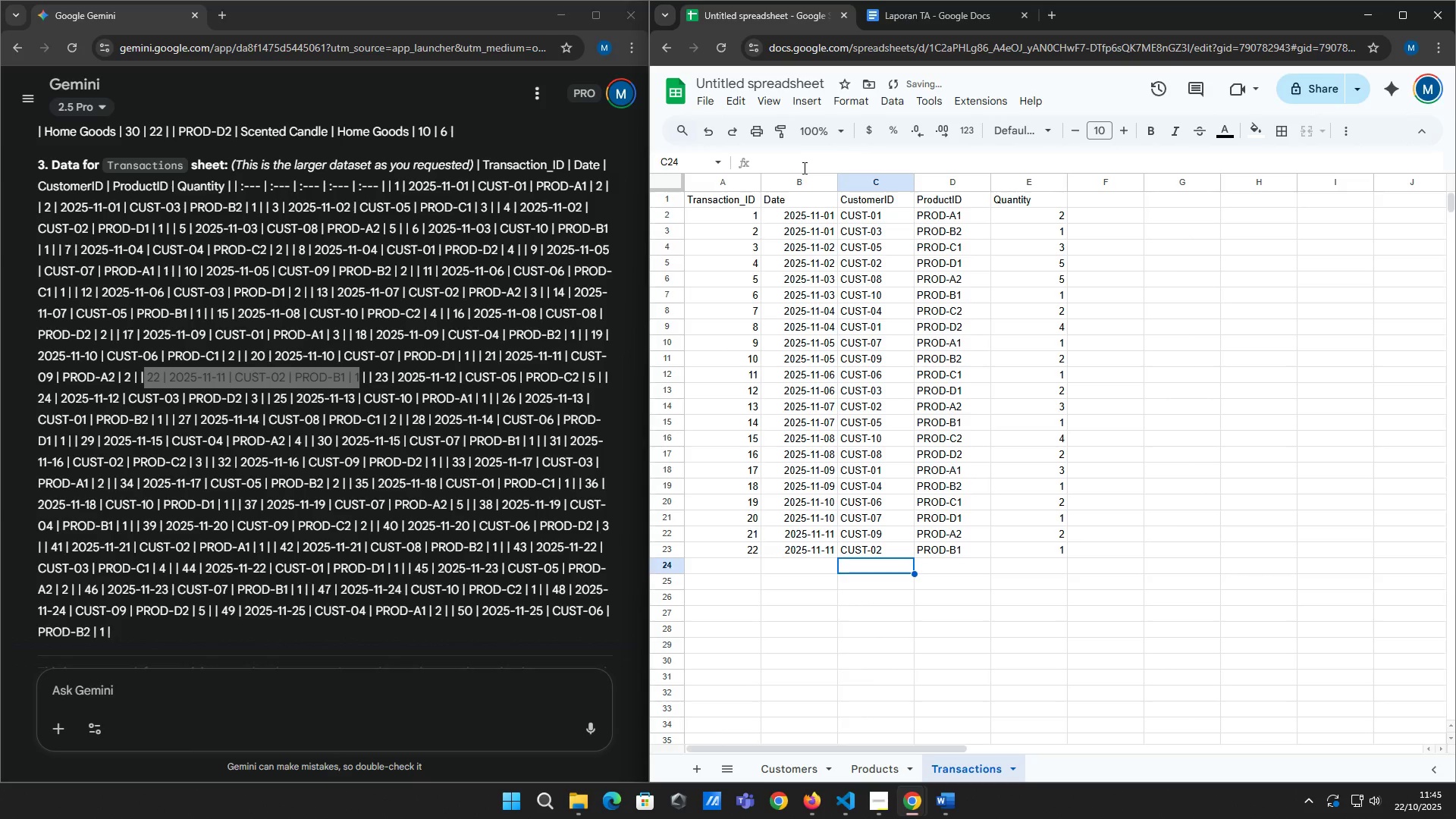 
key(ArrowLeft)
 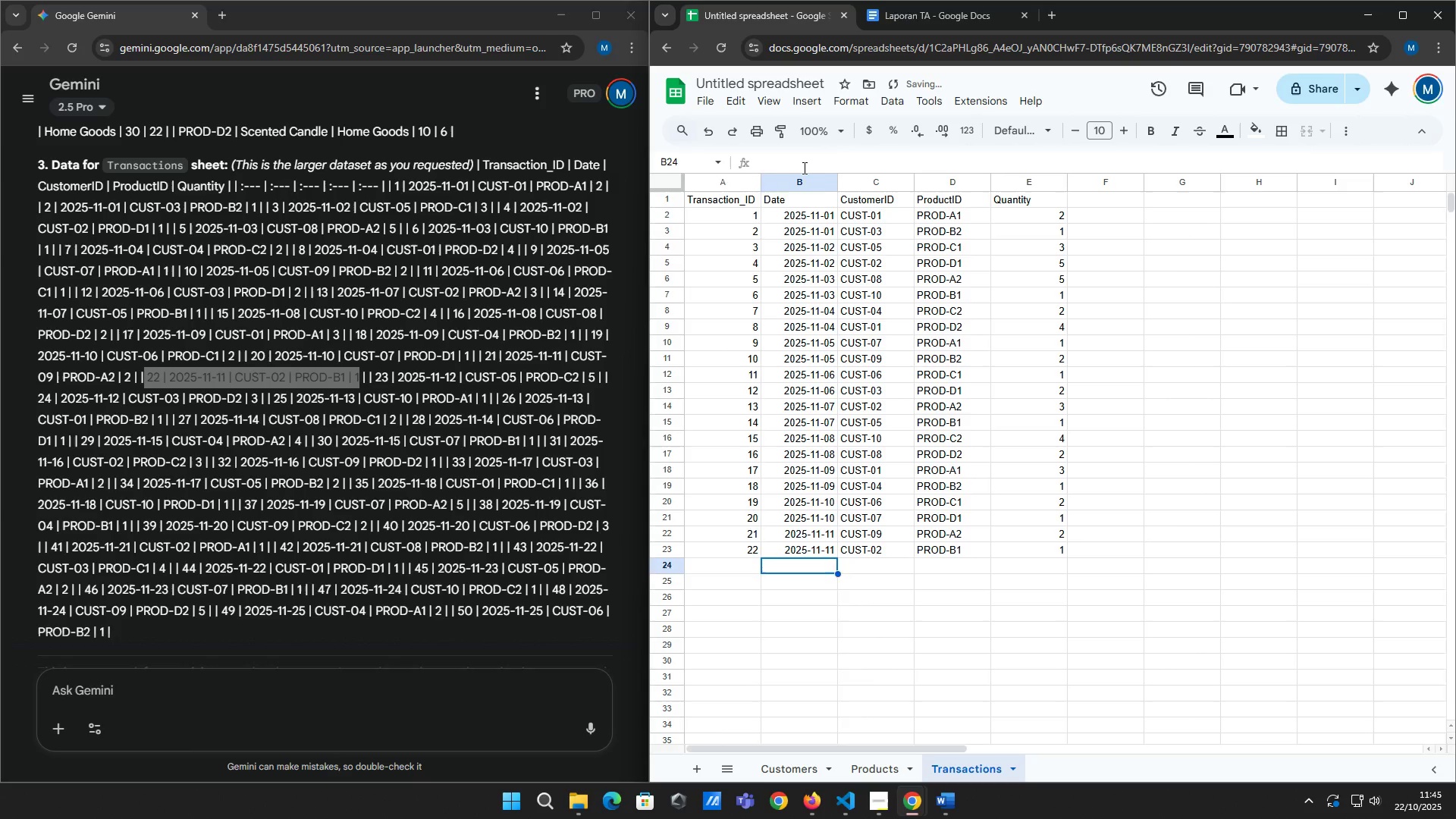 
key(ArrowLeft)
 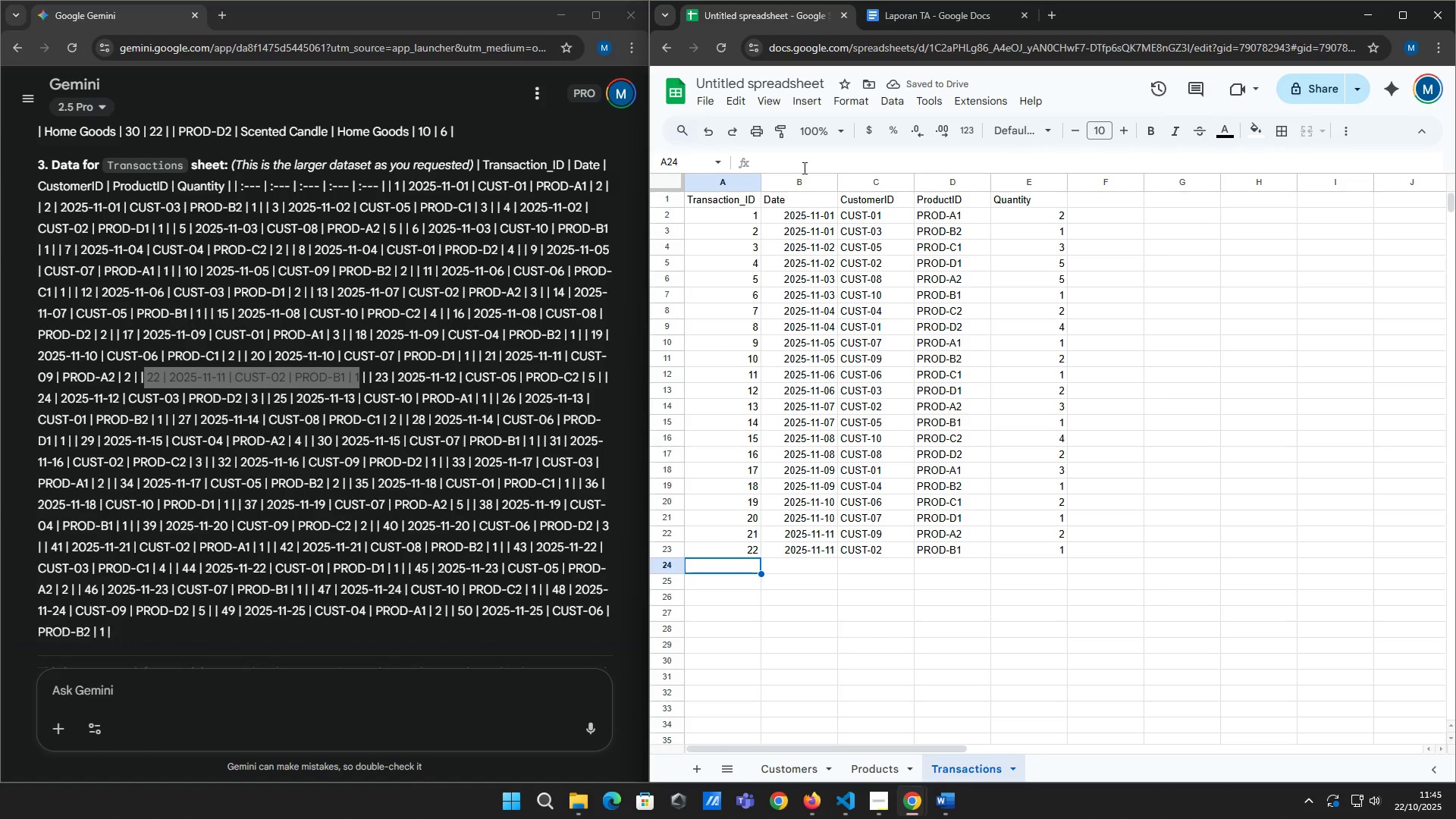 
type(23)
 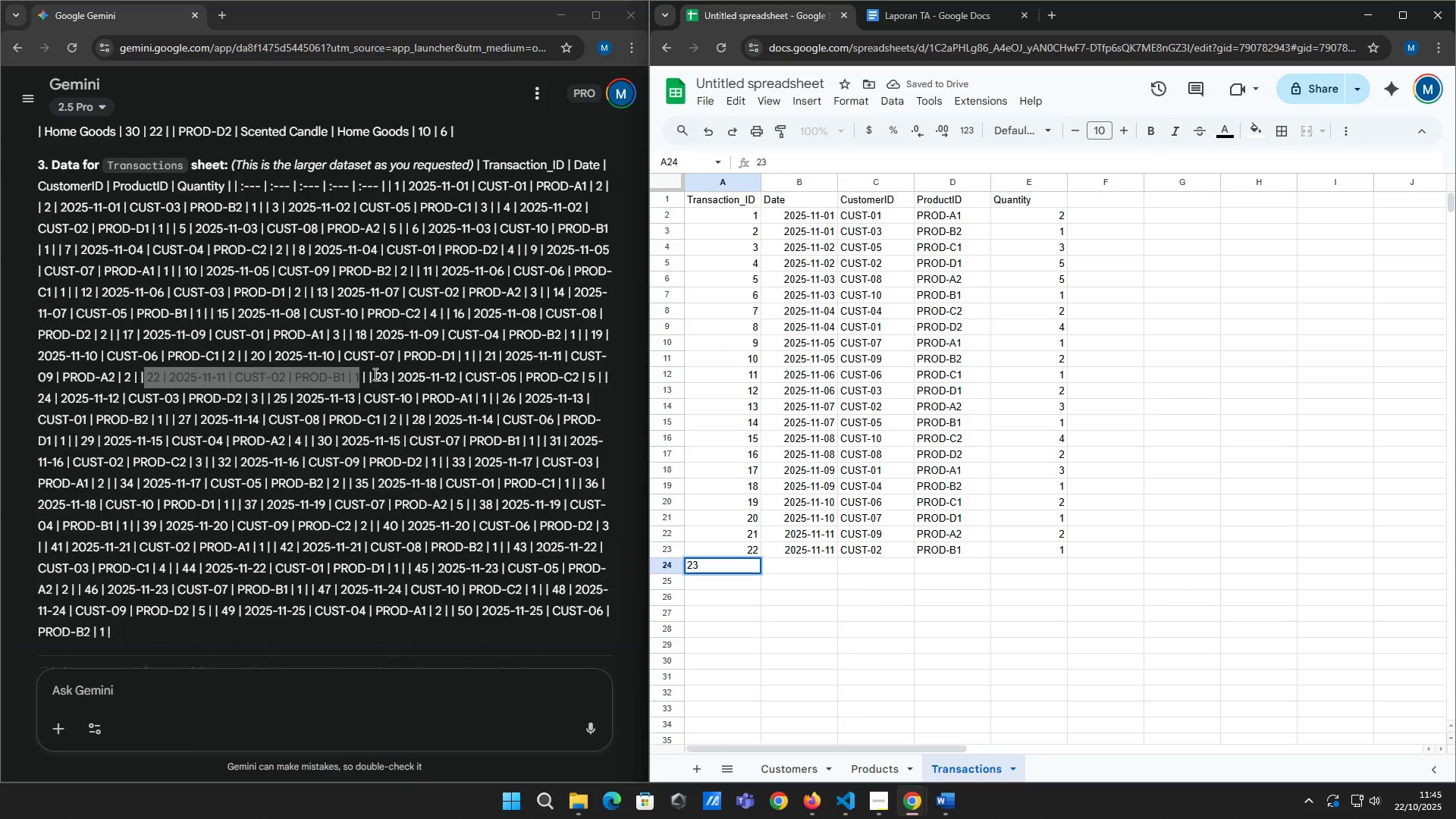 
left_click_drag(start_coordinate=[375, 375], to_coordinate=[595, 375])
 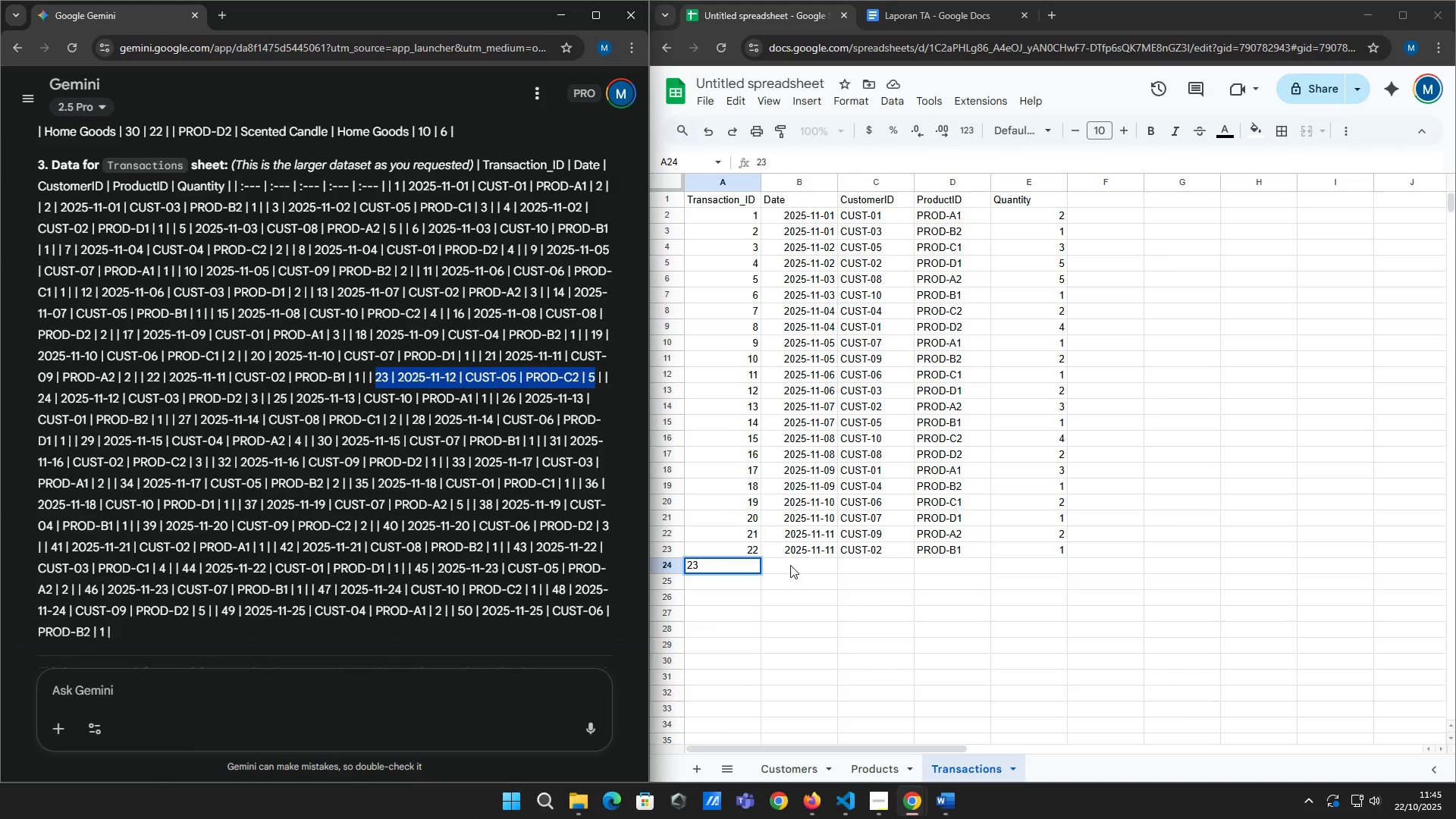 
key(Tab)
 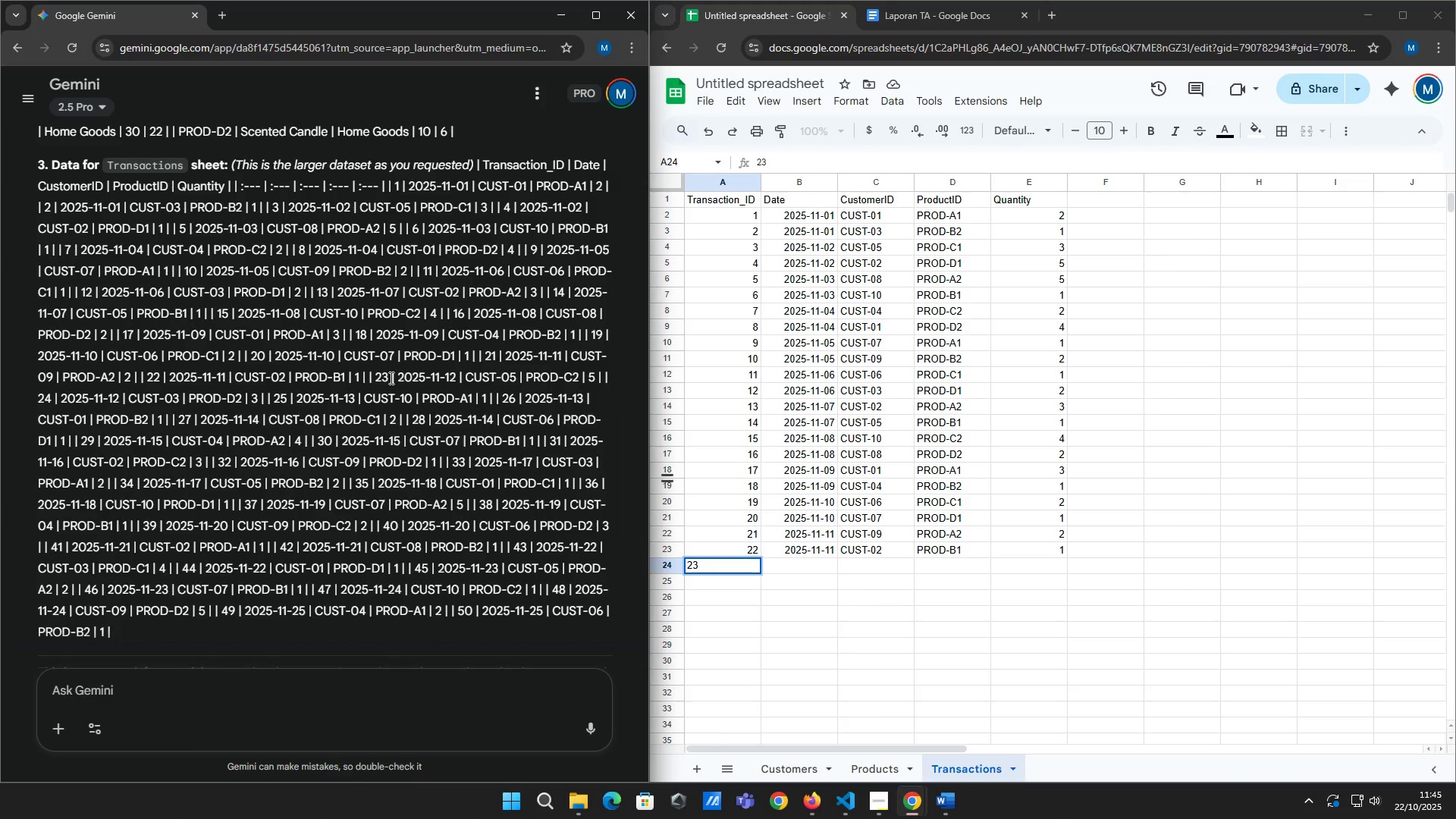 
left_click_drag(start_coordinate=[375, 378], to_coordinate=[595, 377])
 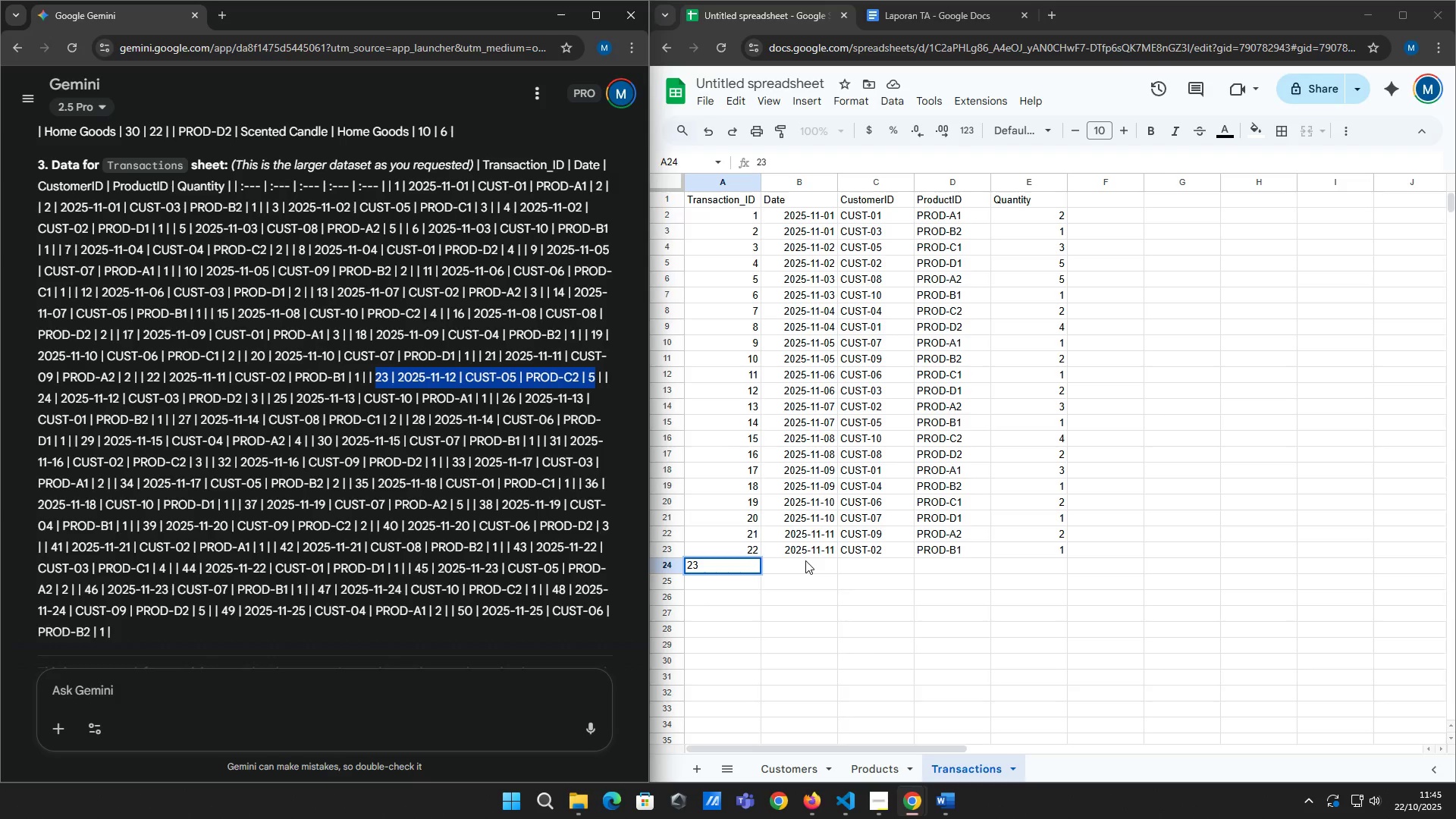 
left_click([805, 560])
 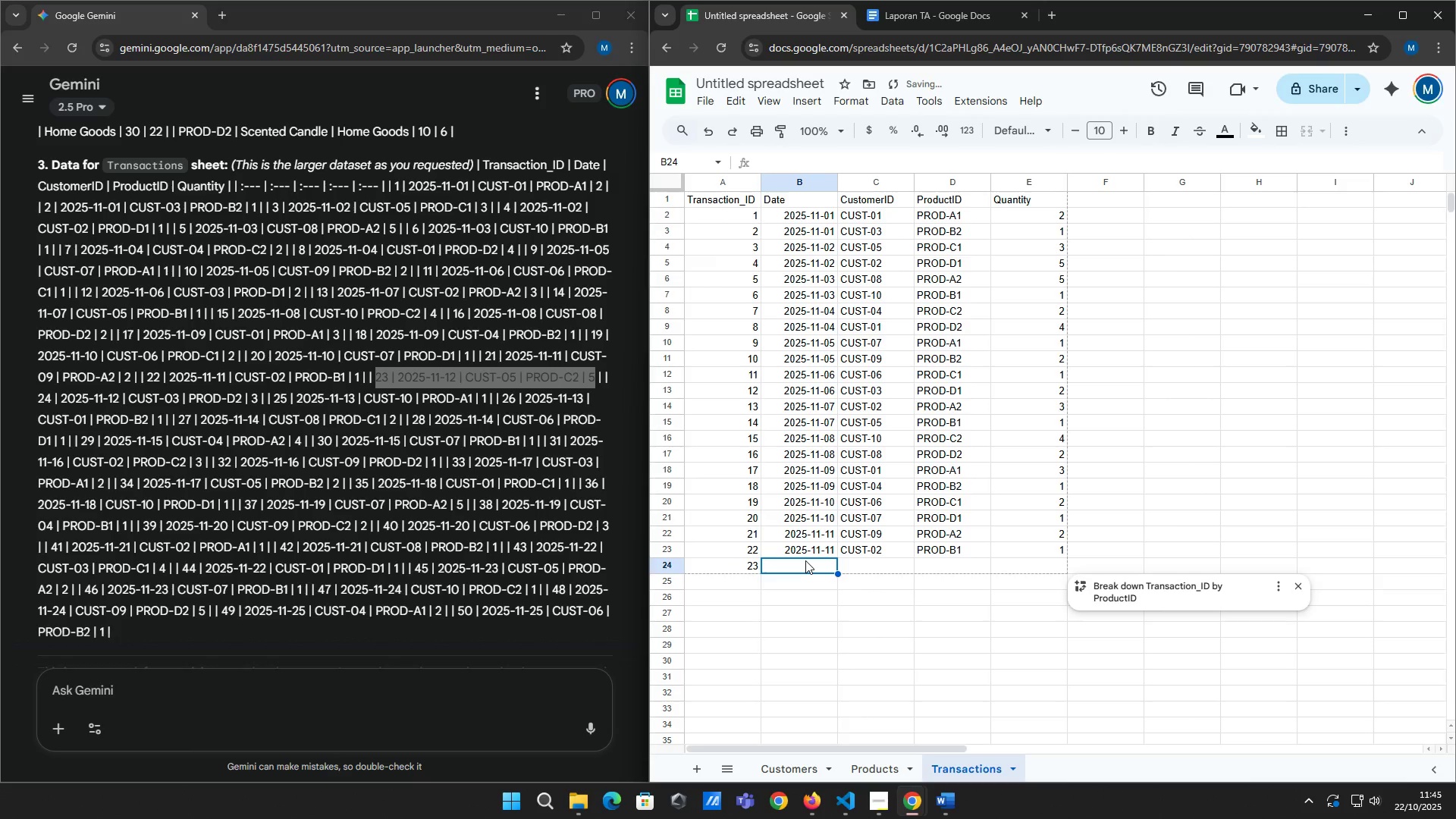 
type(2025-11-12)
key(Tab)
type(CUST)
key(Backspace)
key(Backspace)
key(Backspace)
key(Backspace)
type(cust-05)
key(Tab)
 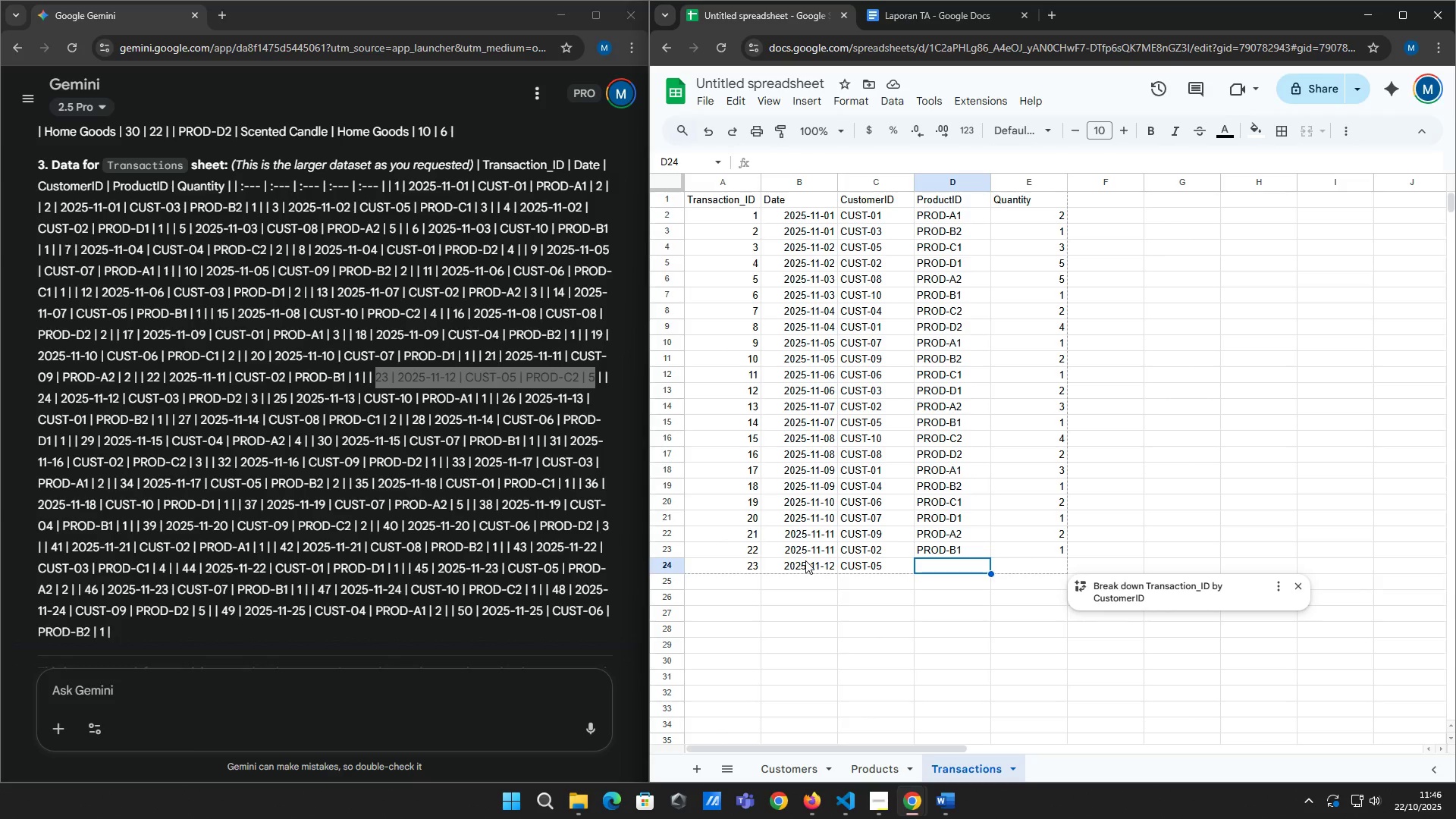 
wait(18.46)
 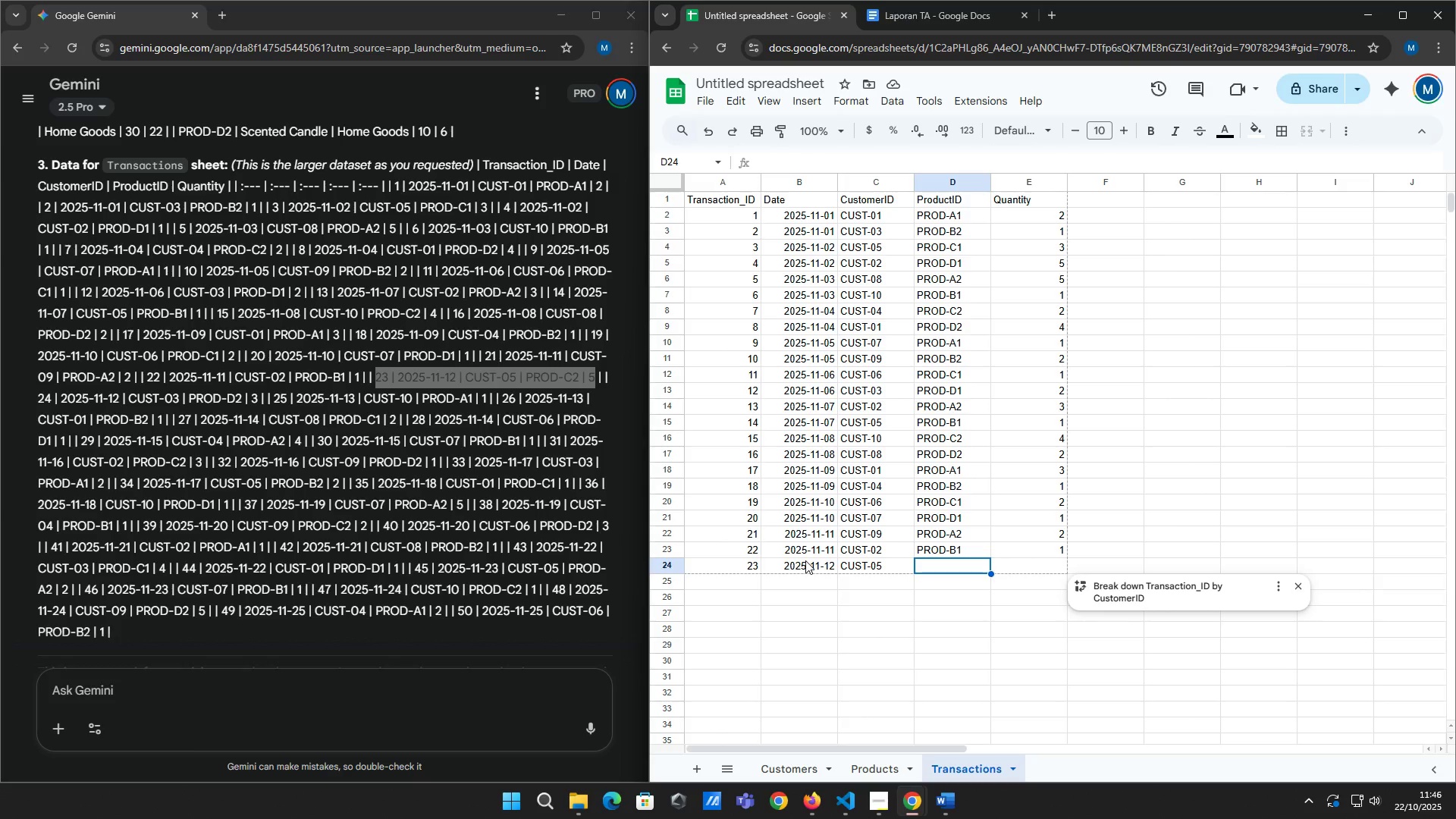 
type(prod-c2)
key(Tab)
type(5)
 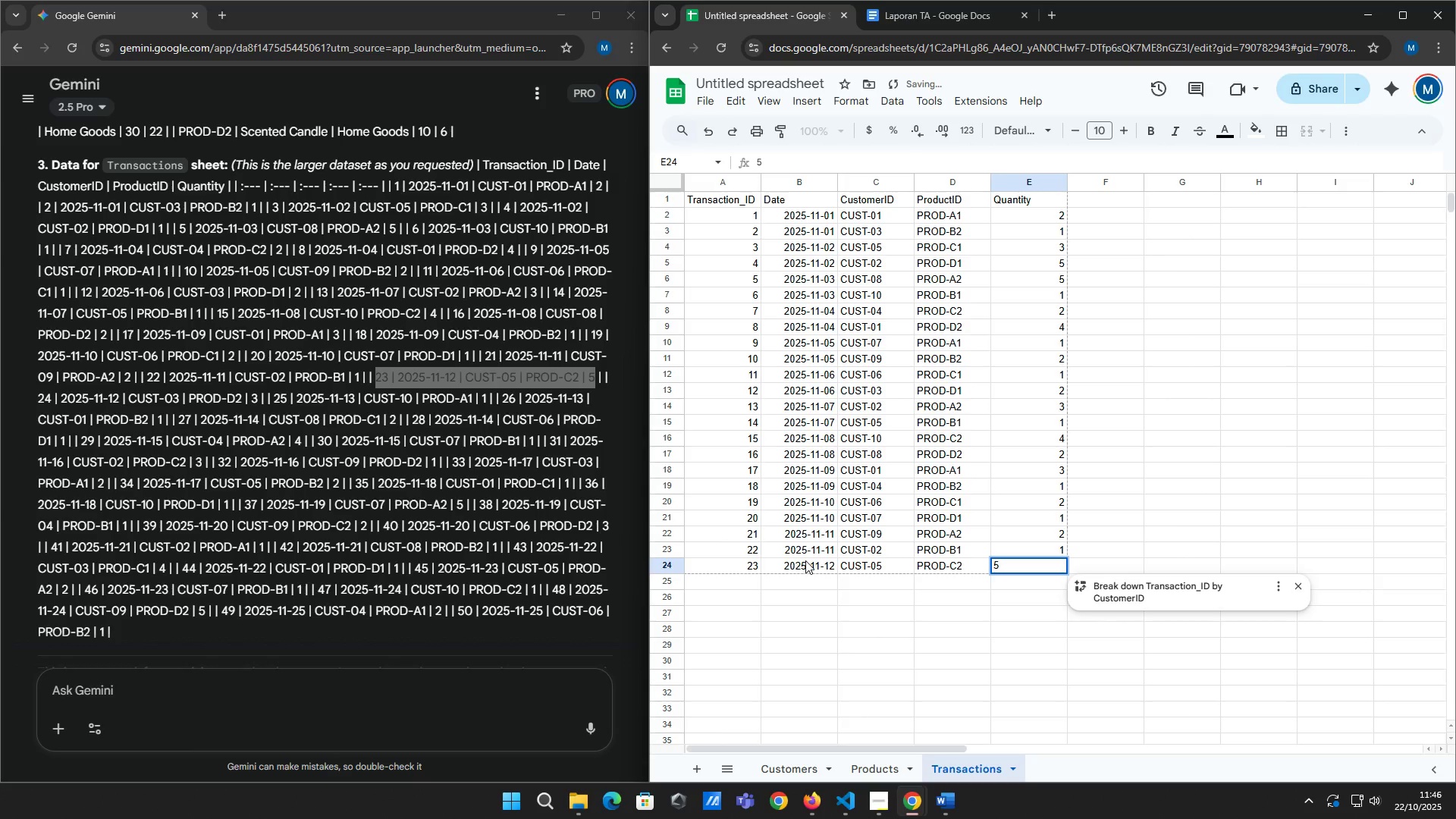 
key(ArrowDown)
 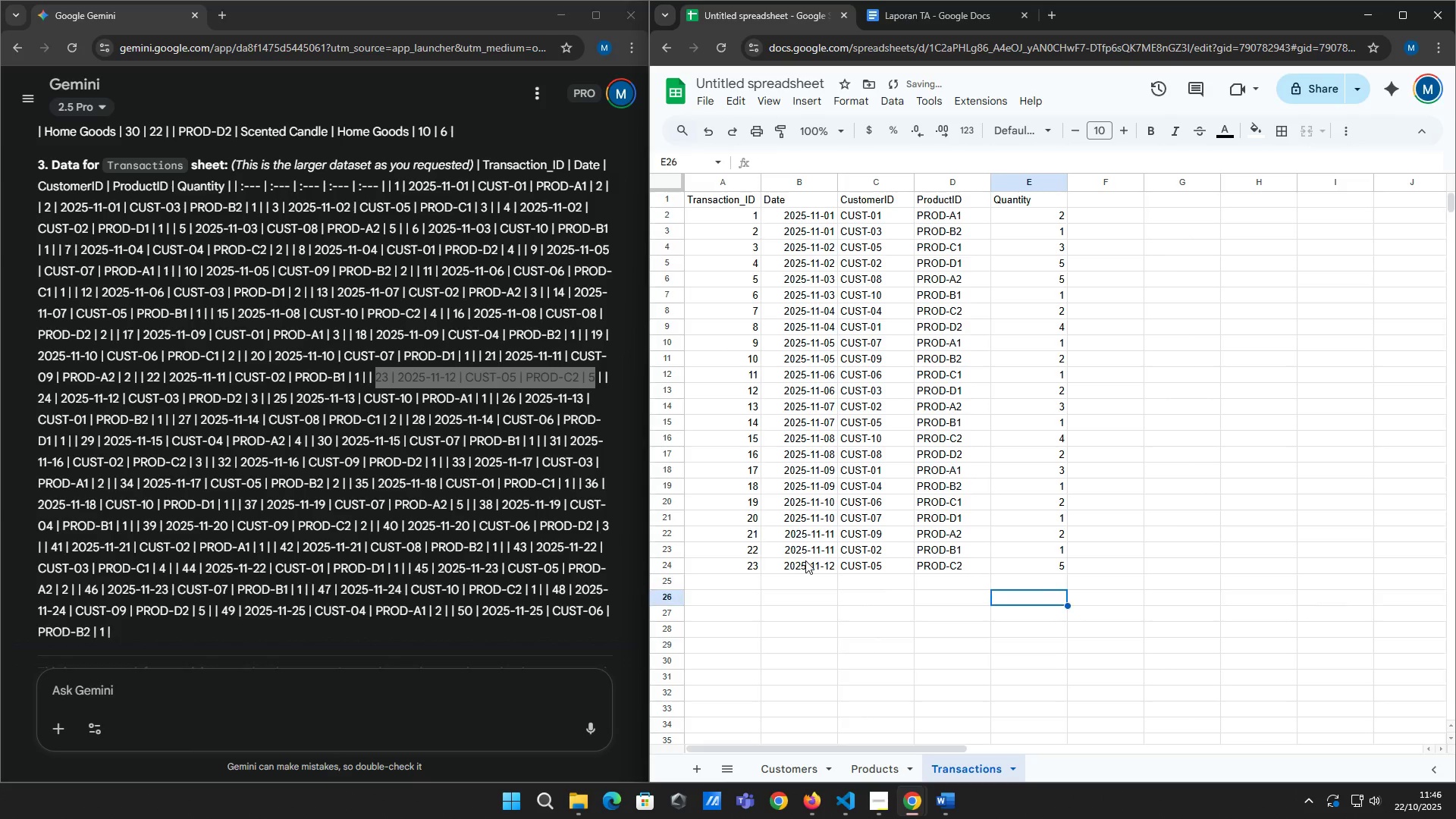 
key(ArrowDown)
 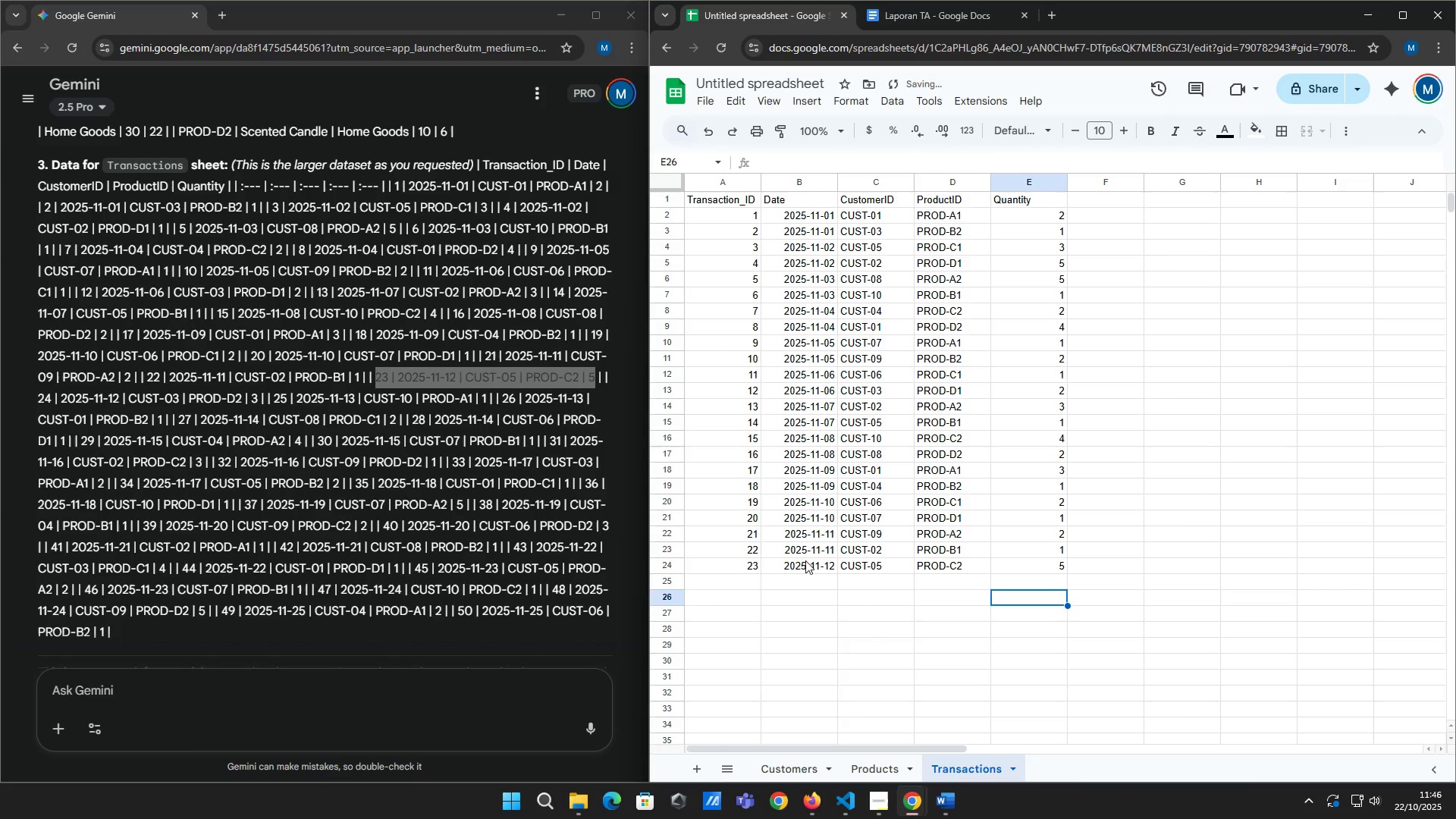 
key(ArrowLeft)
 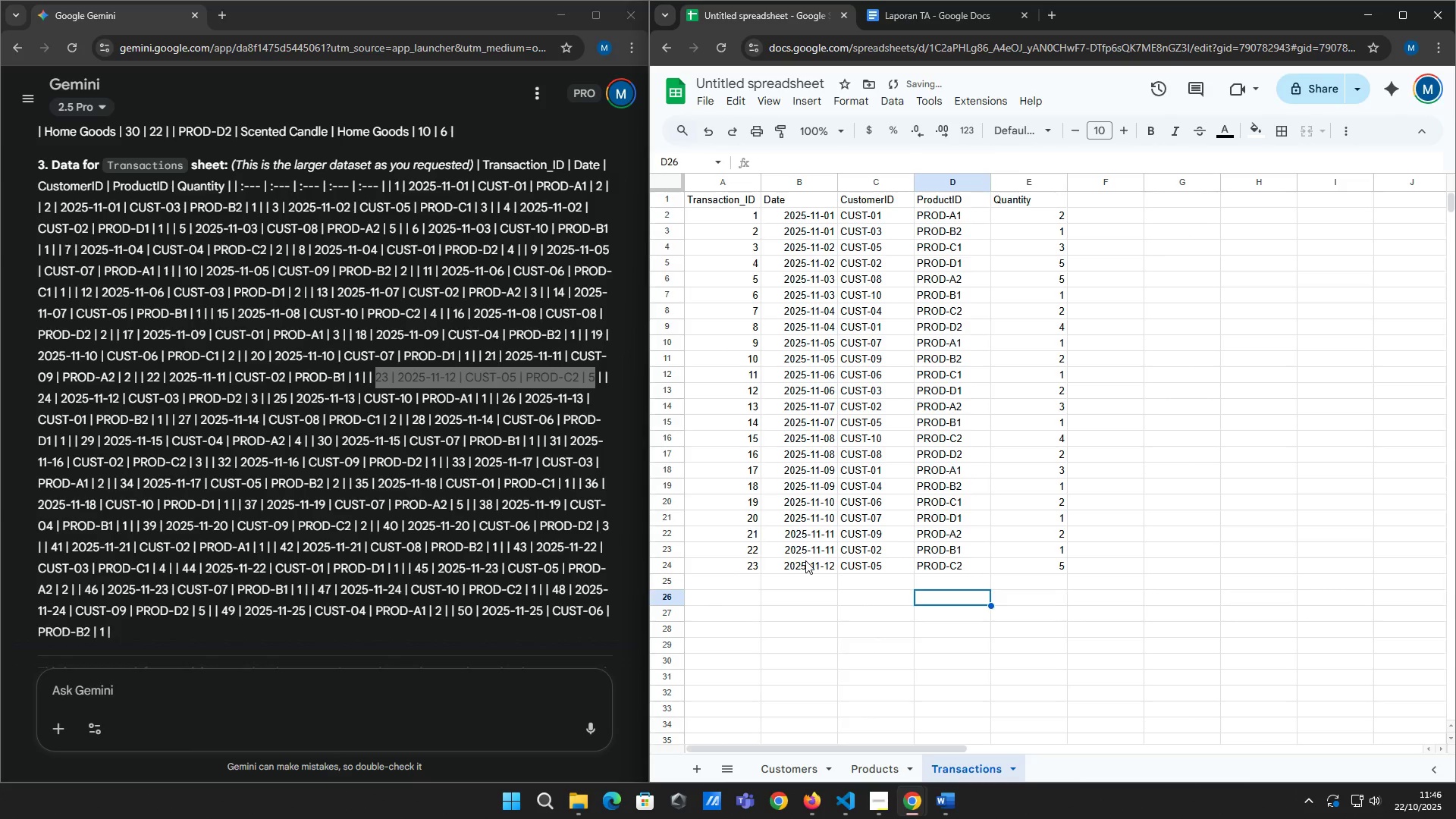 
key(ArrowLeft)
 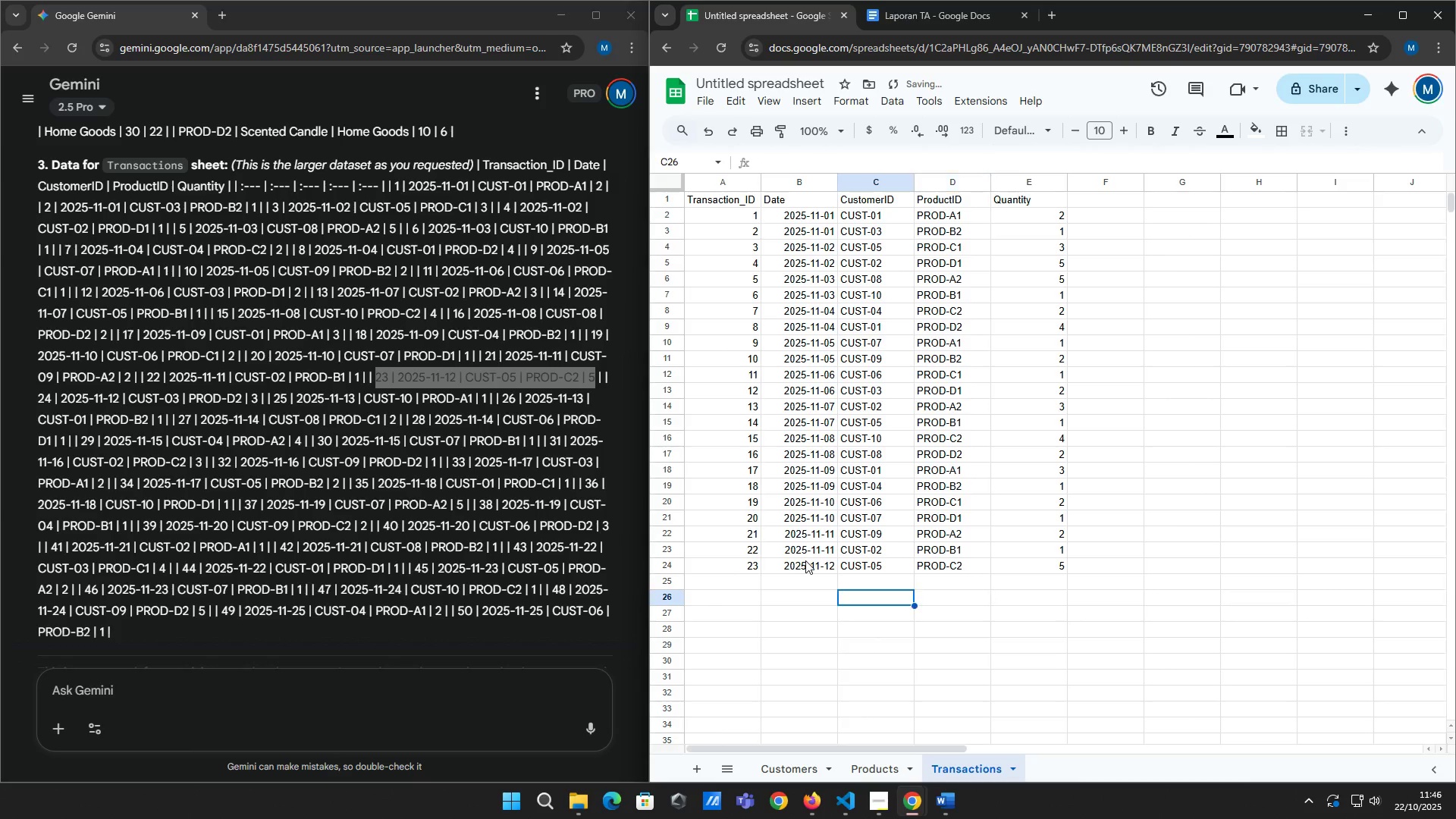 
key(ArrowLeft)
 